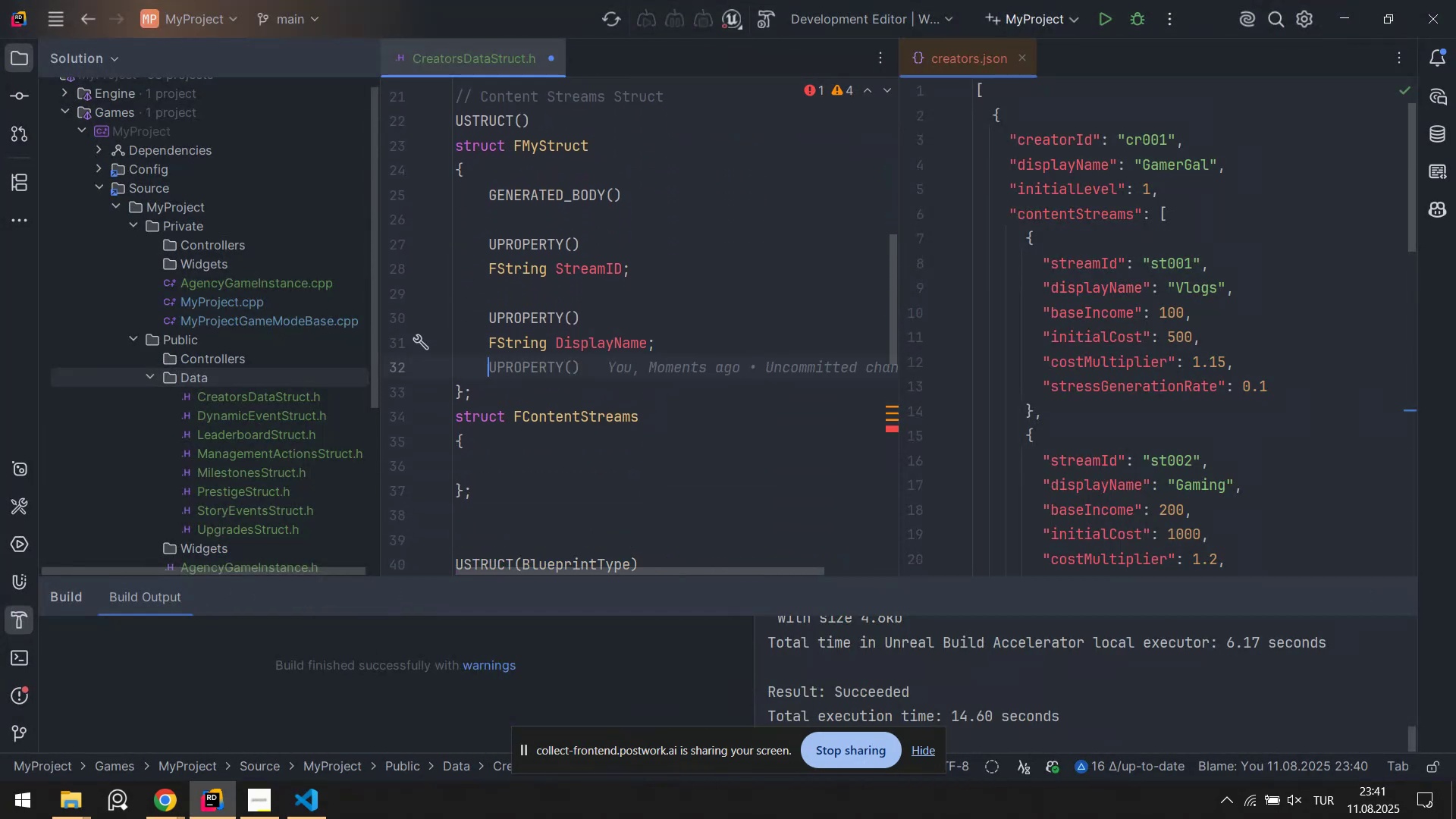 
key(Enter)
 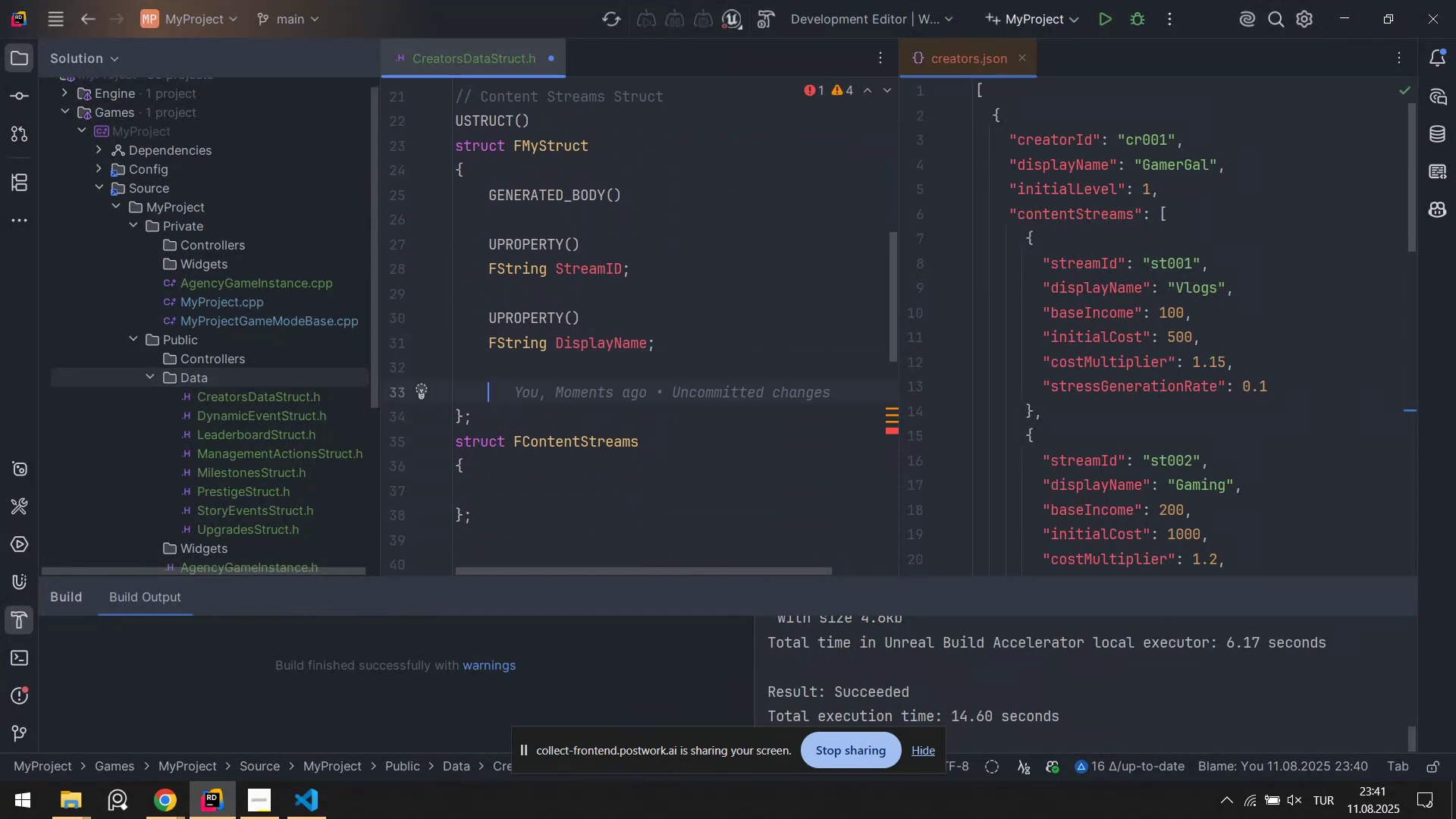 
scroll: coordinate [629, 278], scroll_direction: up, amount: 5.0
 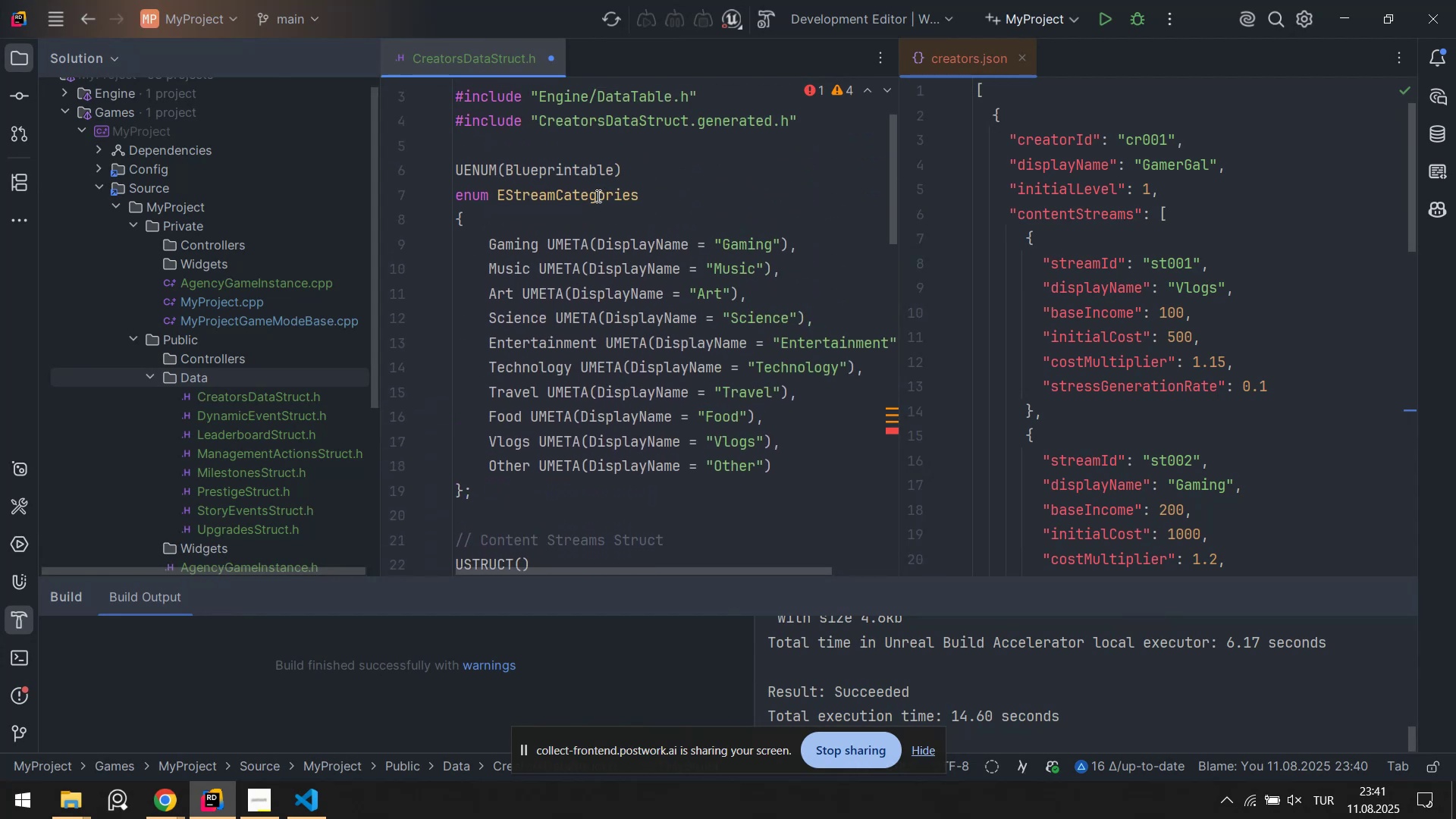 
double_click([597, 196])
 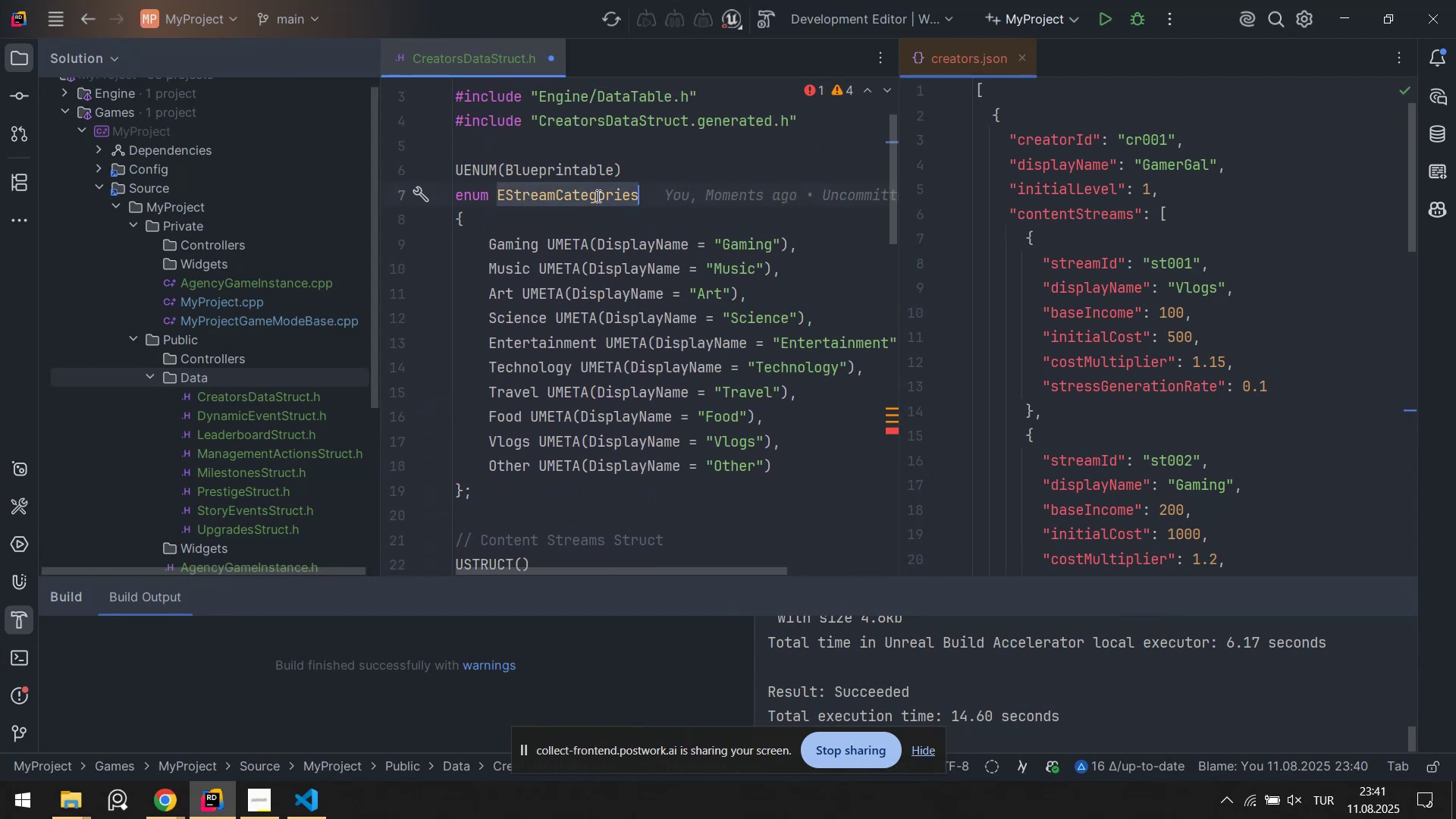 
key(Control+ControlLeft)
 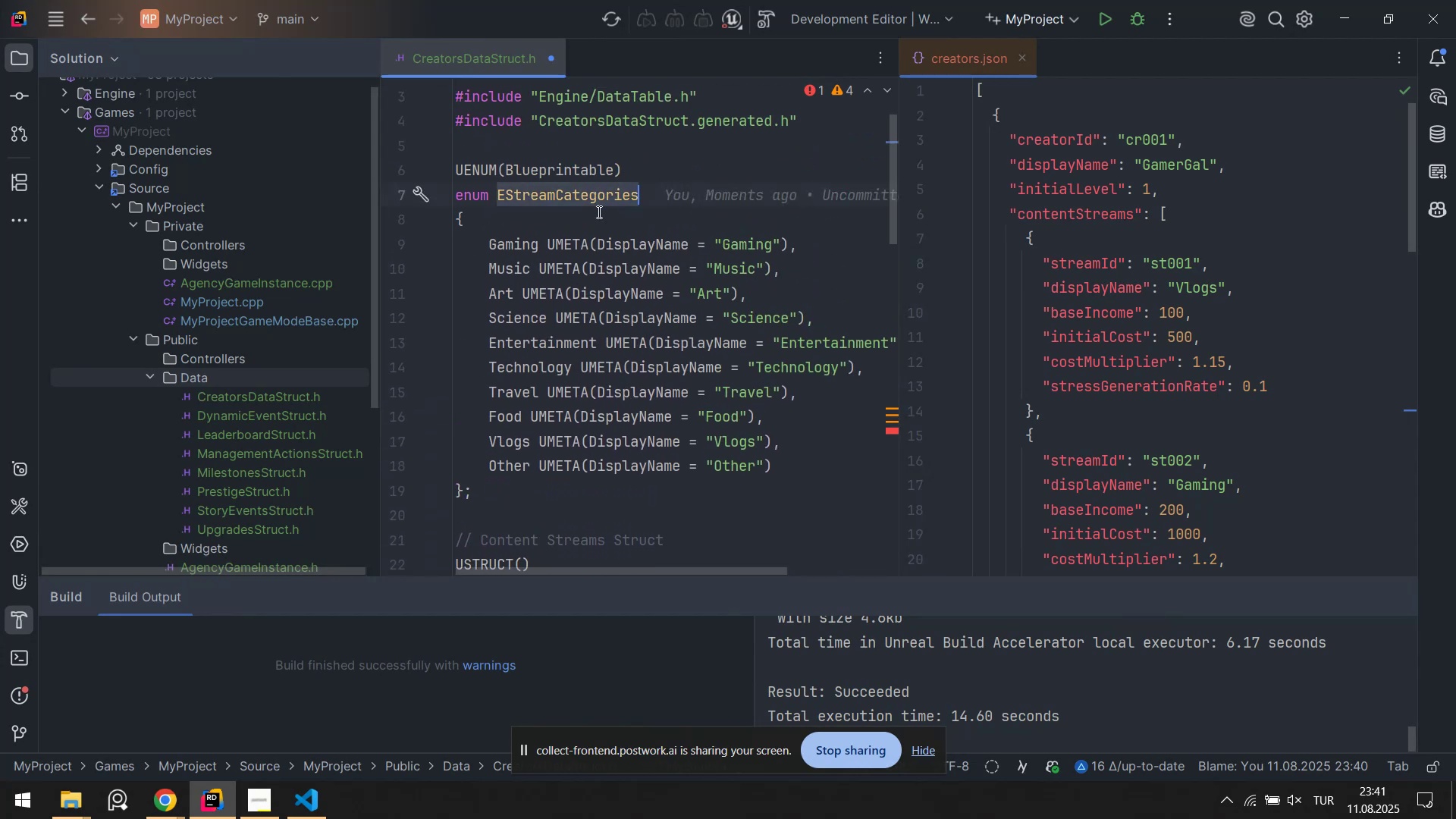 
key(Control+C)
 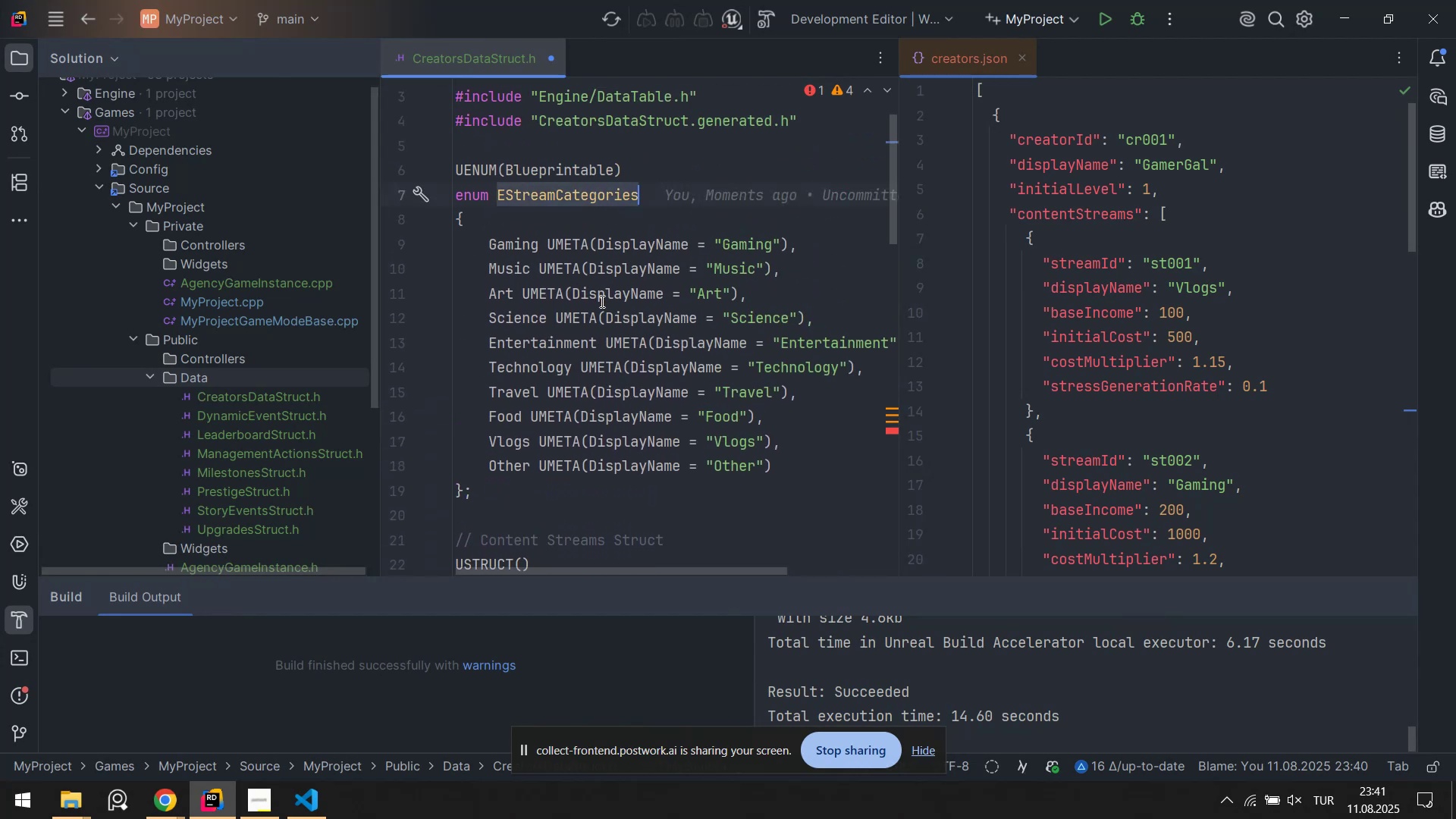 
scroll: coordinate [594, 332], scroll_direction: down, amount: 6.0
 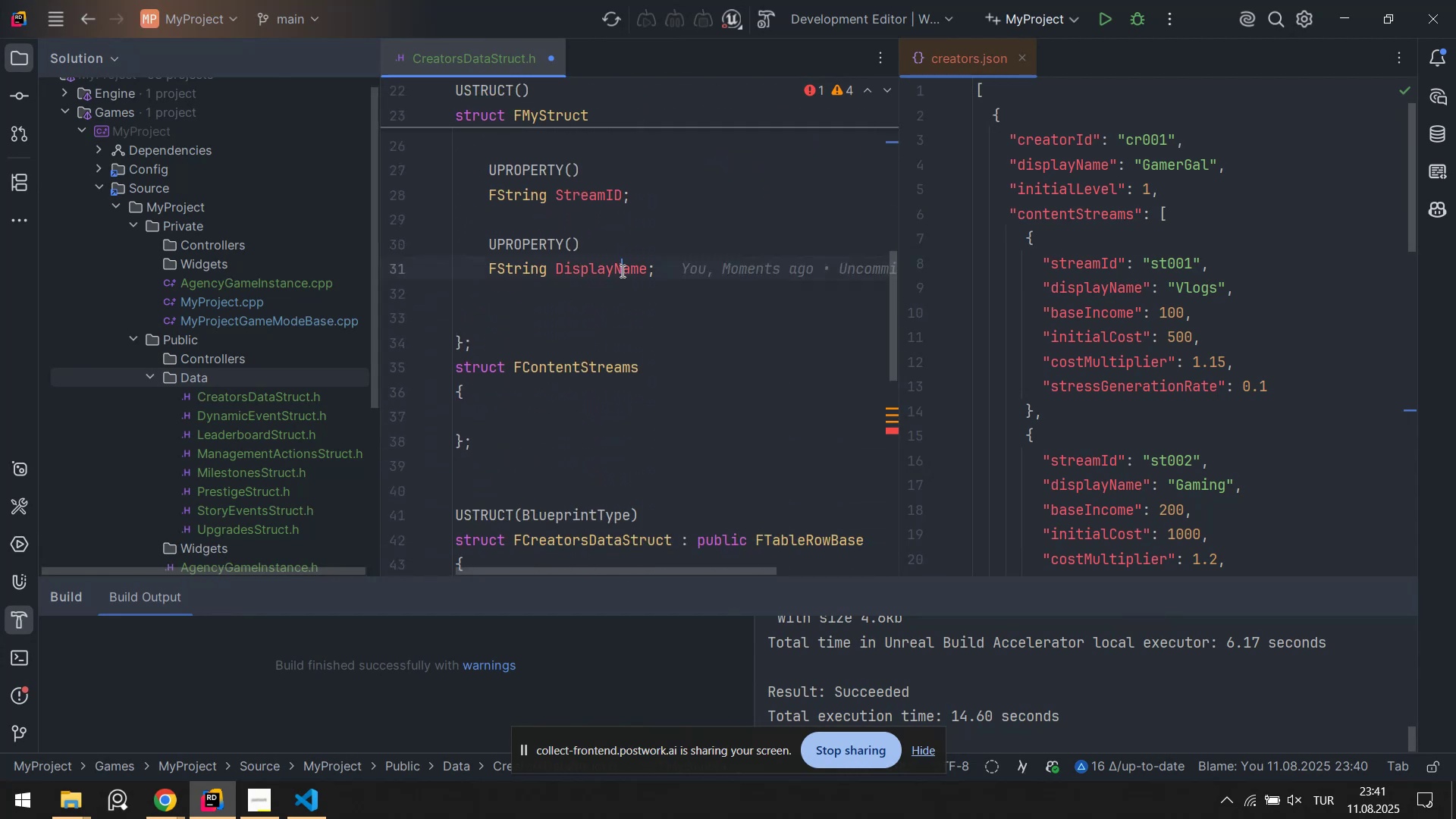 
double_click([621, 271])
 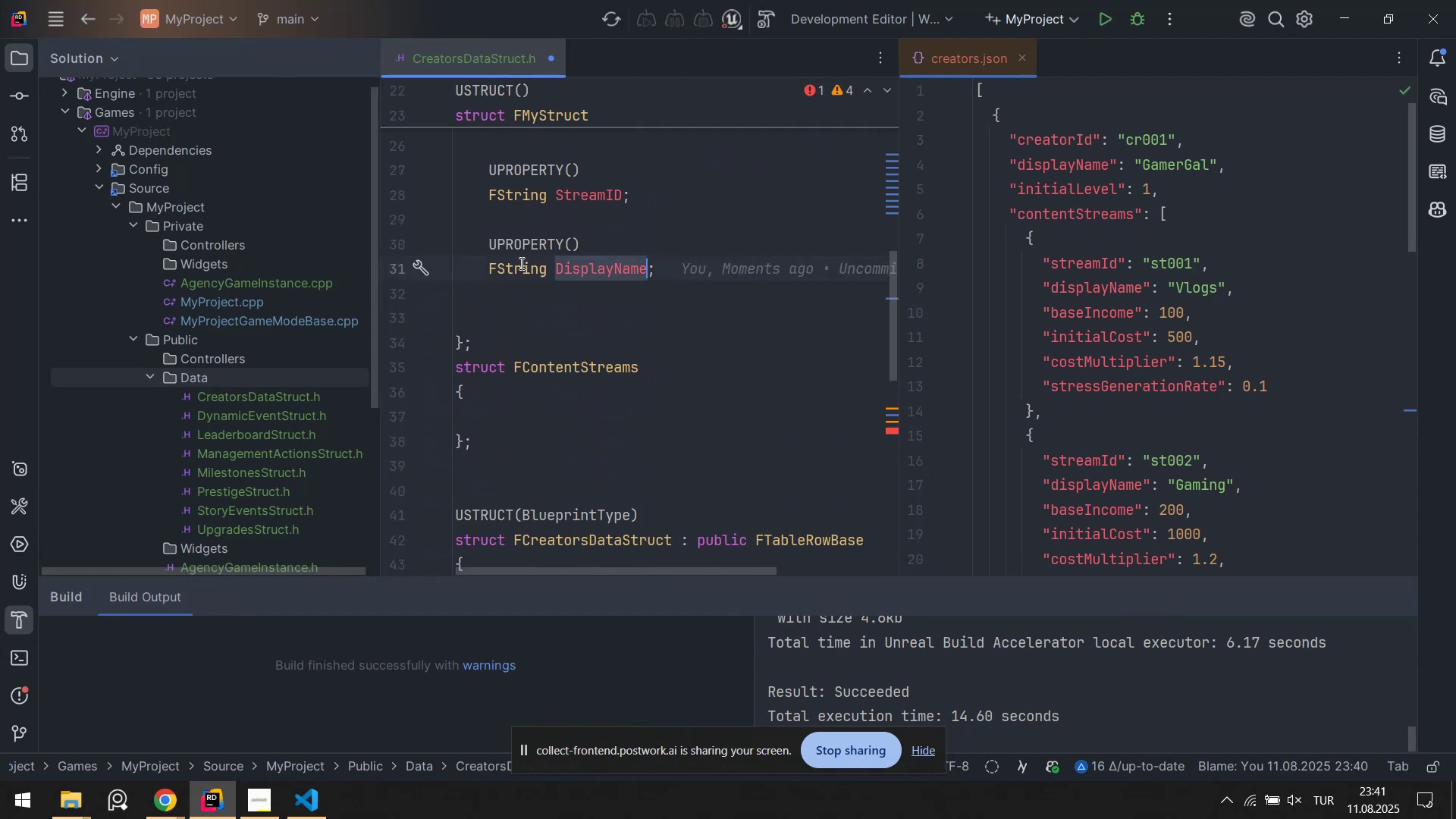 
triple_click([520, 263])
 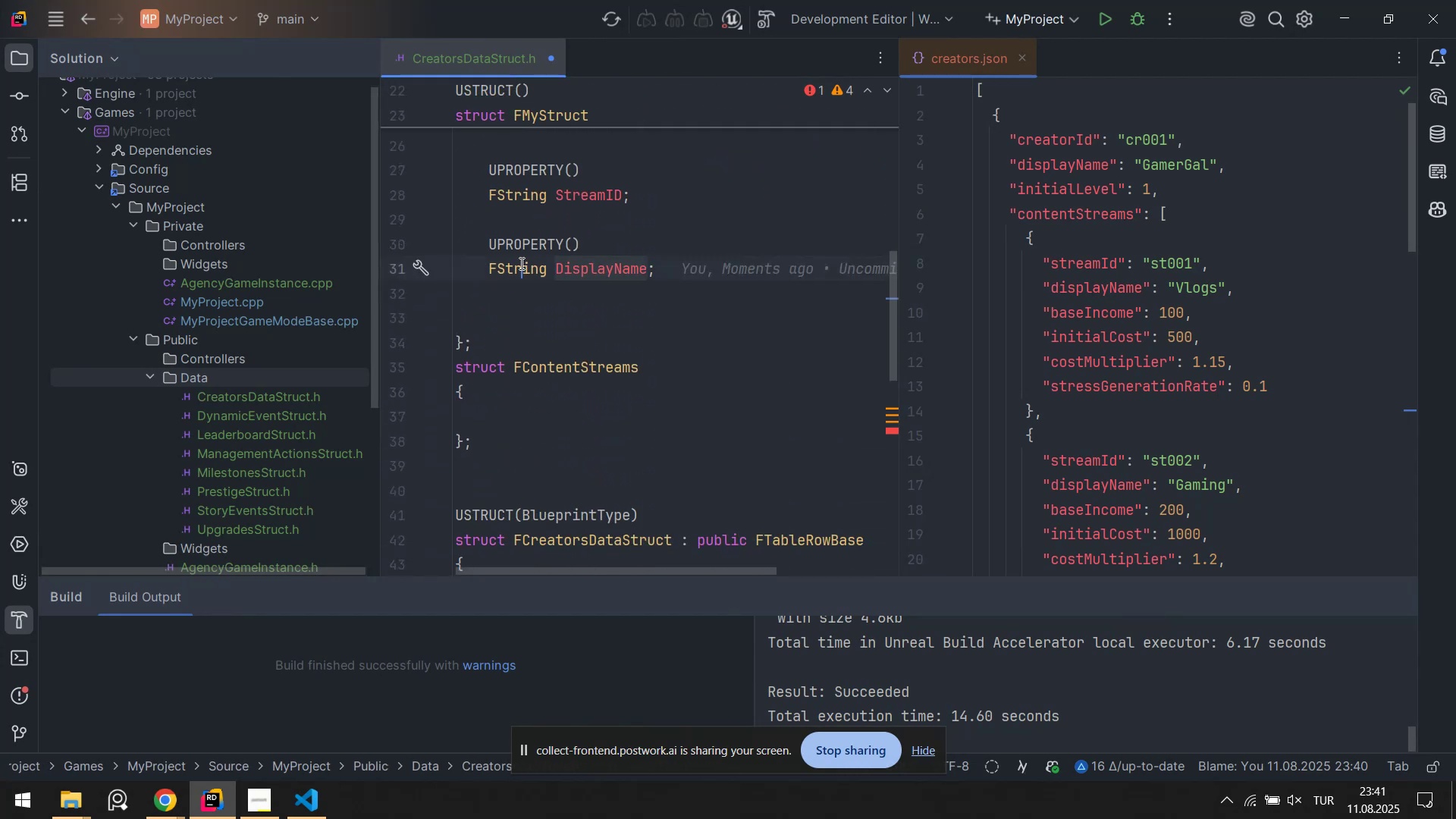 
triple_click([520, 263])
 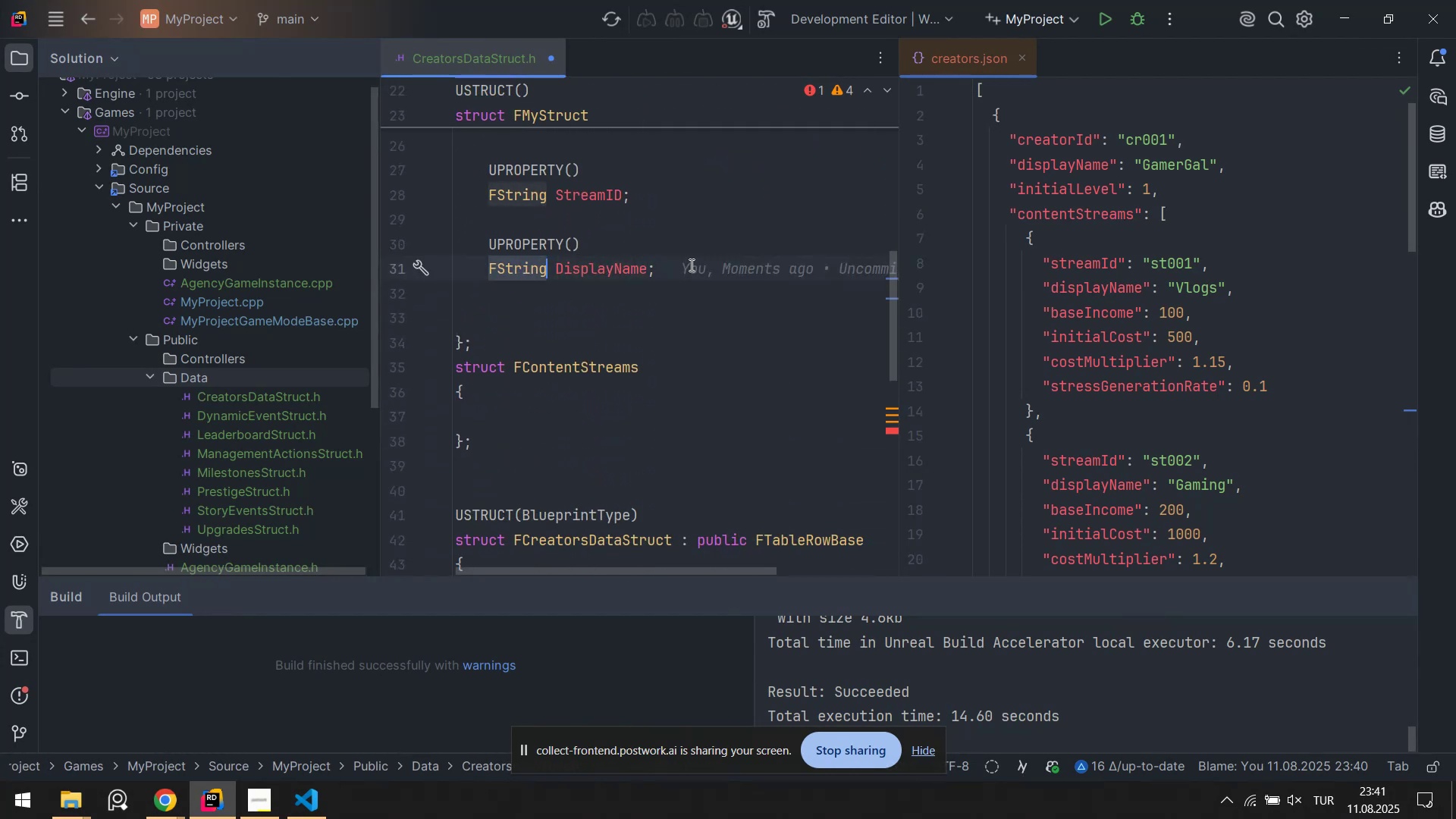 
triple_click([690, 265])
 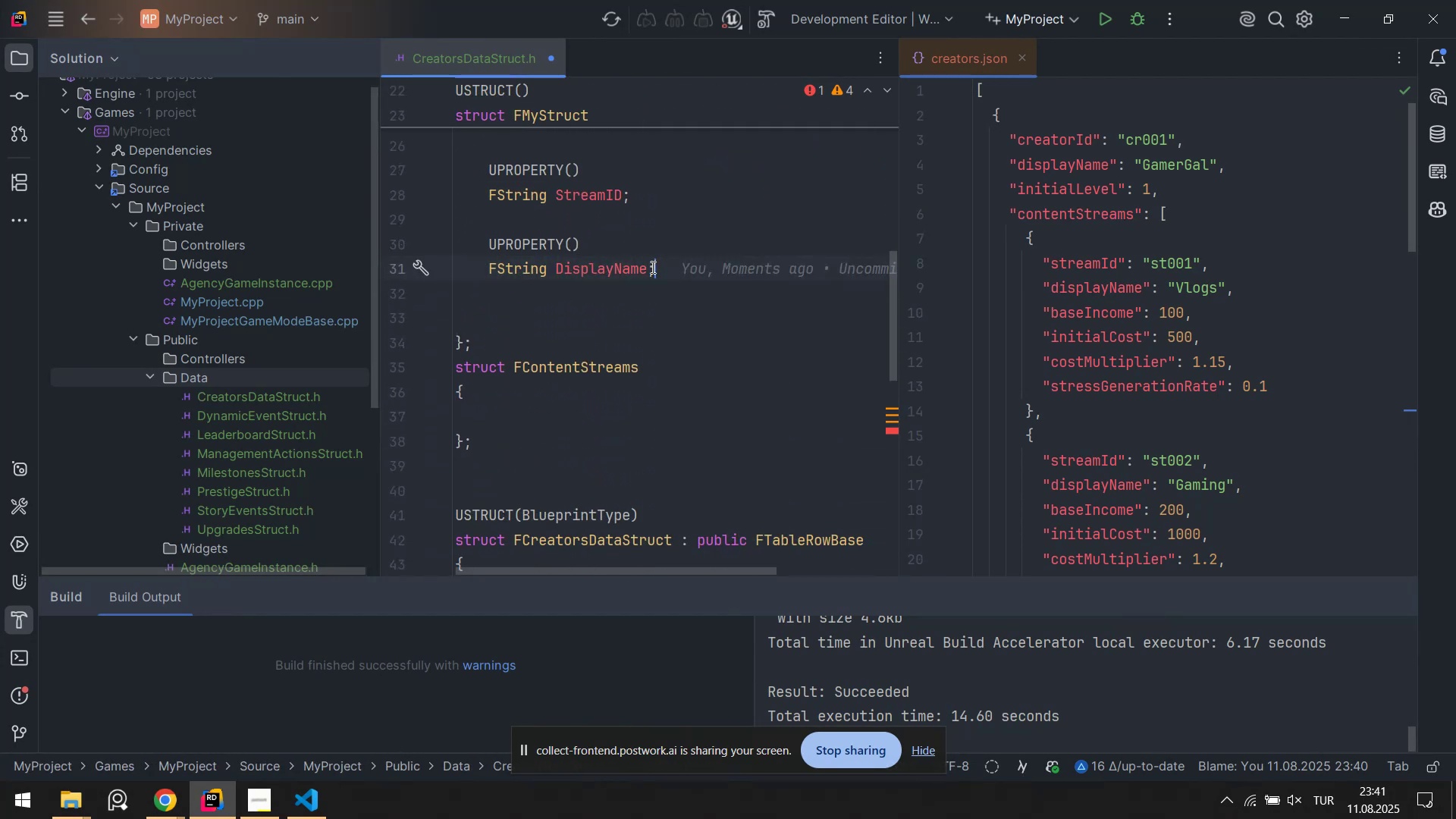 
left_click_drag(start_coordinate=[646, 268], to_coordinate=[490, 264])
 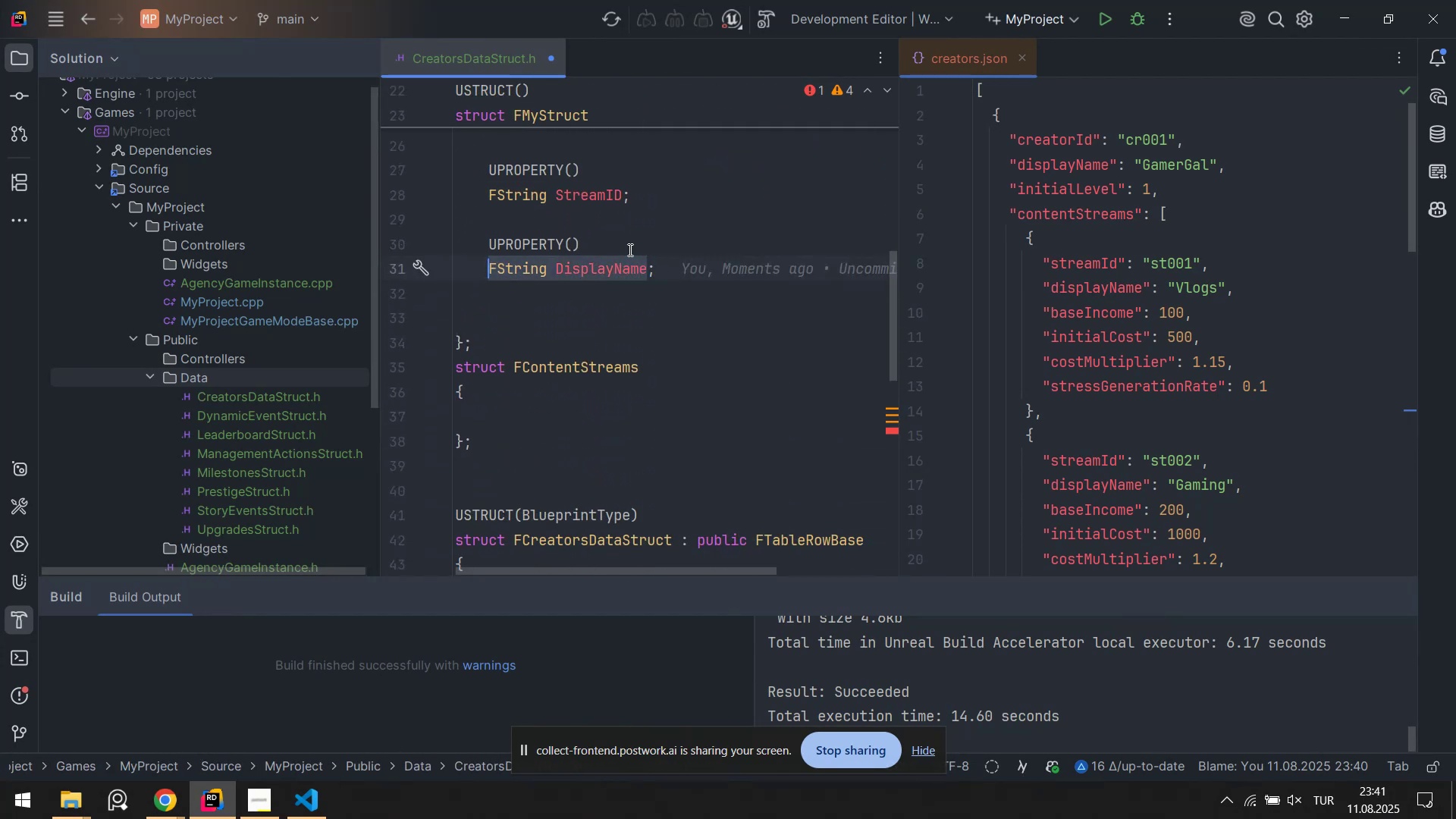 
key(CapsLock)
 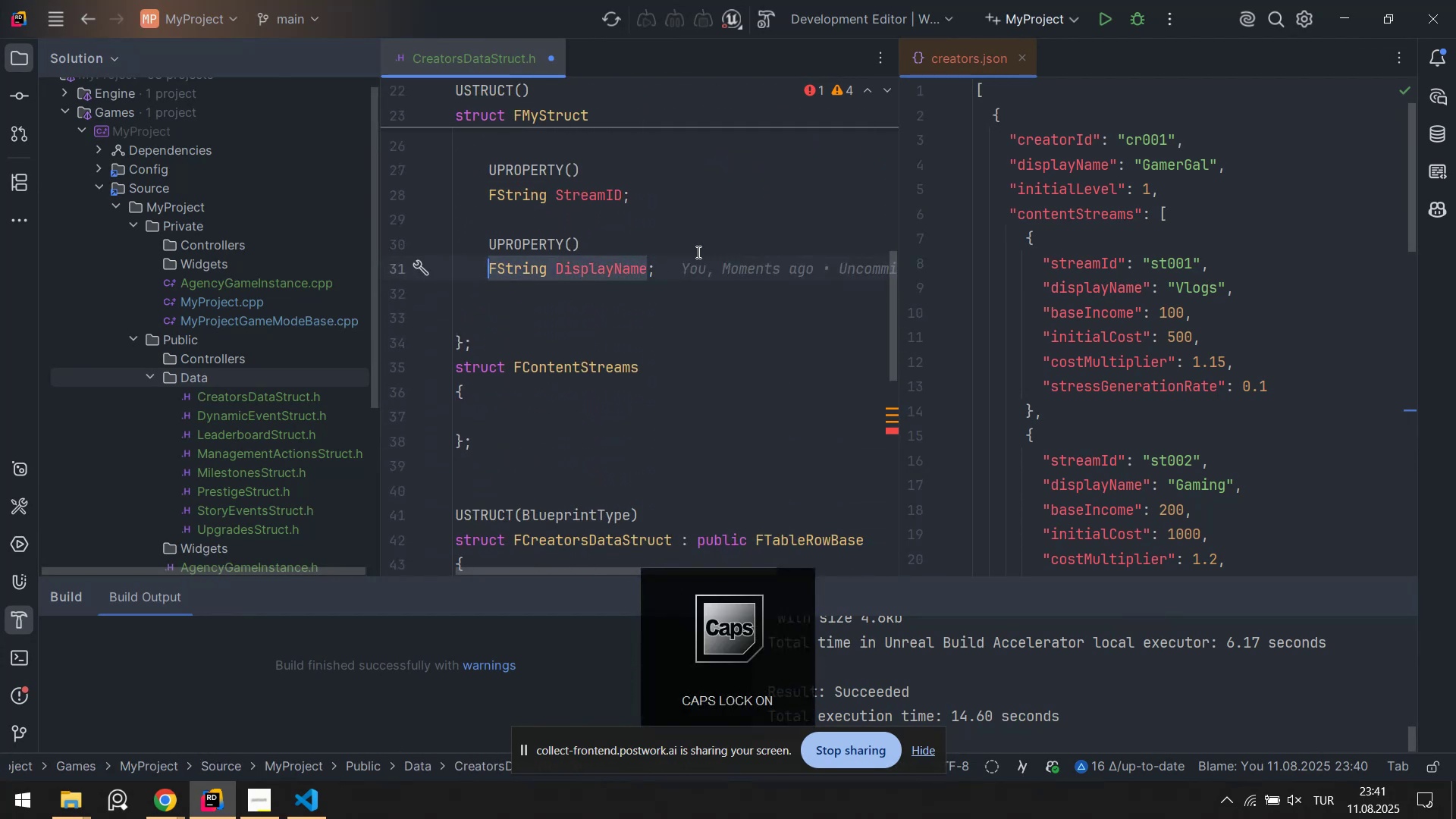 
scroll: coordinate [718, 314], scroll_direction: up, amount: 2.0
 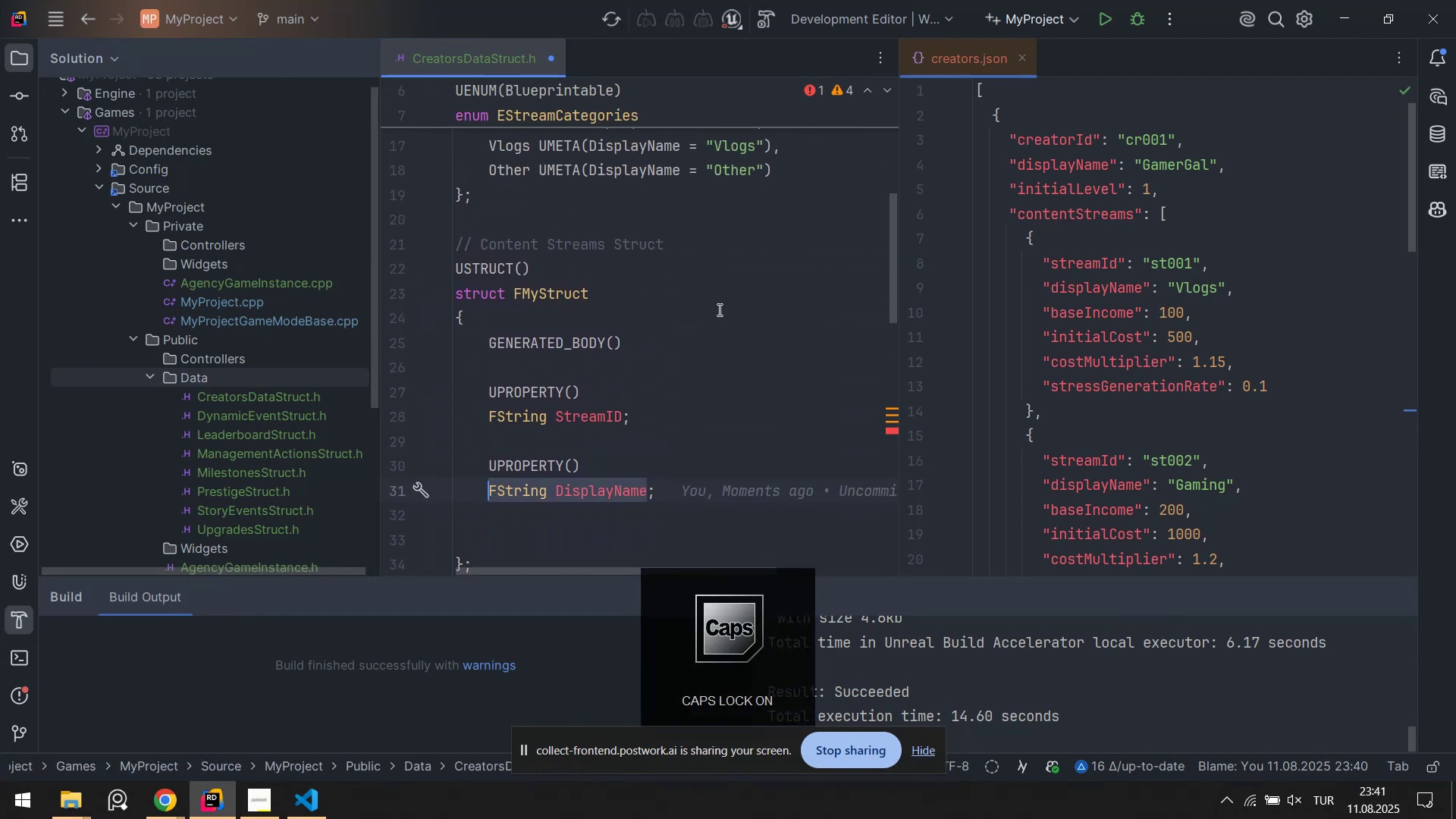 
scroll: coordinate [713, 311], scroll_direction: none, amount: 0.0
 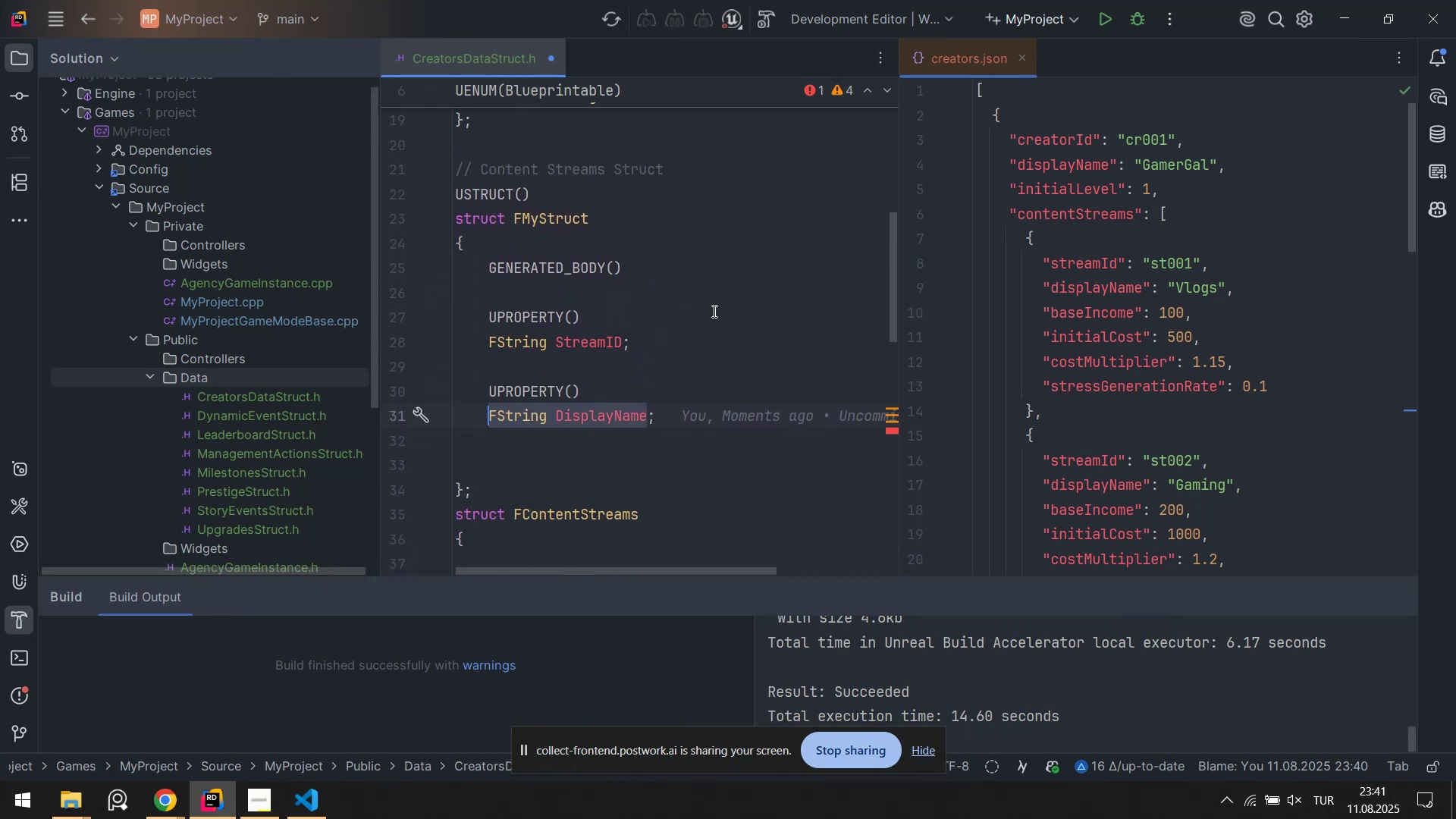 
key(CapsLock)
 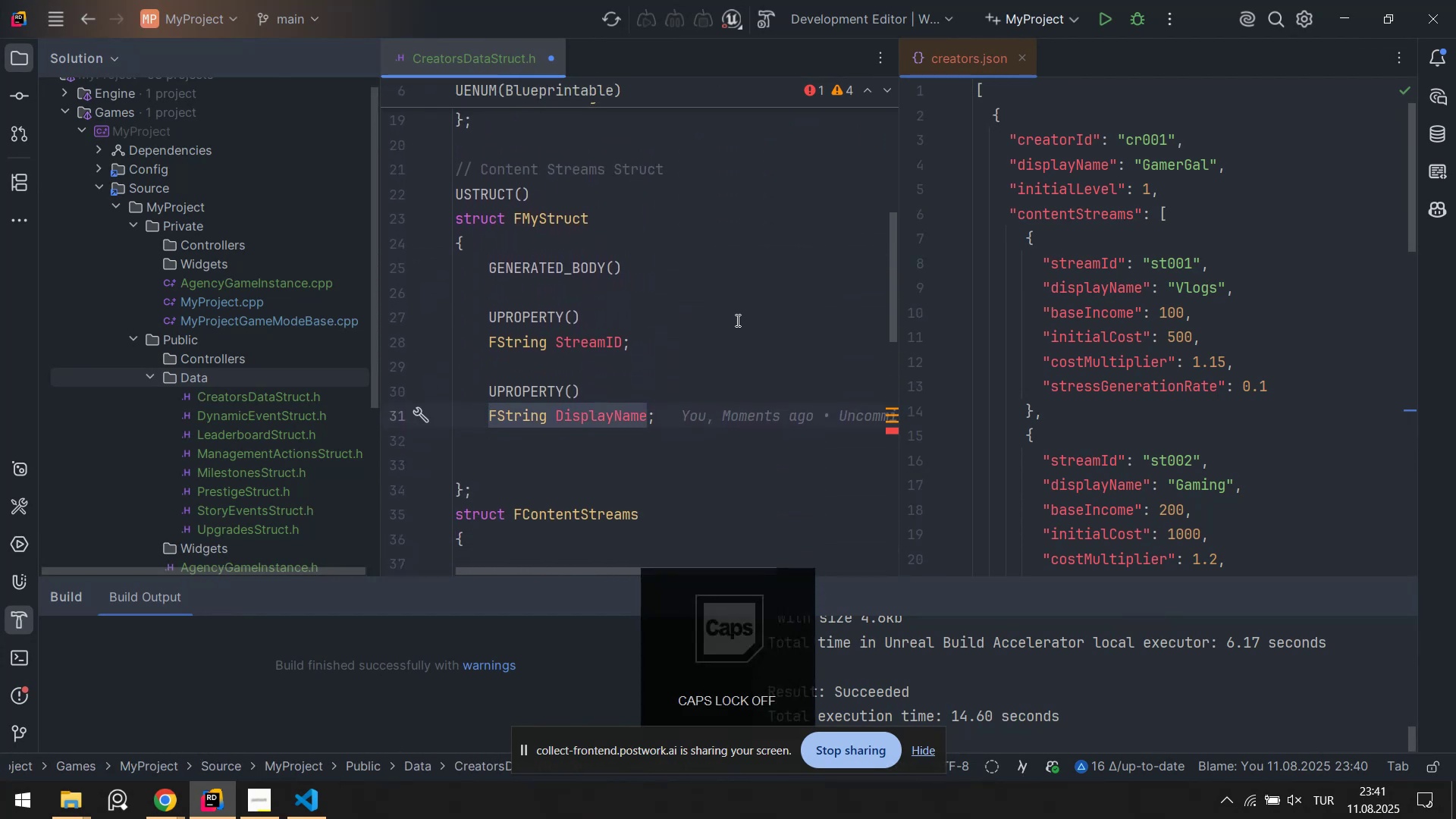 
left_click([737, 321])
 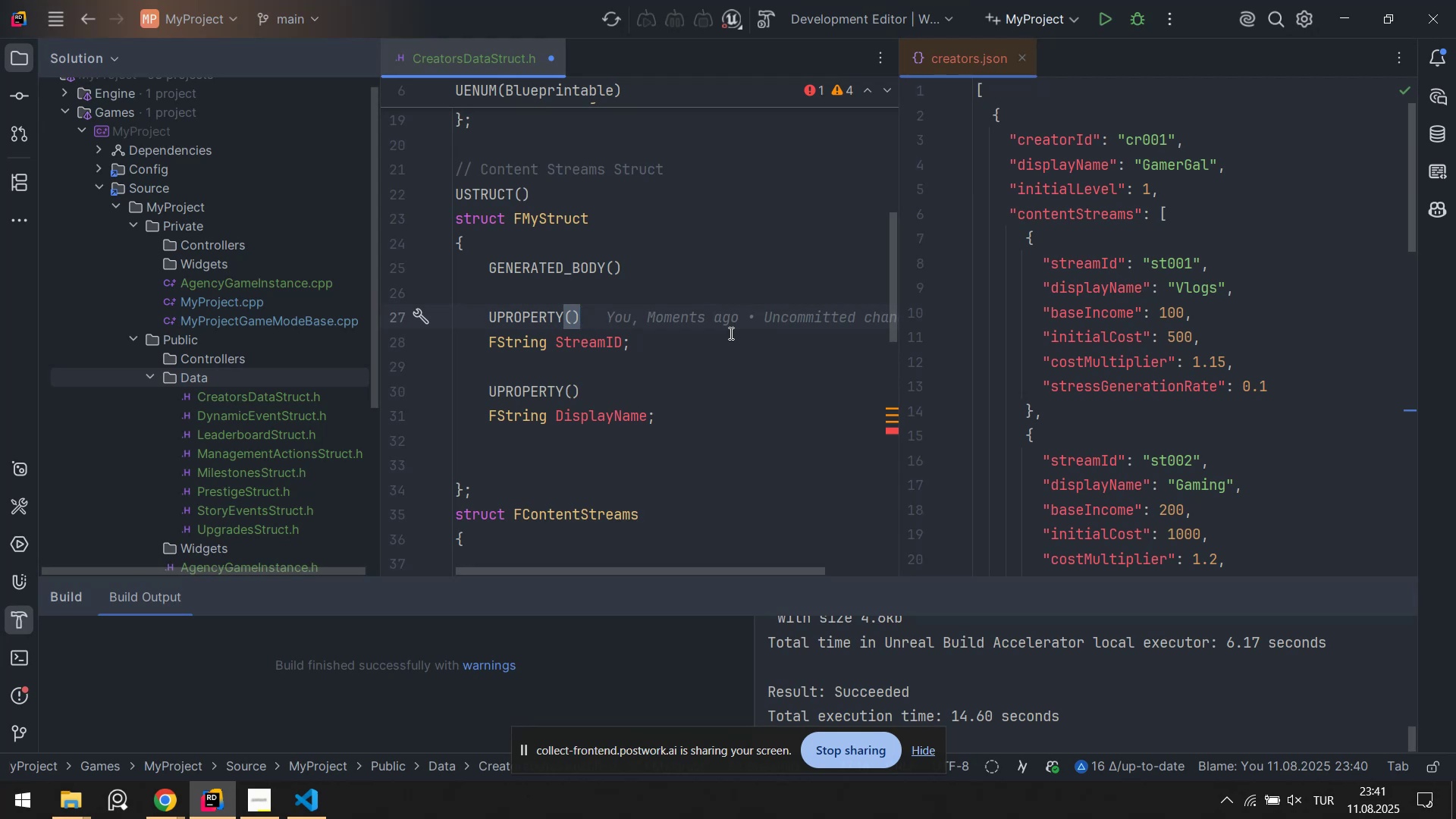 
wait(10.24)
 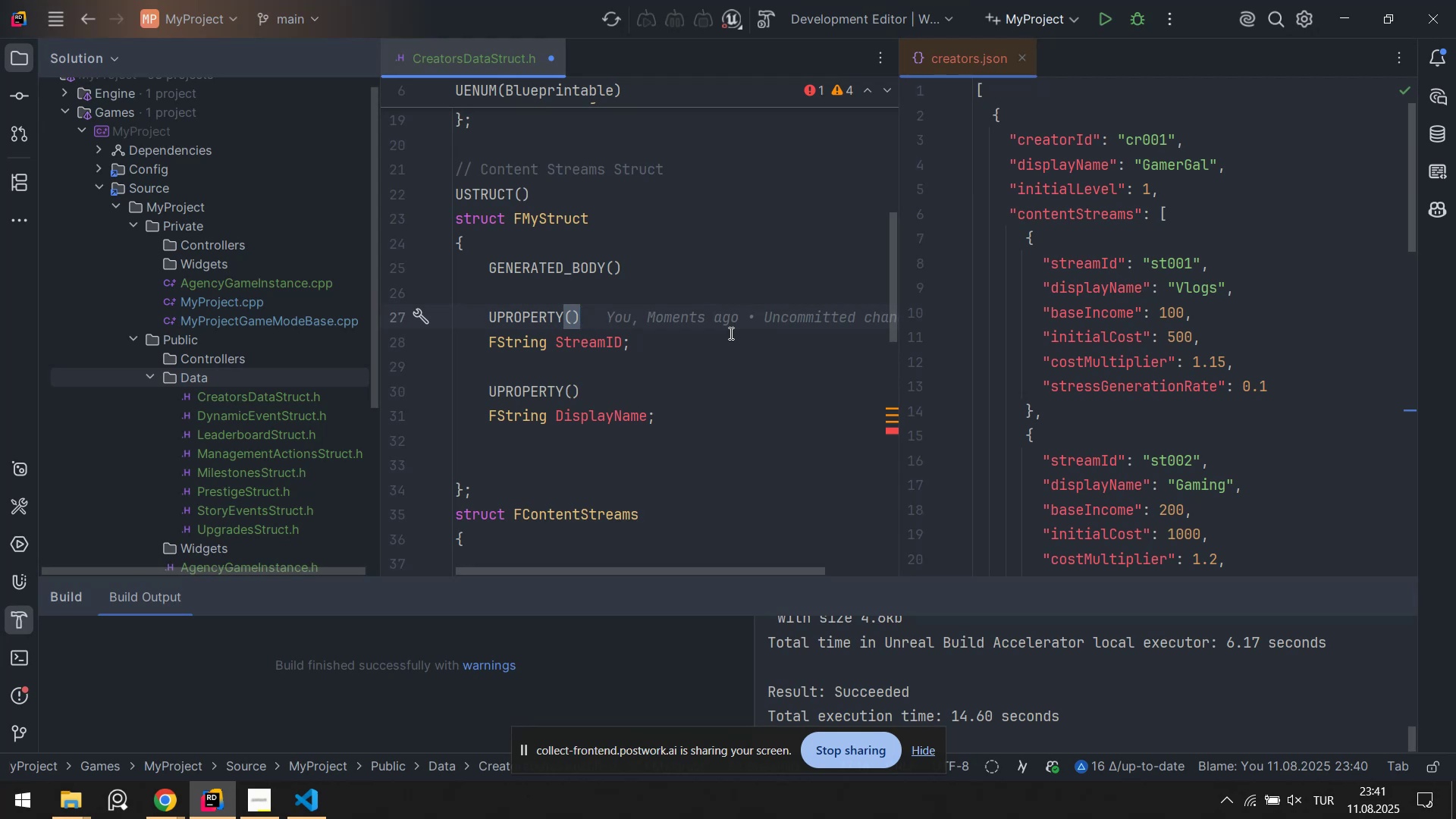 
left_click([697, 355])
 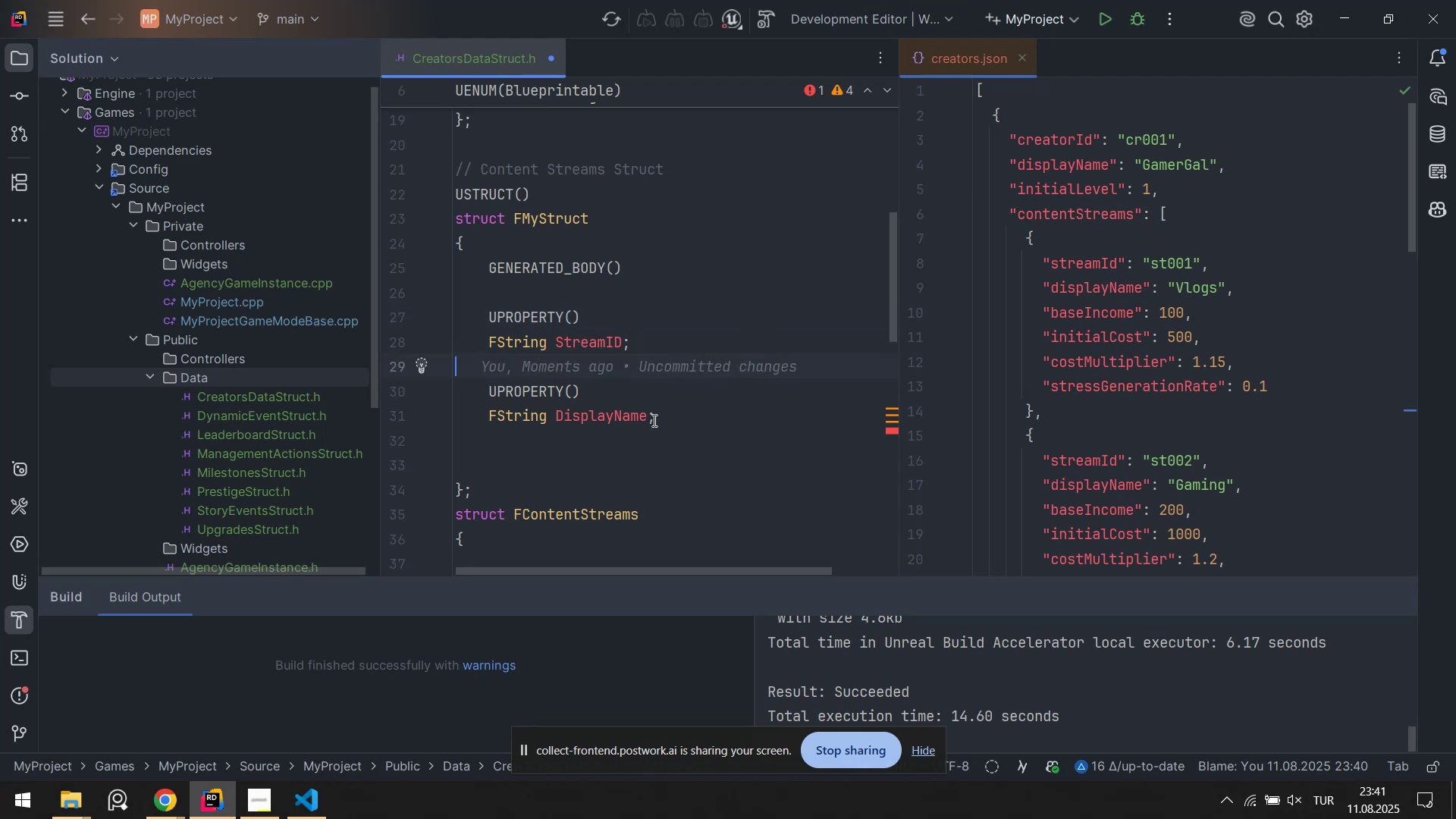 
left_click_drag(start_coordinate=[652, 424], to_coordinate=[489, 411])
 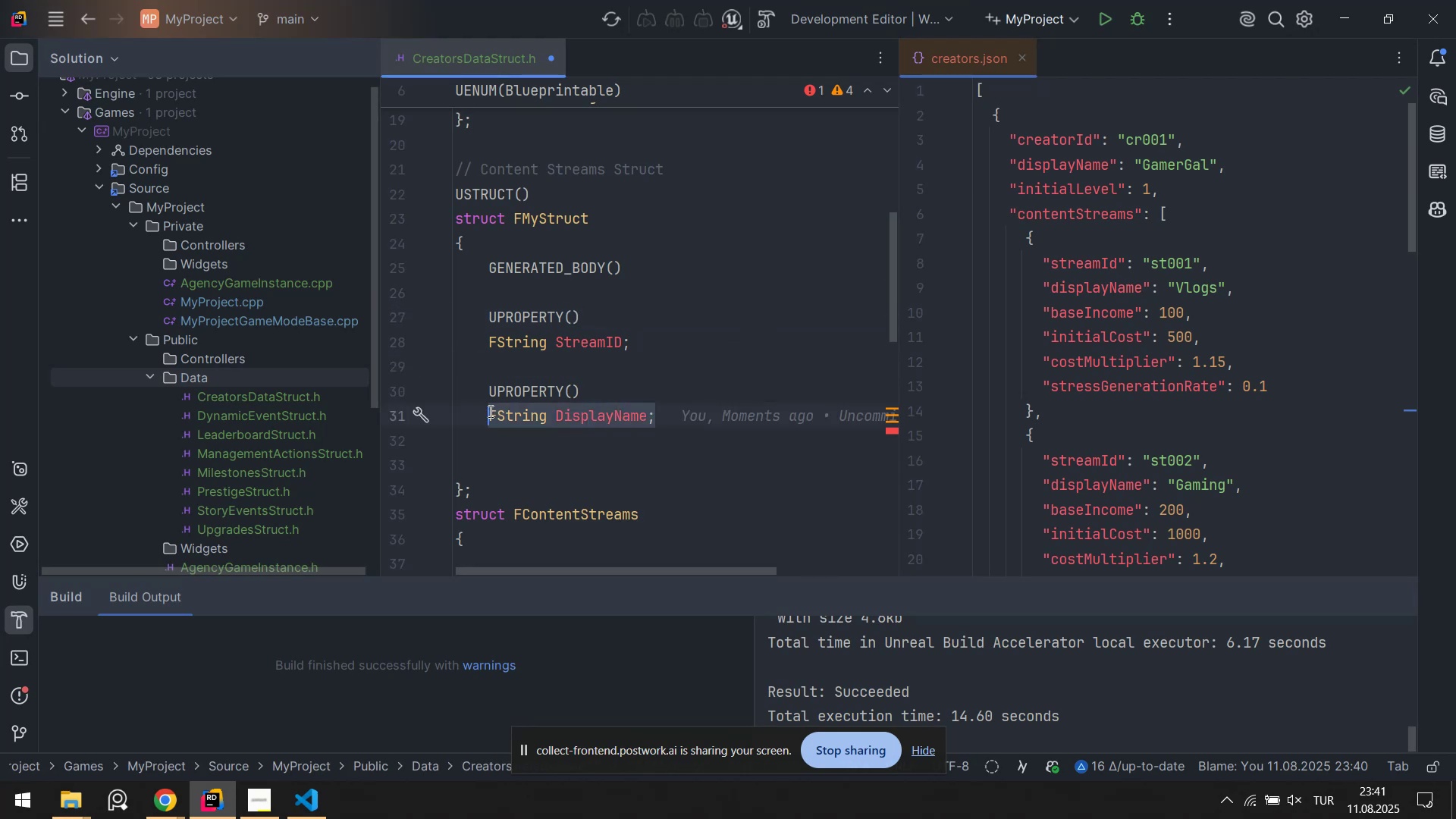 
type(TEm)
key(Backspace)
type(num)
key(Tab)
type(V)
key(Backspace)
 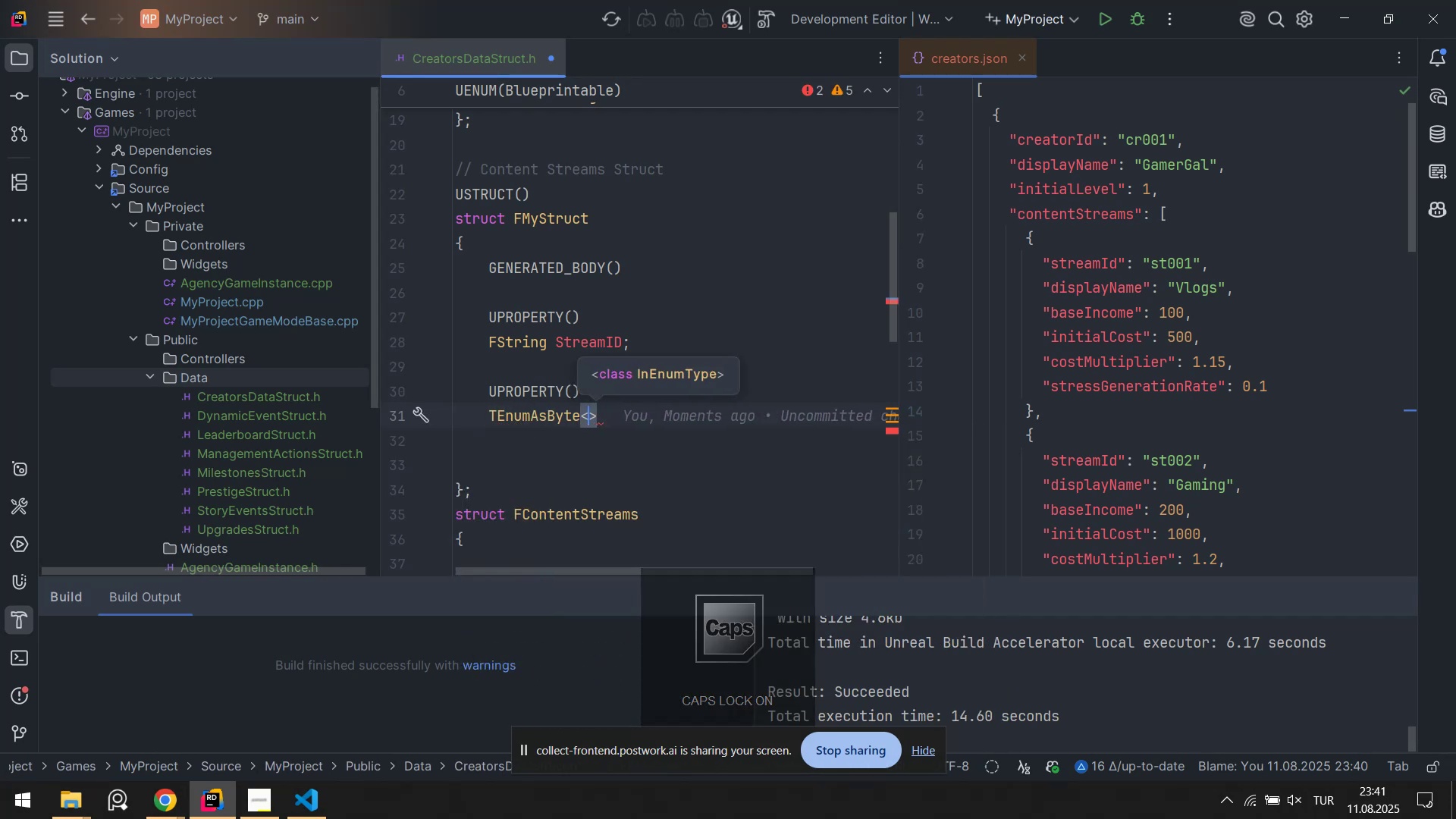 
key(Control+ControlLeft)
 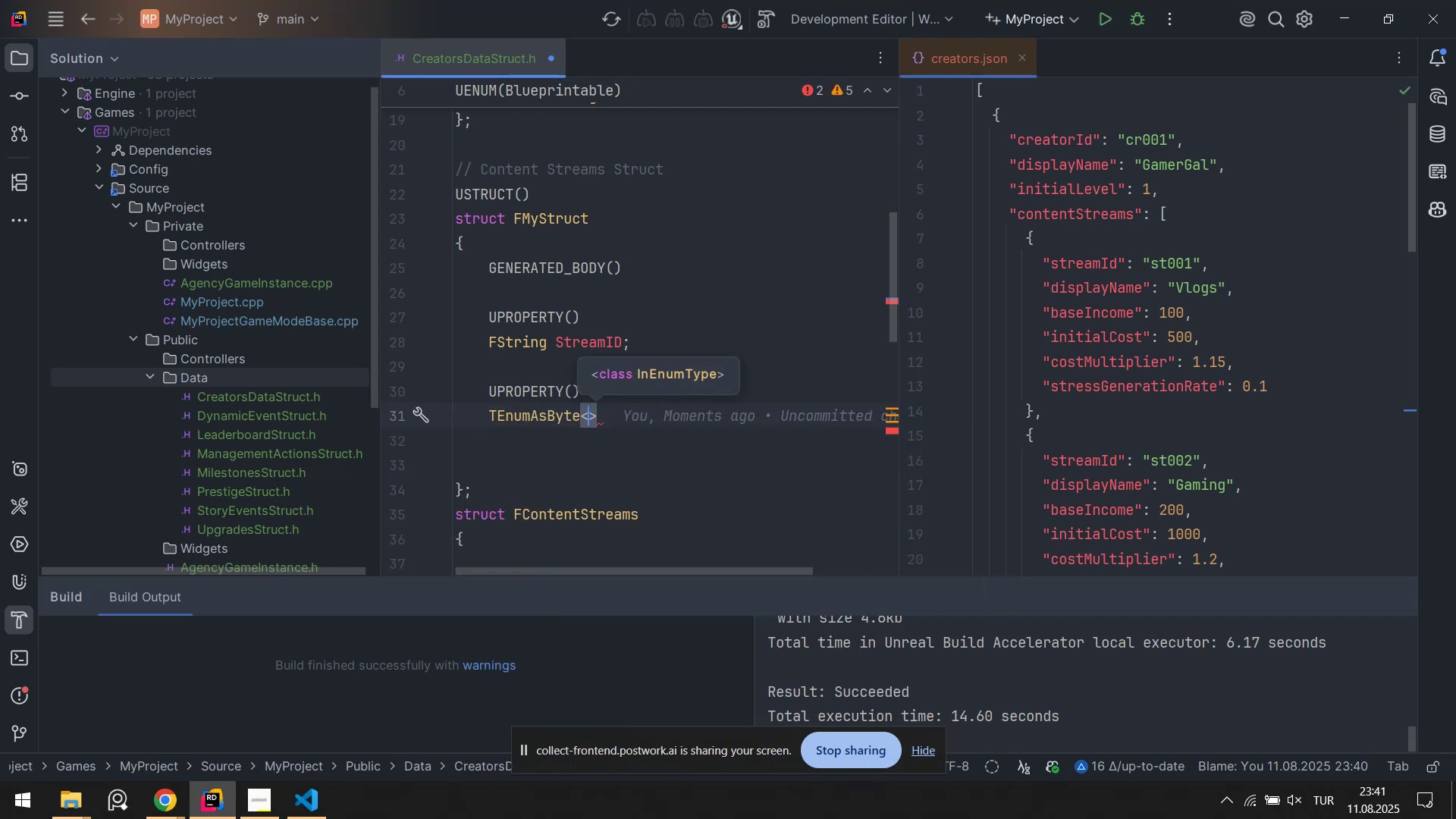 
key(Control+V)
 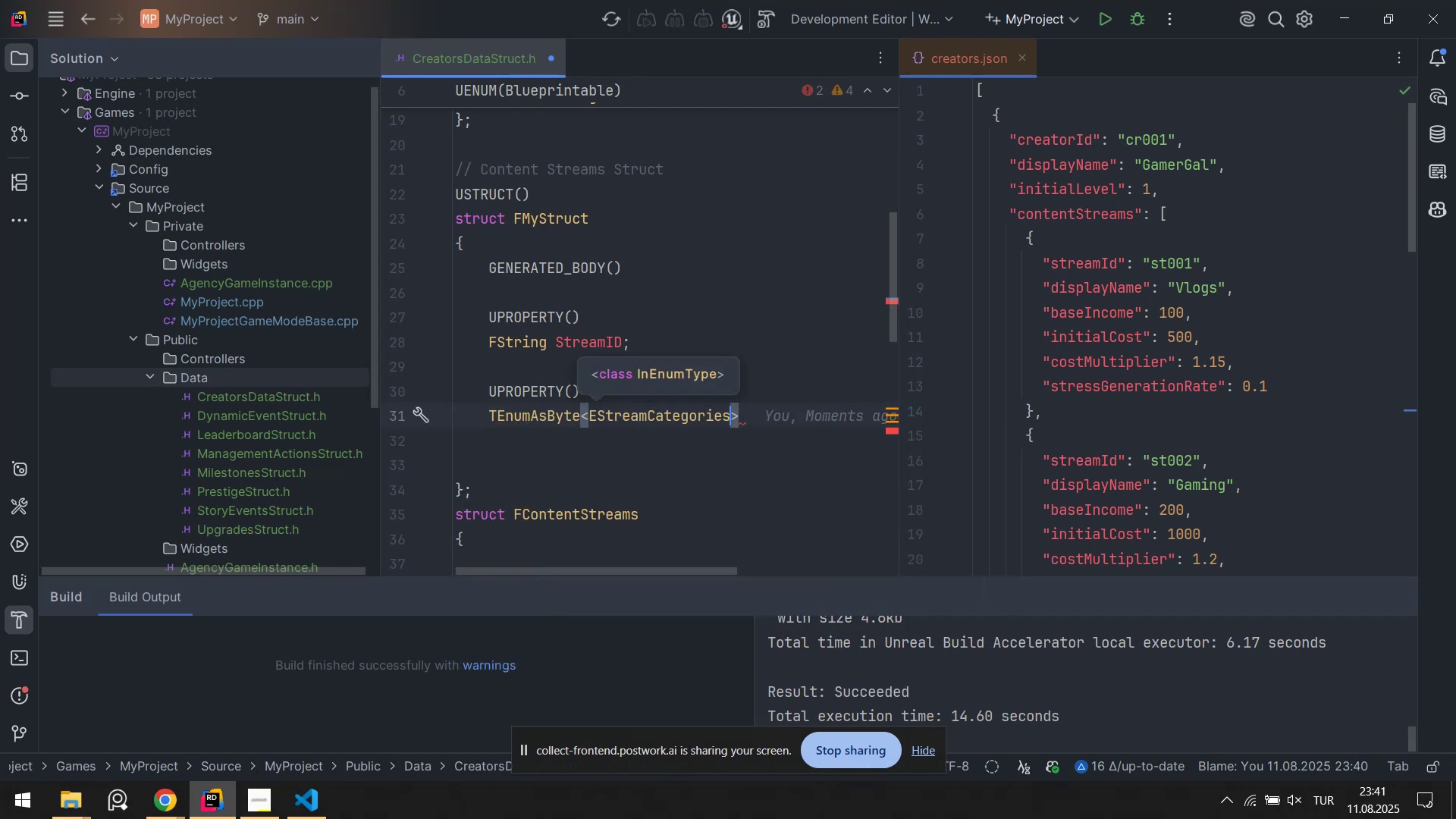 
key(CapsLock)
 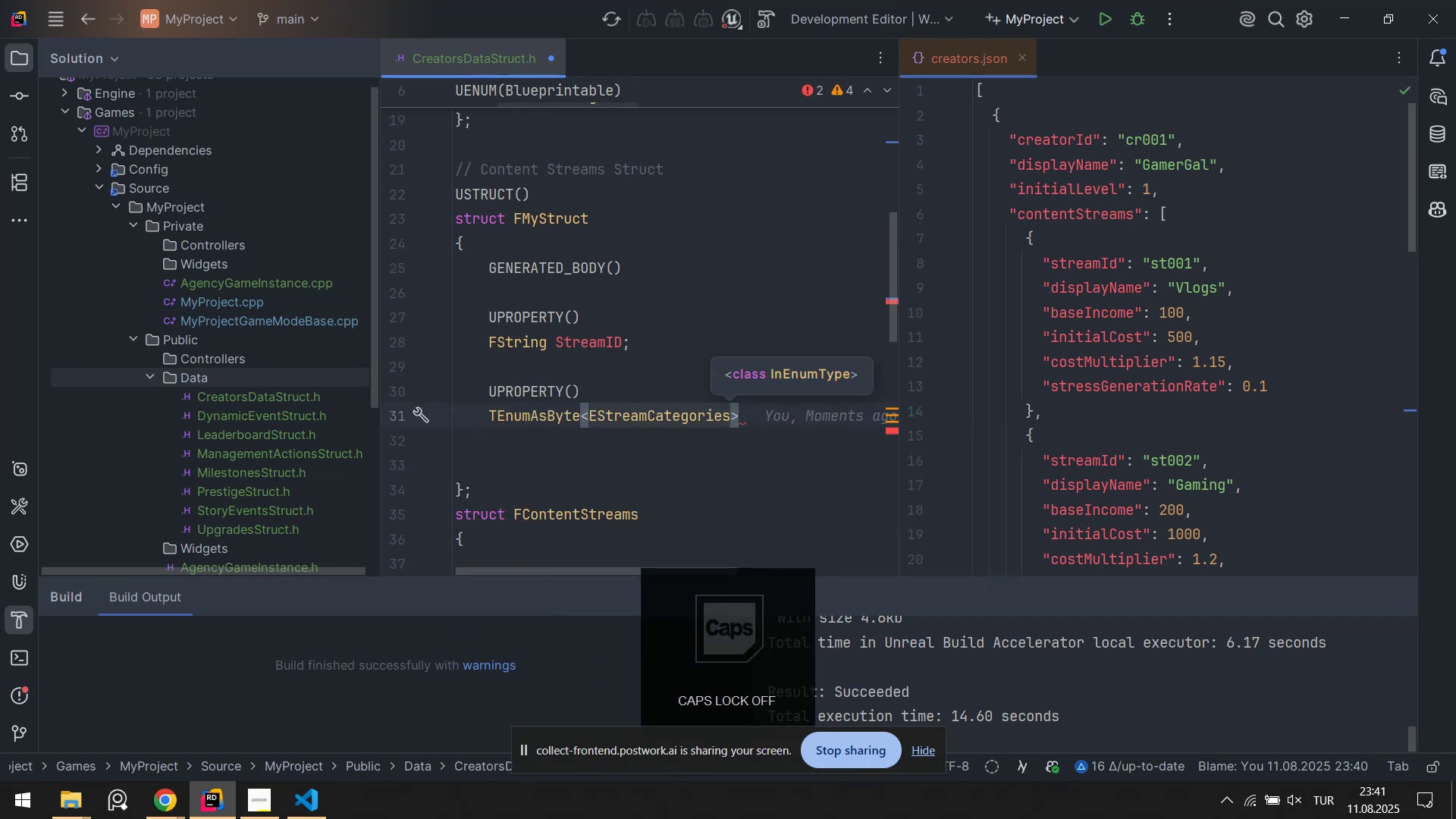 
key(ArrowRight)
 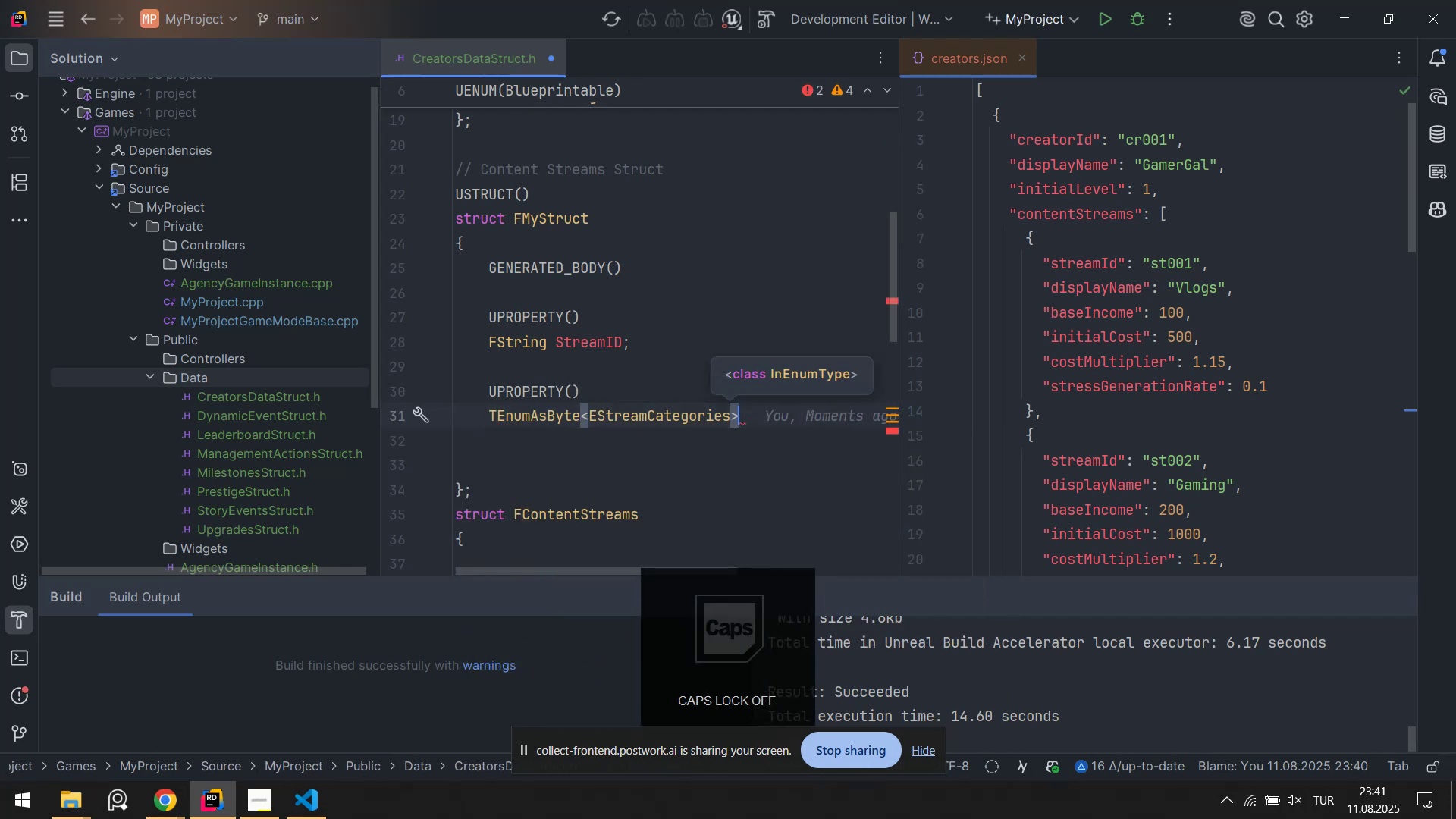 
type( C)
key(Backspace)
type(D'splayName59)
 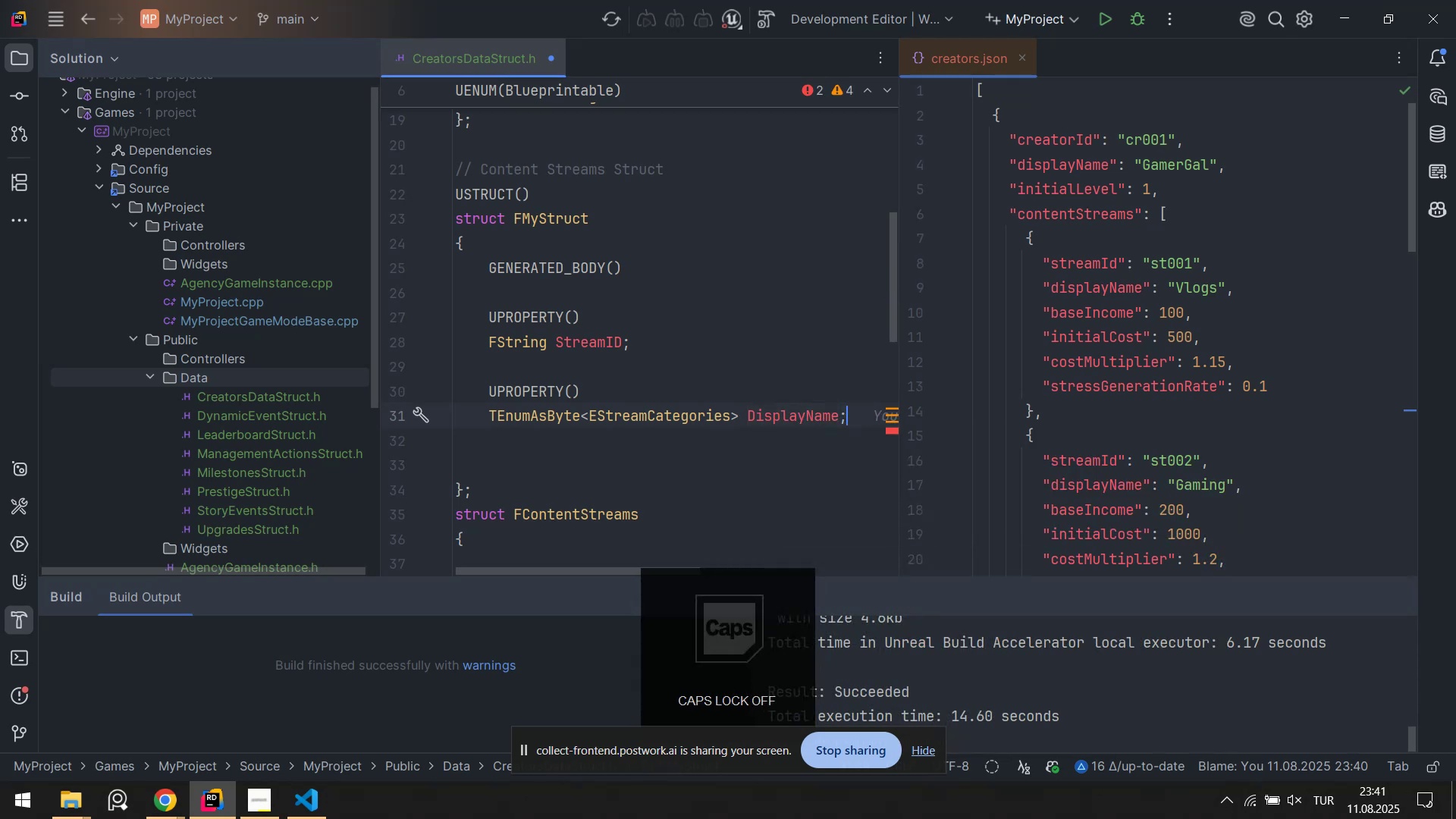 
hold_key(key=AltLeft, duration=0.34)
 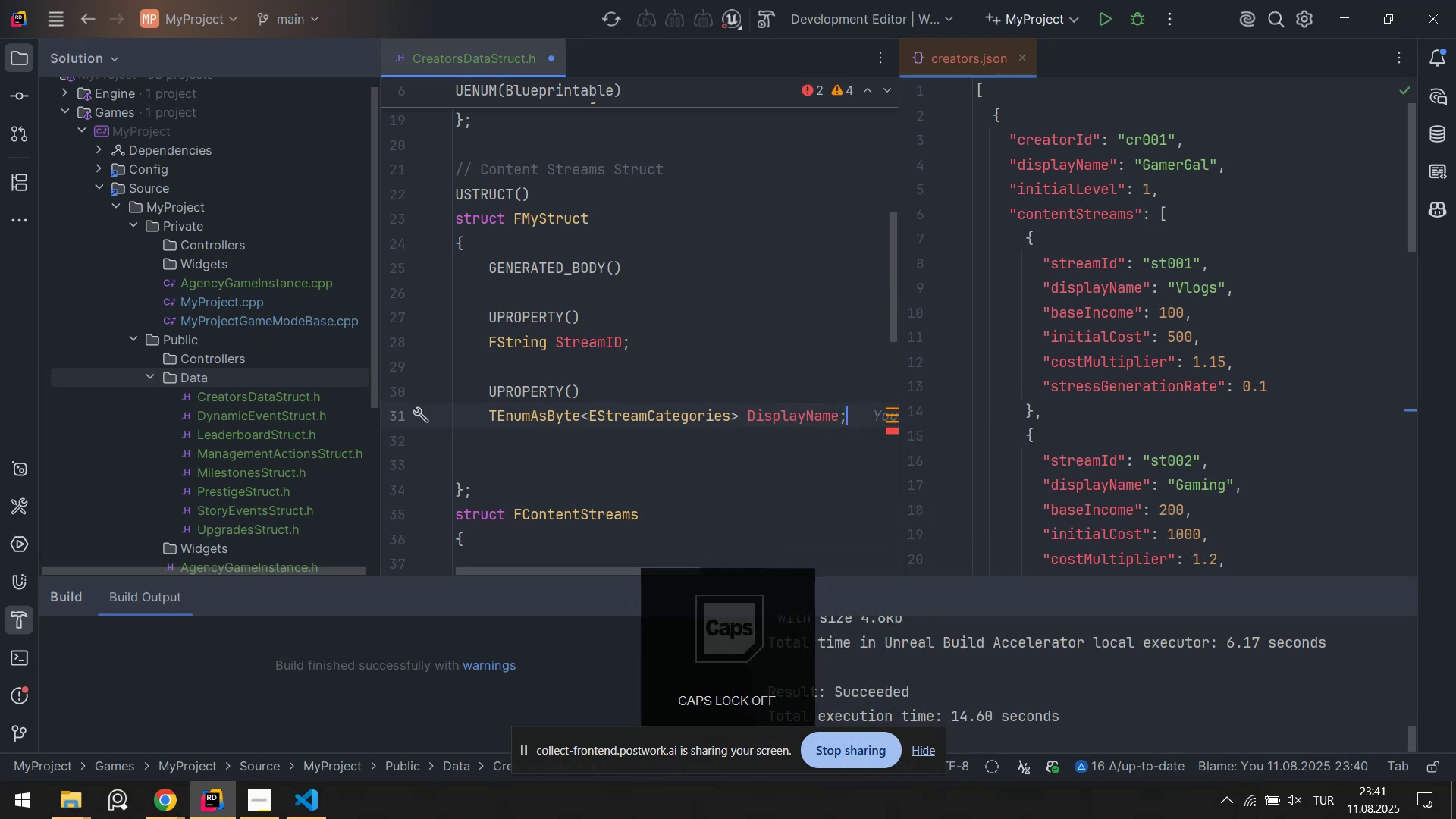 
key(Enter)
 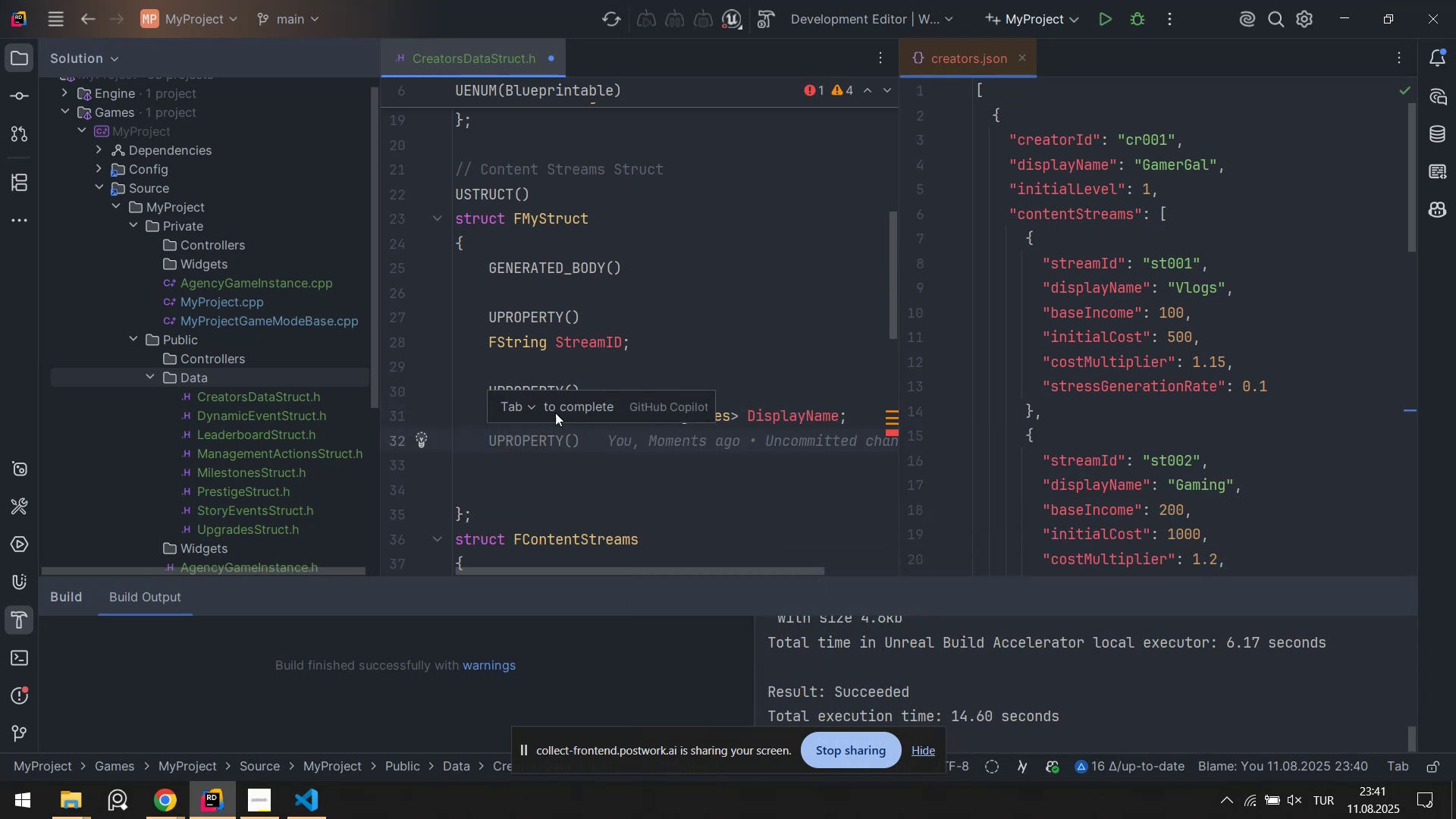 
wait(6.22)
 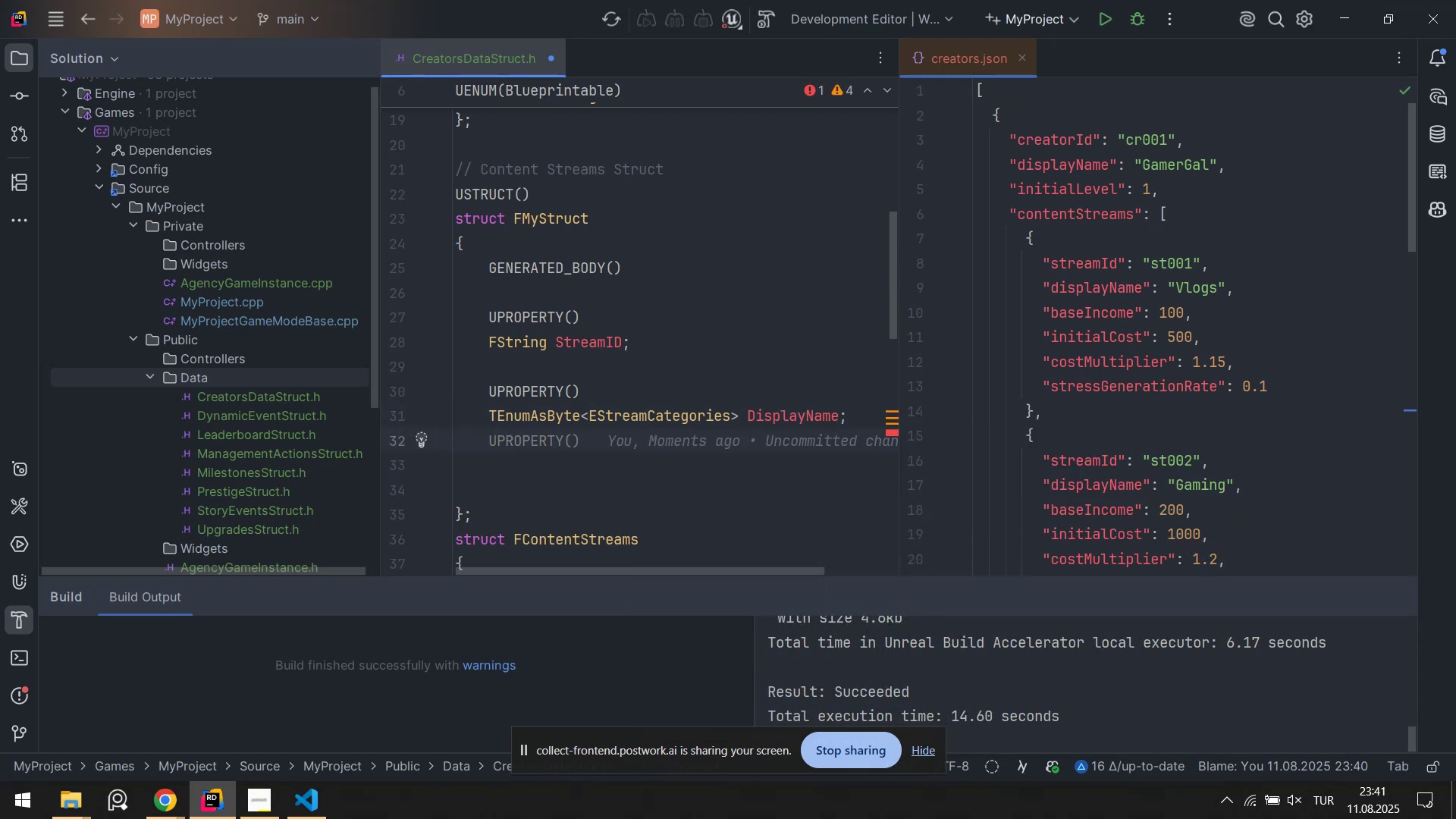 
left_click([747, 444])
 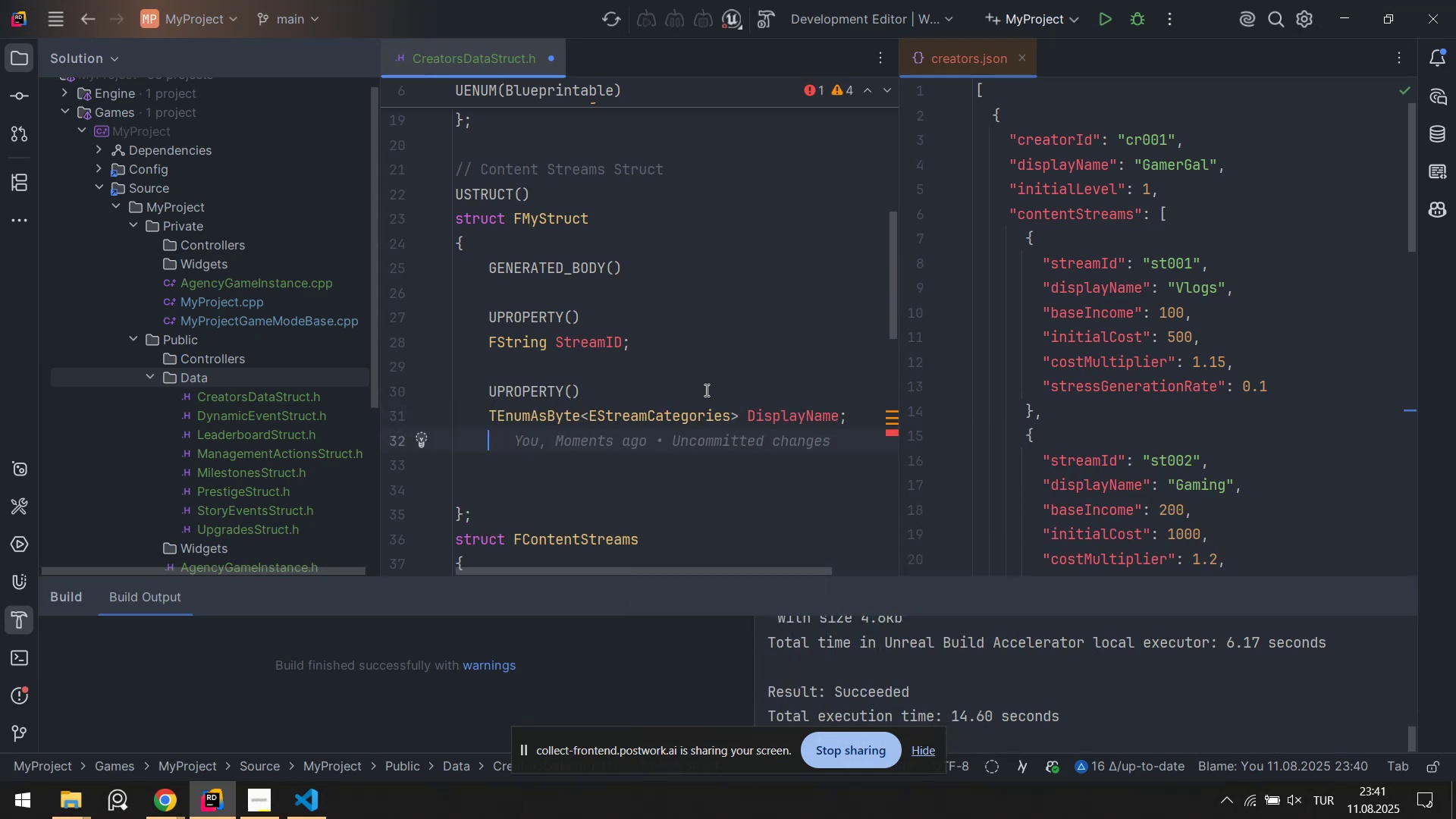 
scroll: coordinate [705, 392], scroll_direction: down, amount: 1.0
 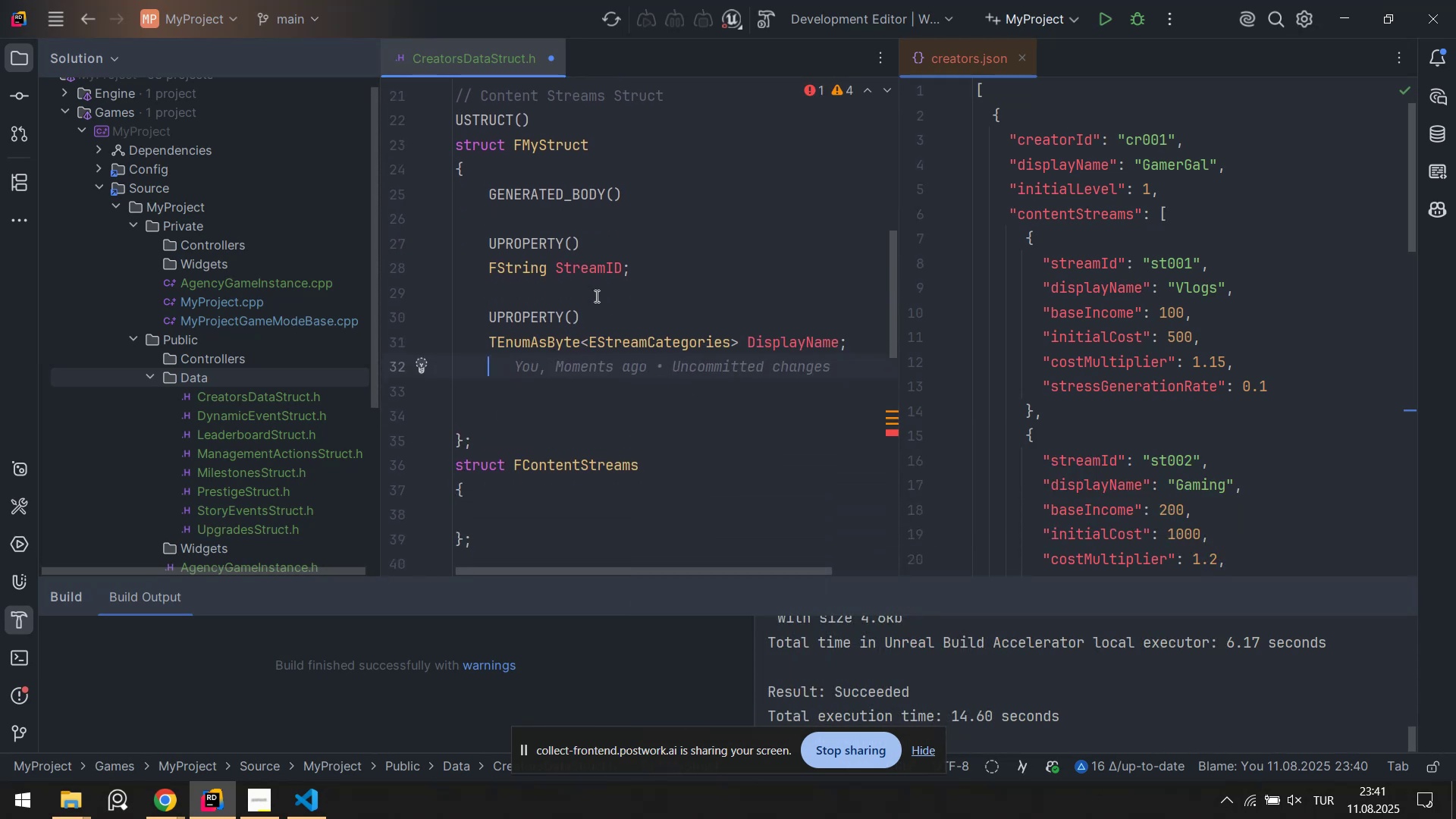 
scroll: coordinate [604, 295], scroll_direction: up, amount: 7.0
 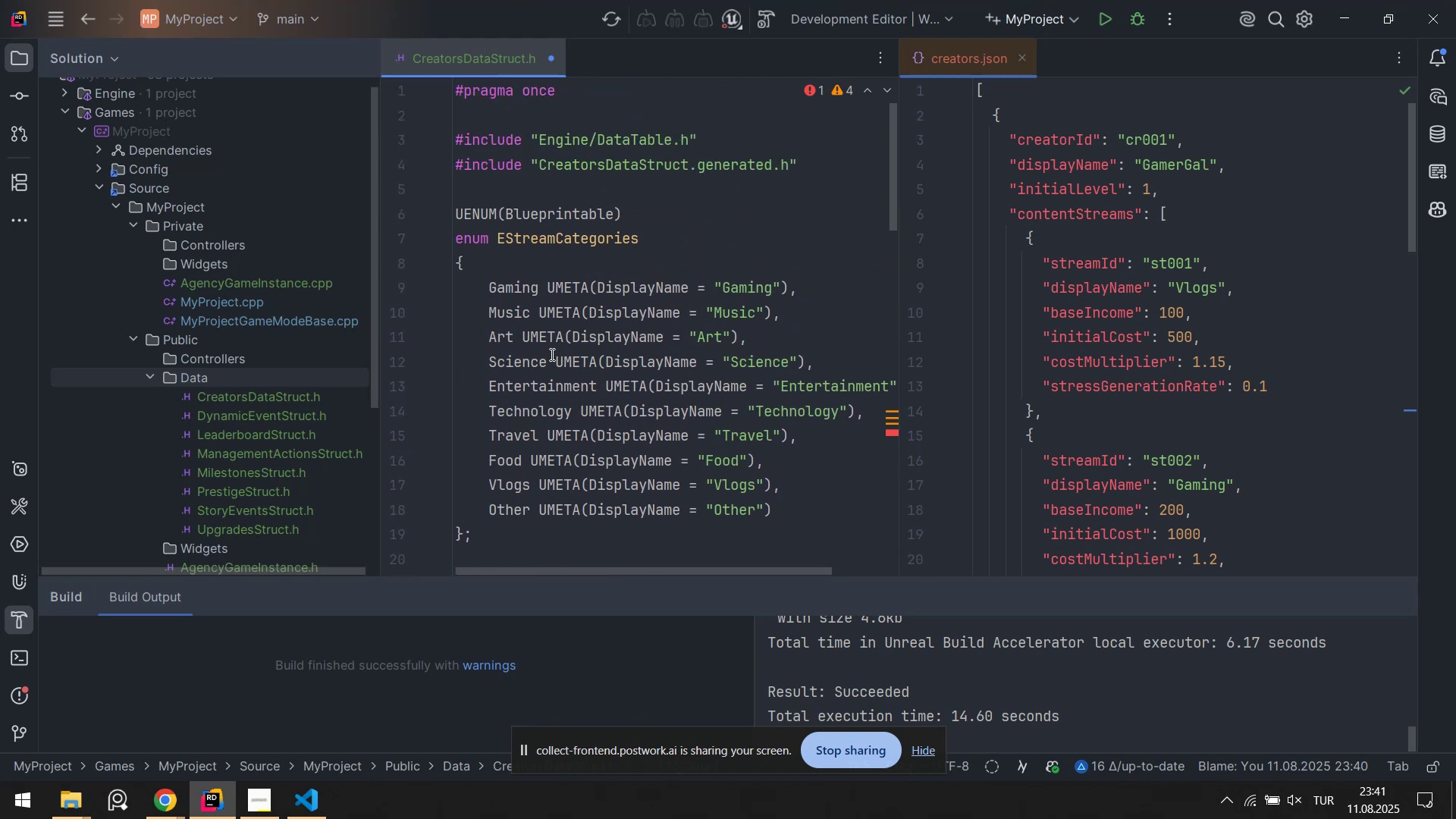 
scroll: coordinate [554, 341], scroll_direction: down, amount: 1.0
 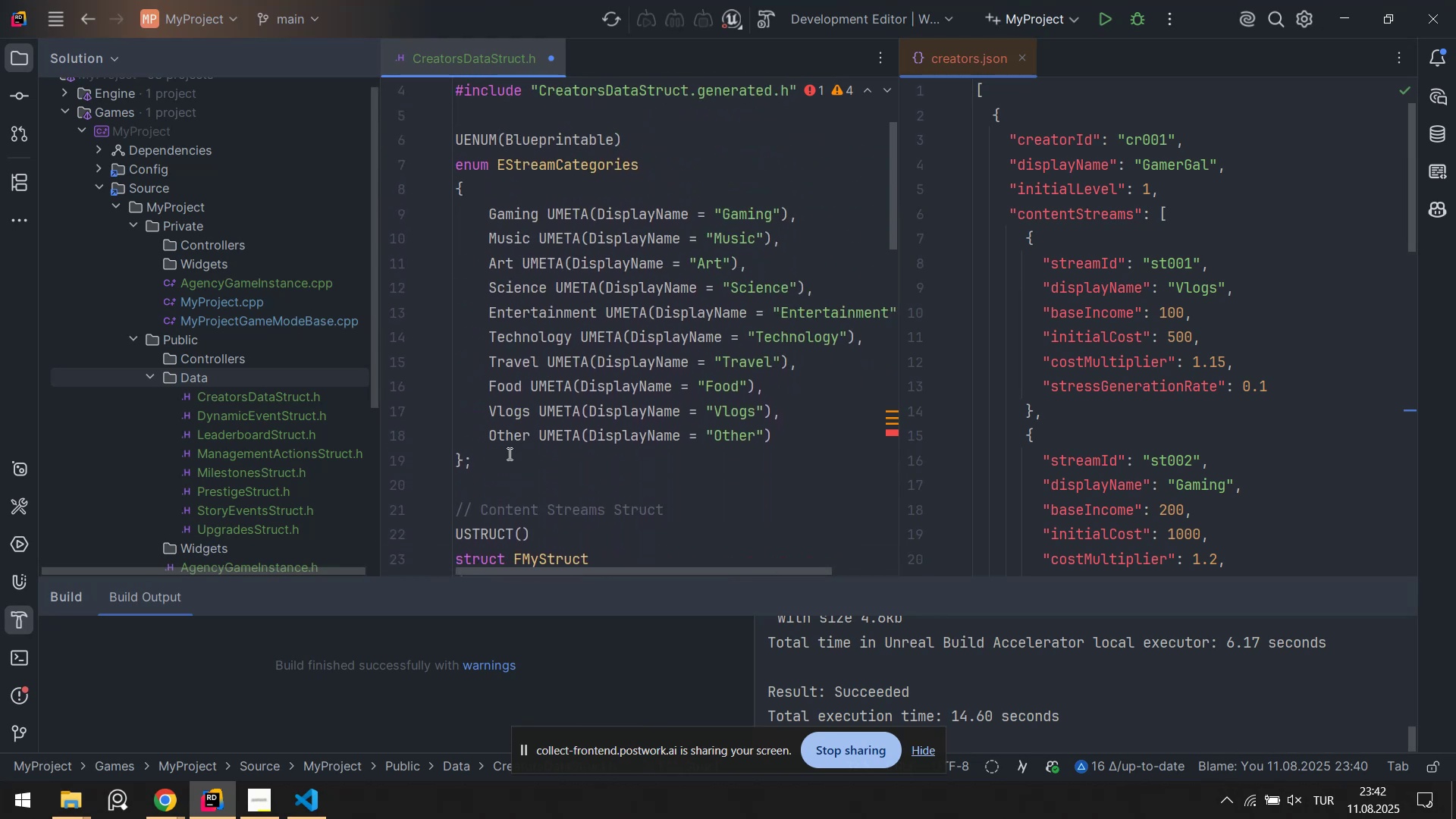 
left_click_drag(start_coordinate=[500, 466], to_coordinate=[429, 138])
 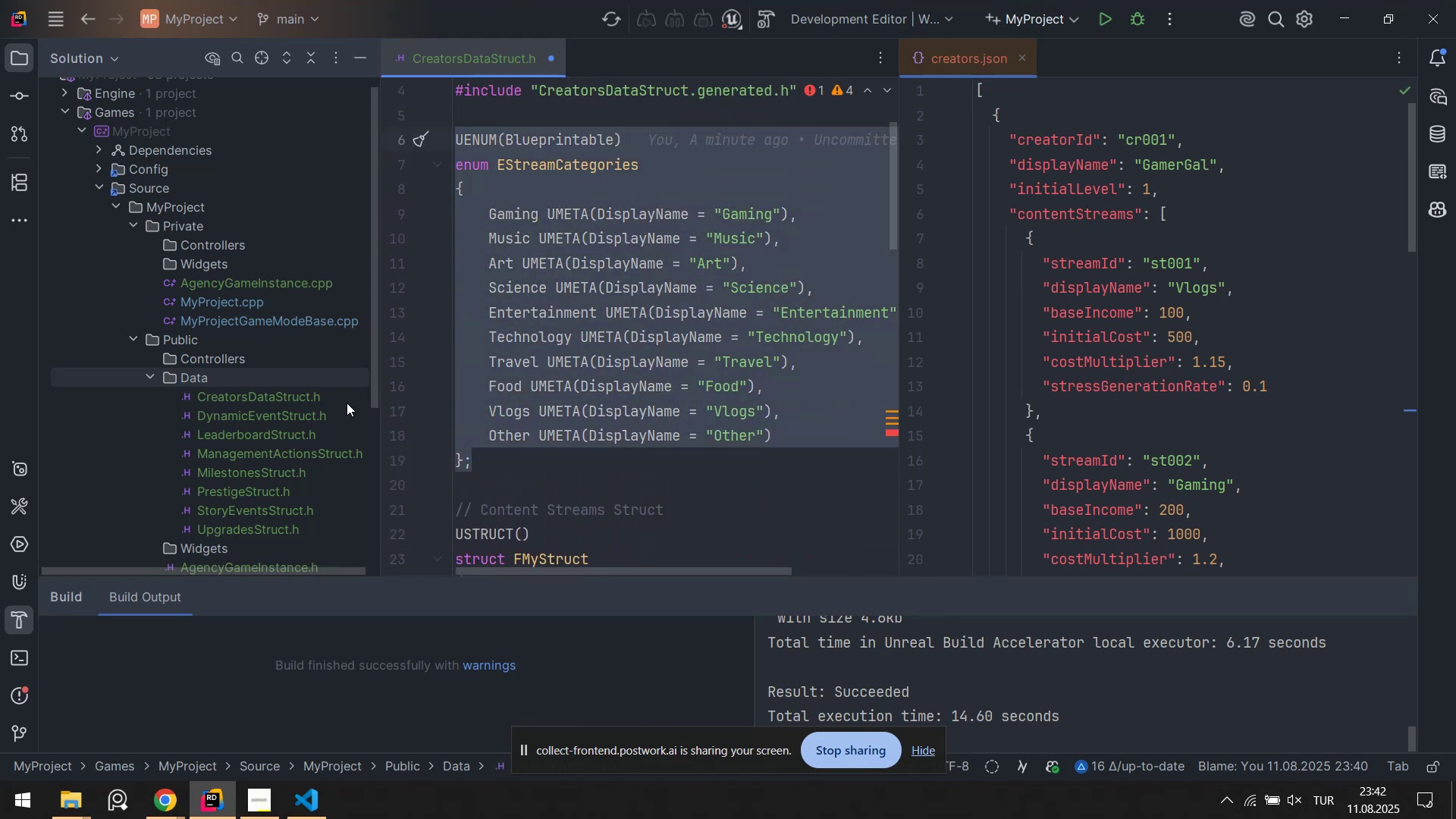 
key(Control+ControlLeft)
 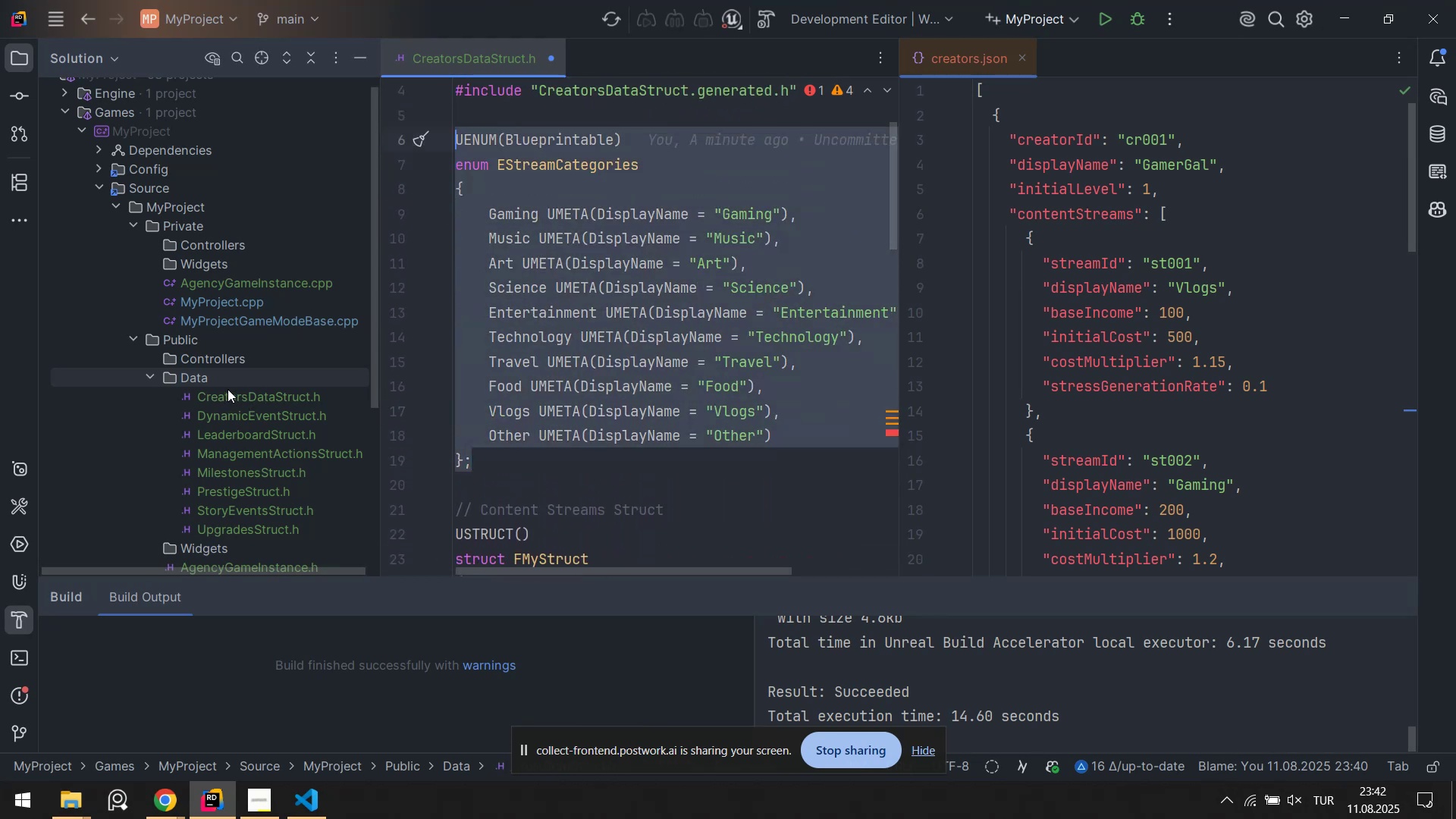 
key(Control+C)
 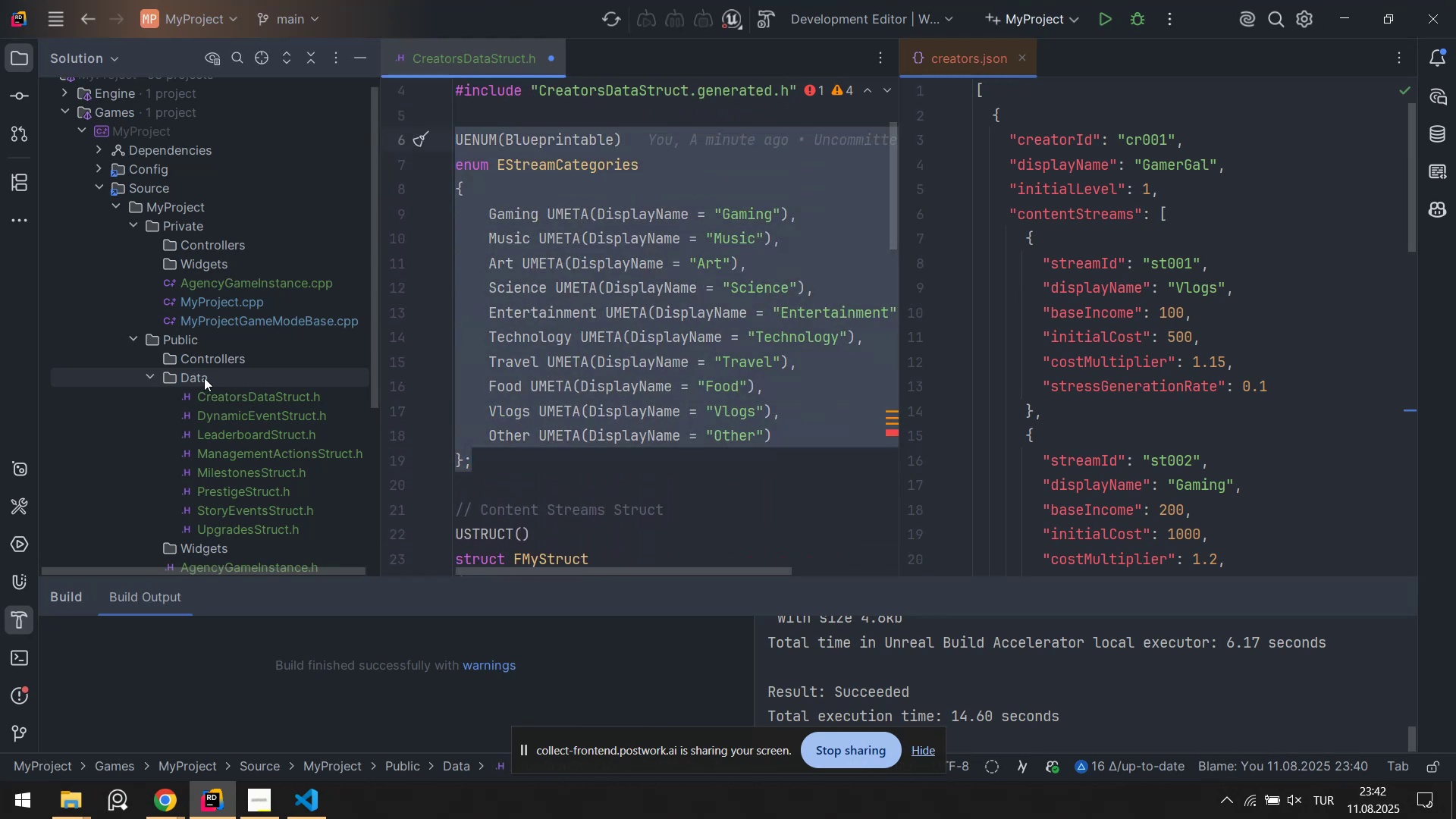 
right_click([204, 378])
 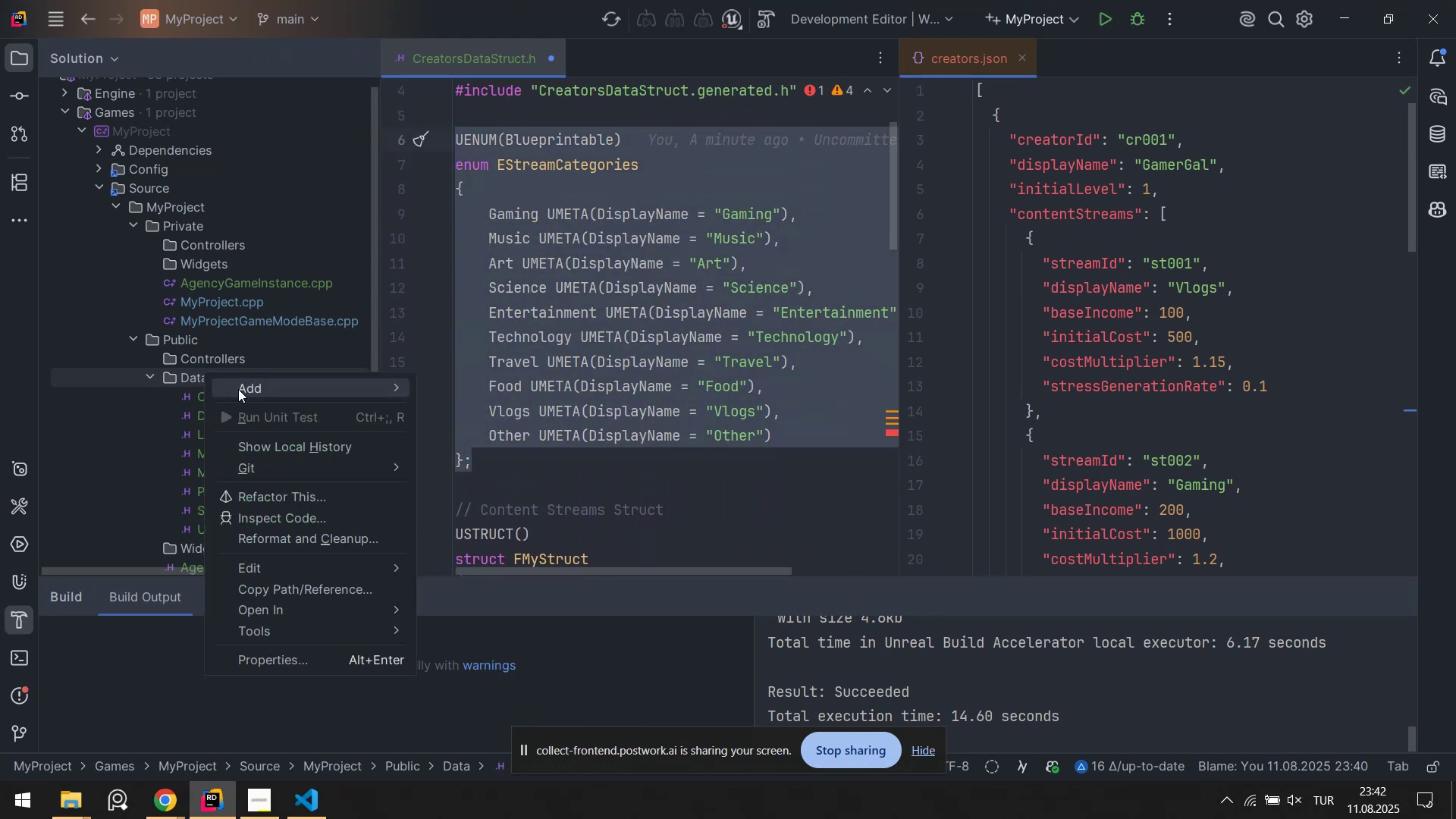 
left_click([275, 384])
 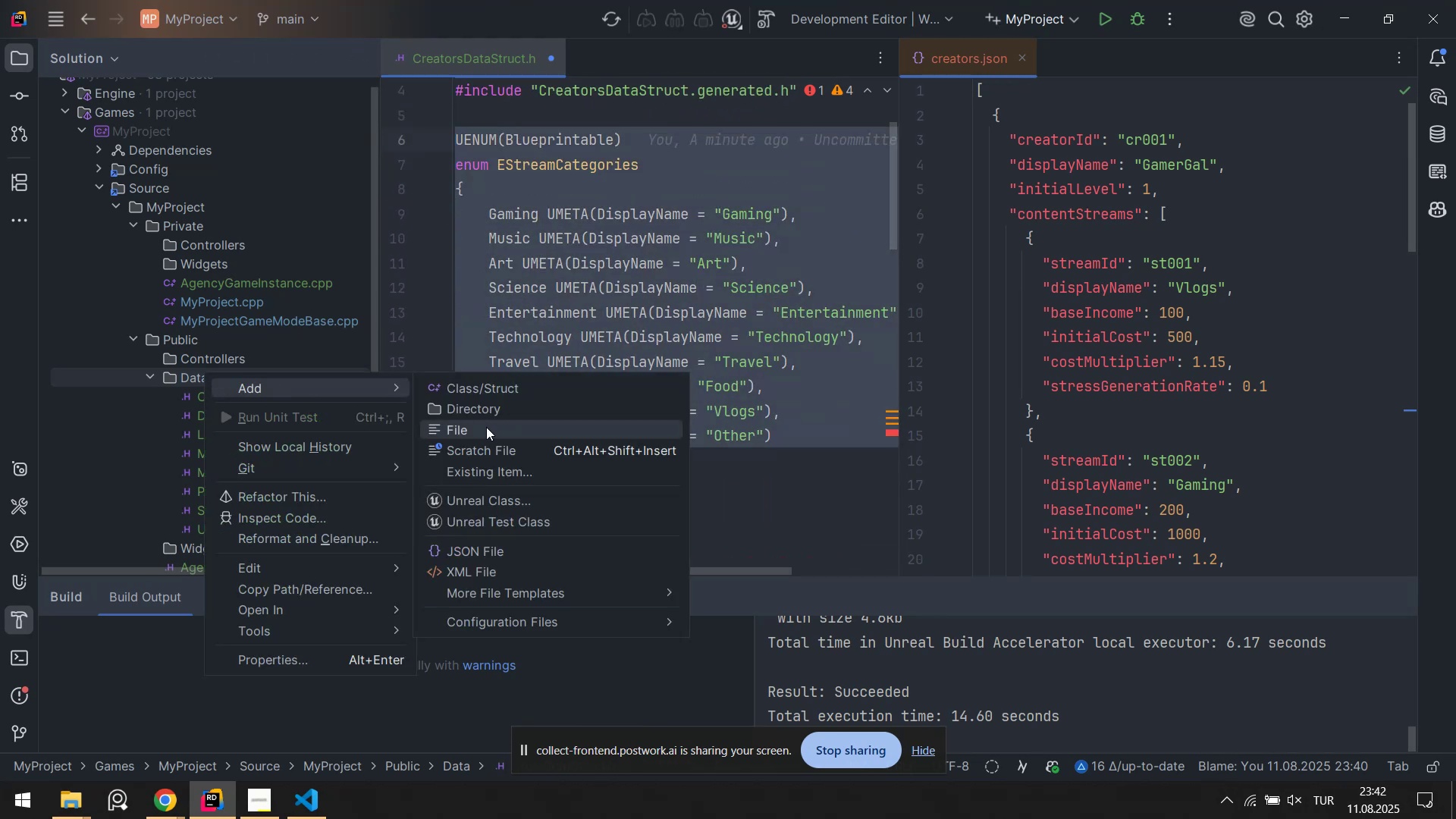 
left_click([486, 426])
 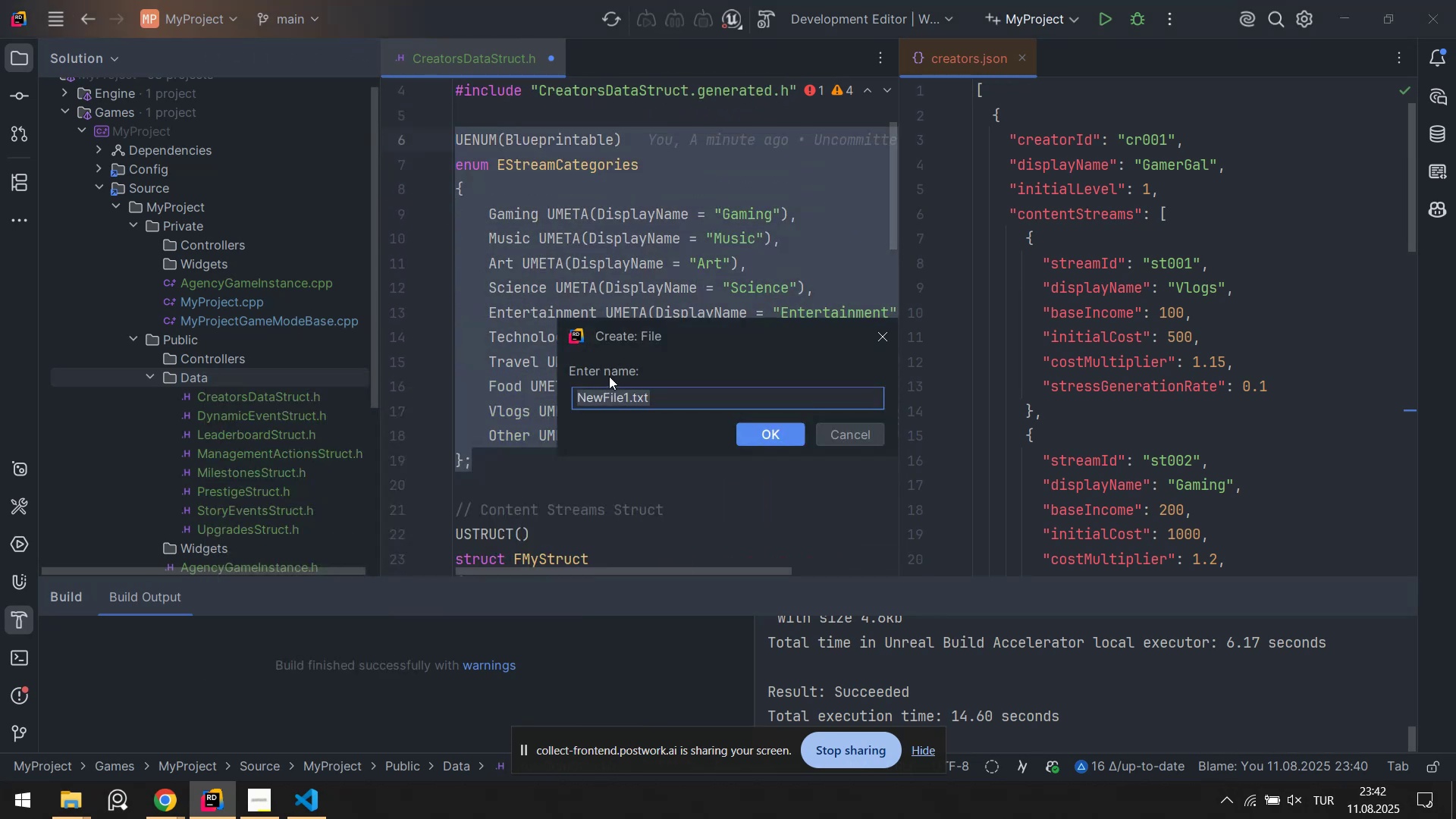 
type(Stream)
key(Escape)
 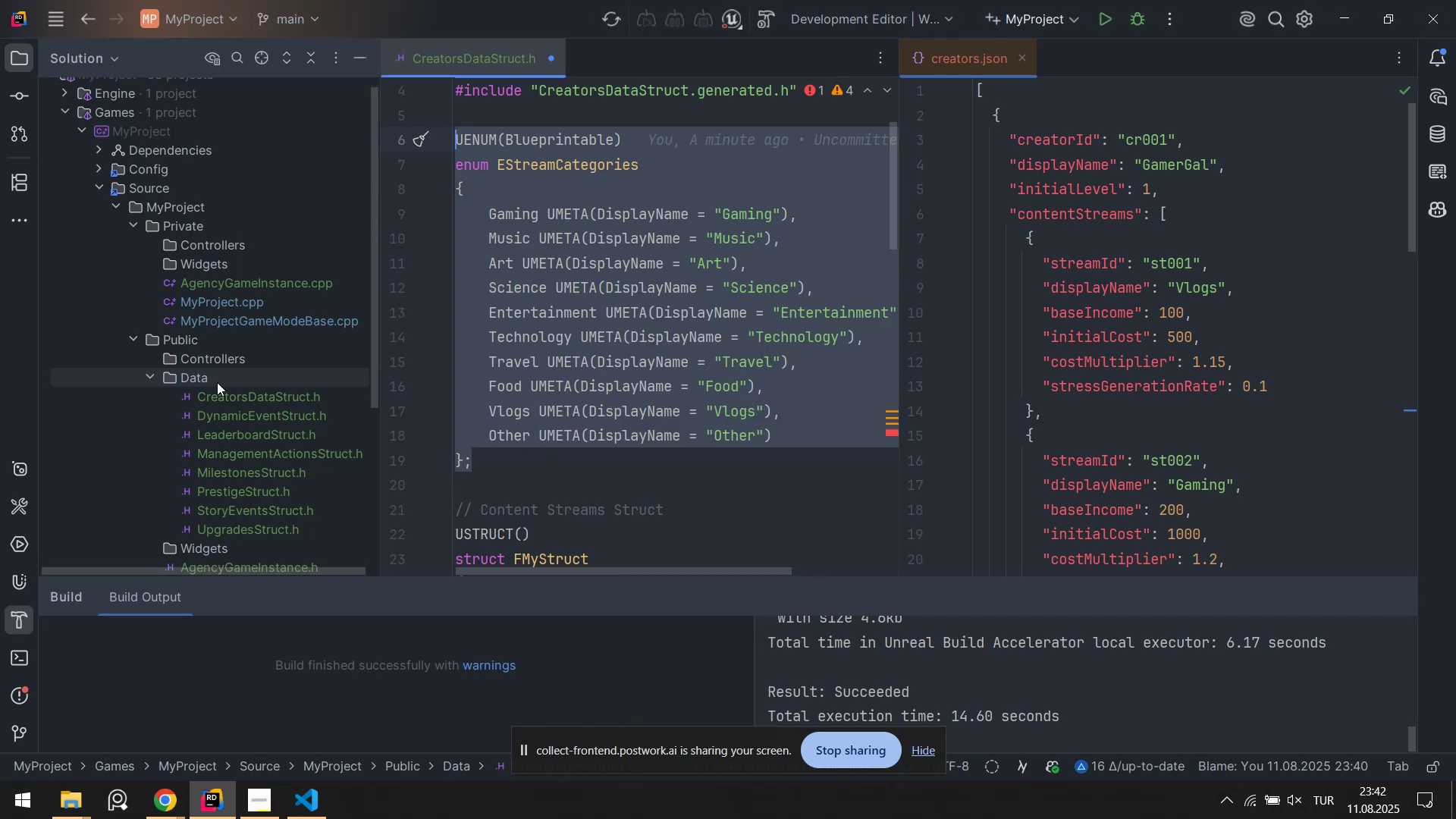 
right_click([217, 382])
 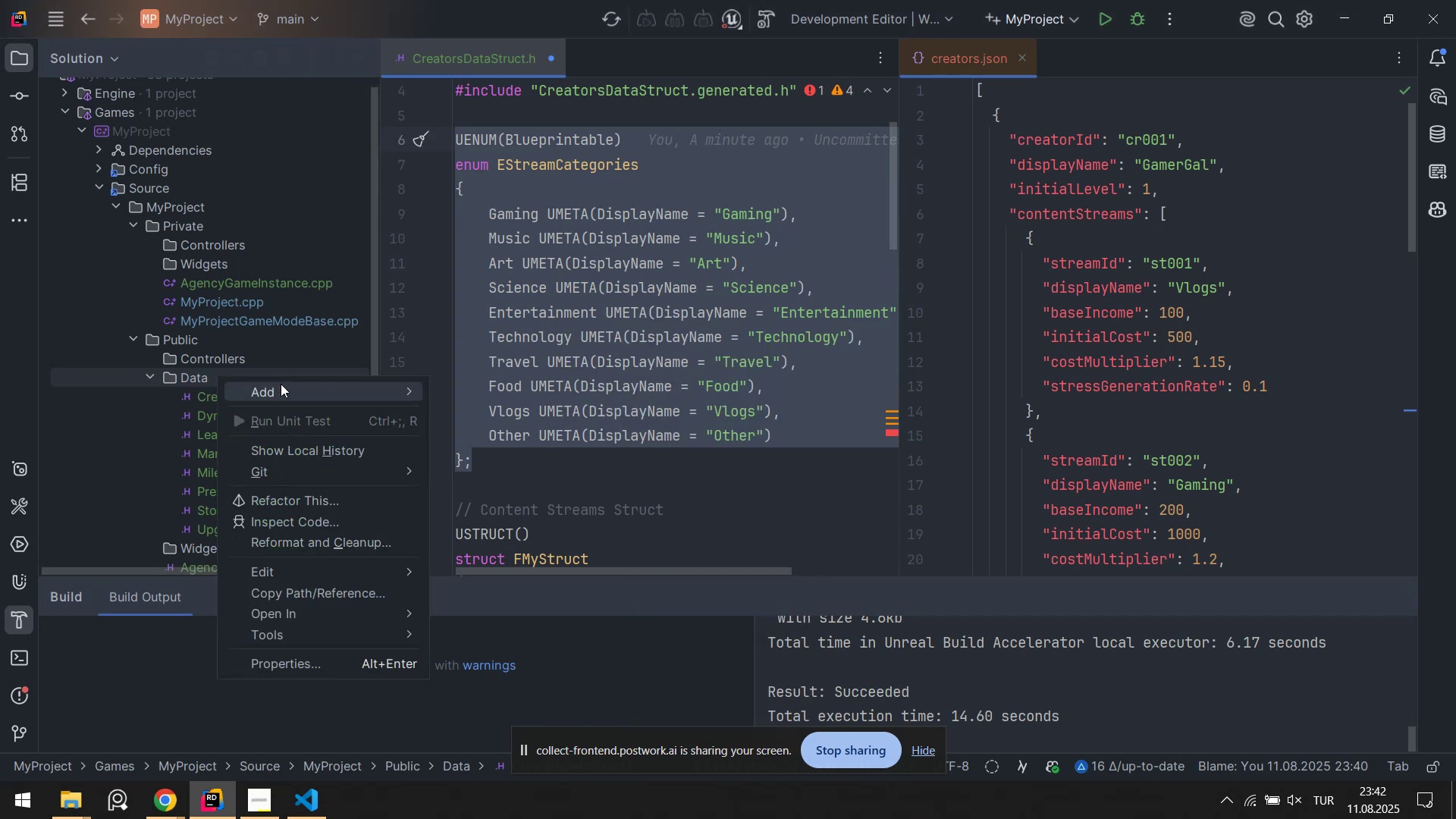 
left_click([284, 383])
 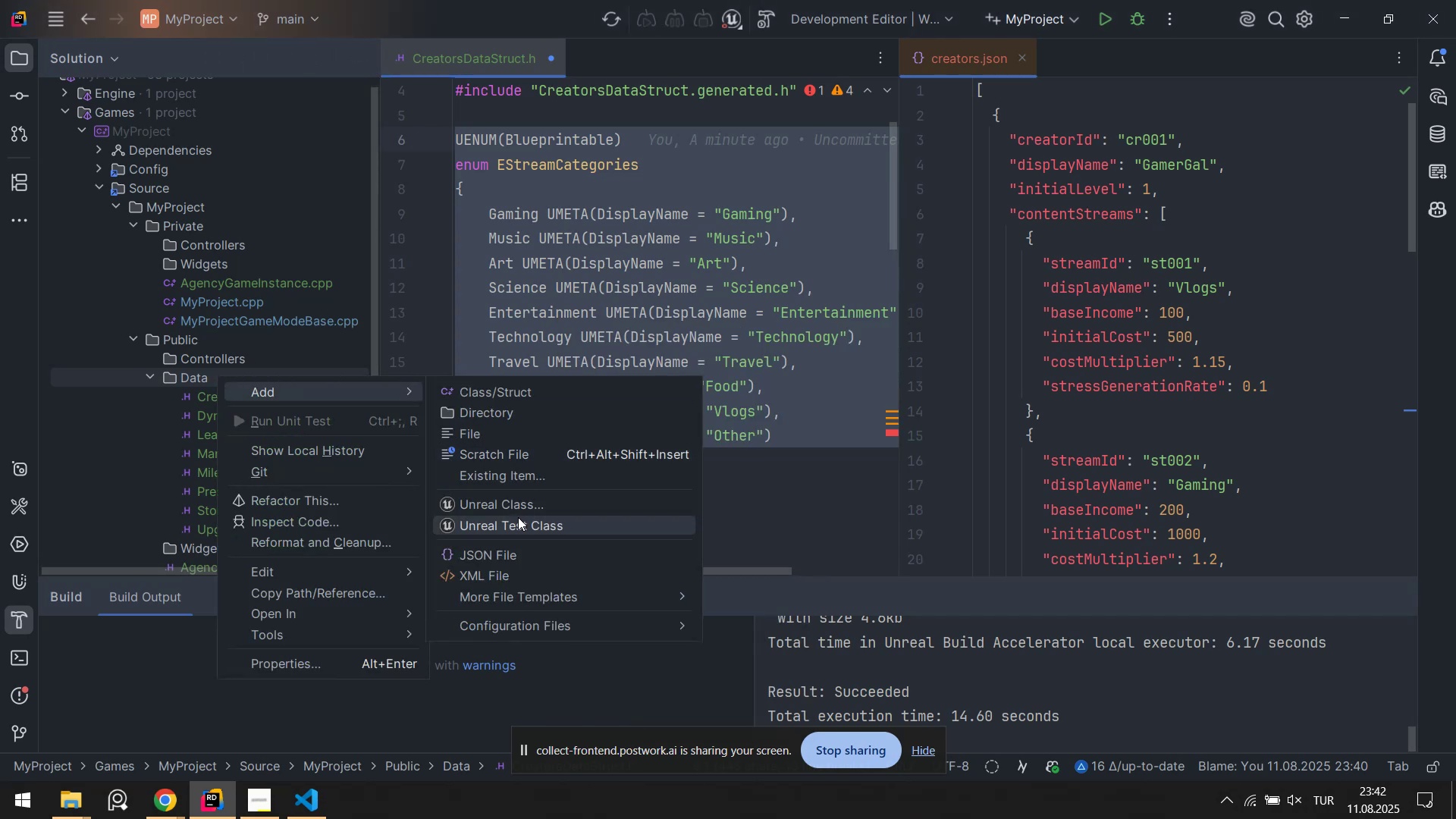 
left_click([521, 500])
 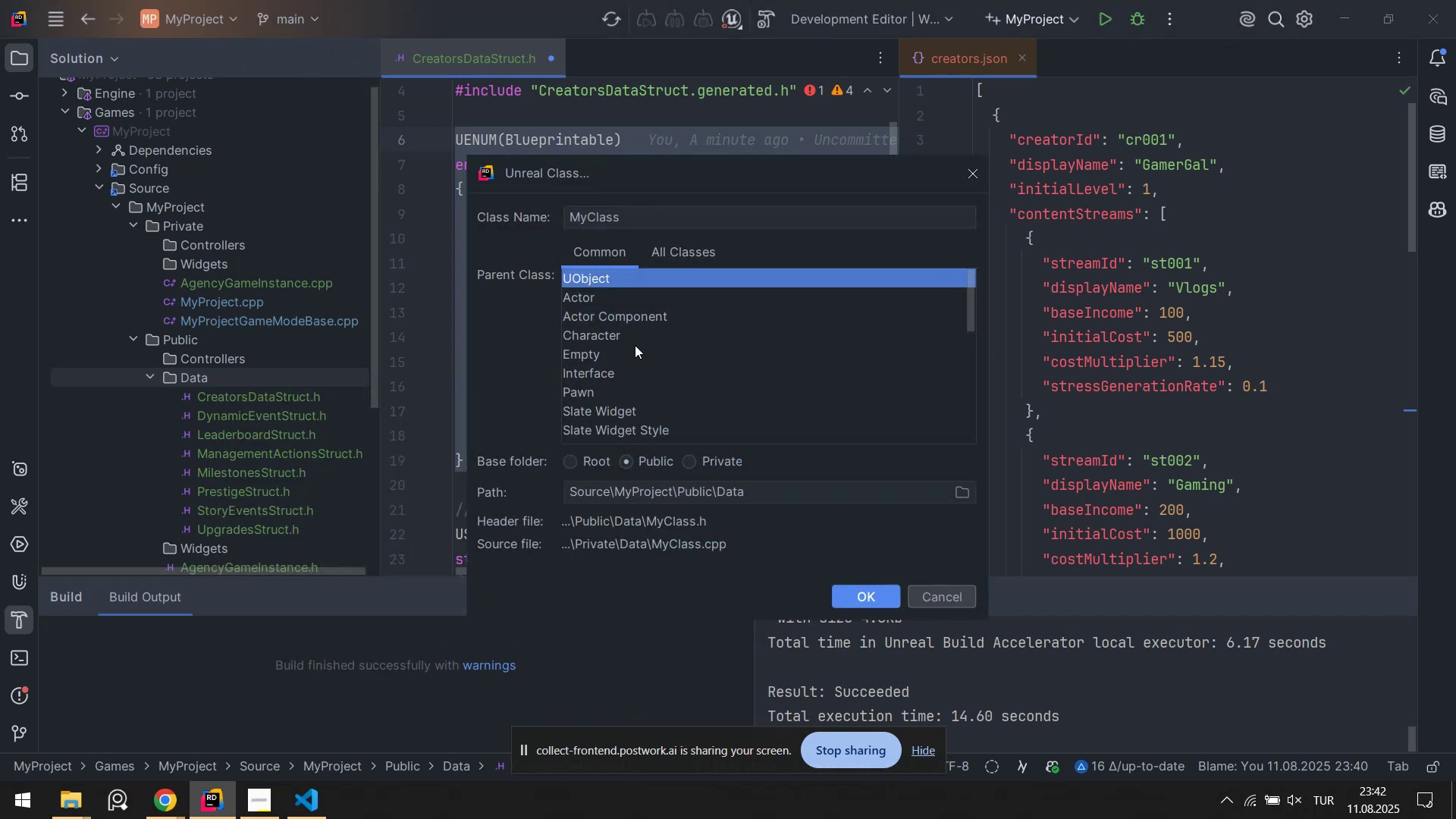 
scroll: coordinate [632, 338], scroll_direction: down, amount: 1.0
 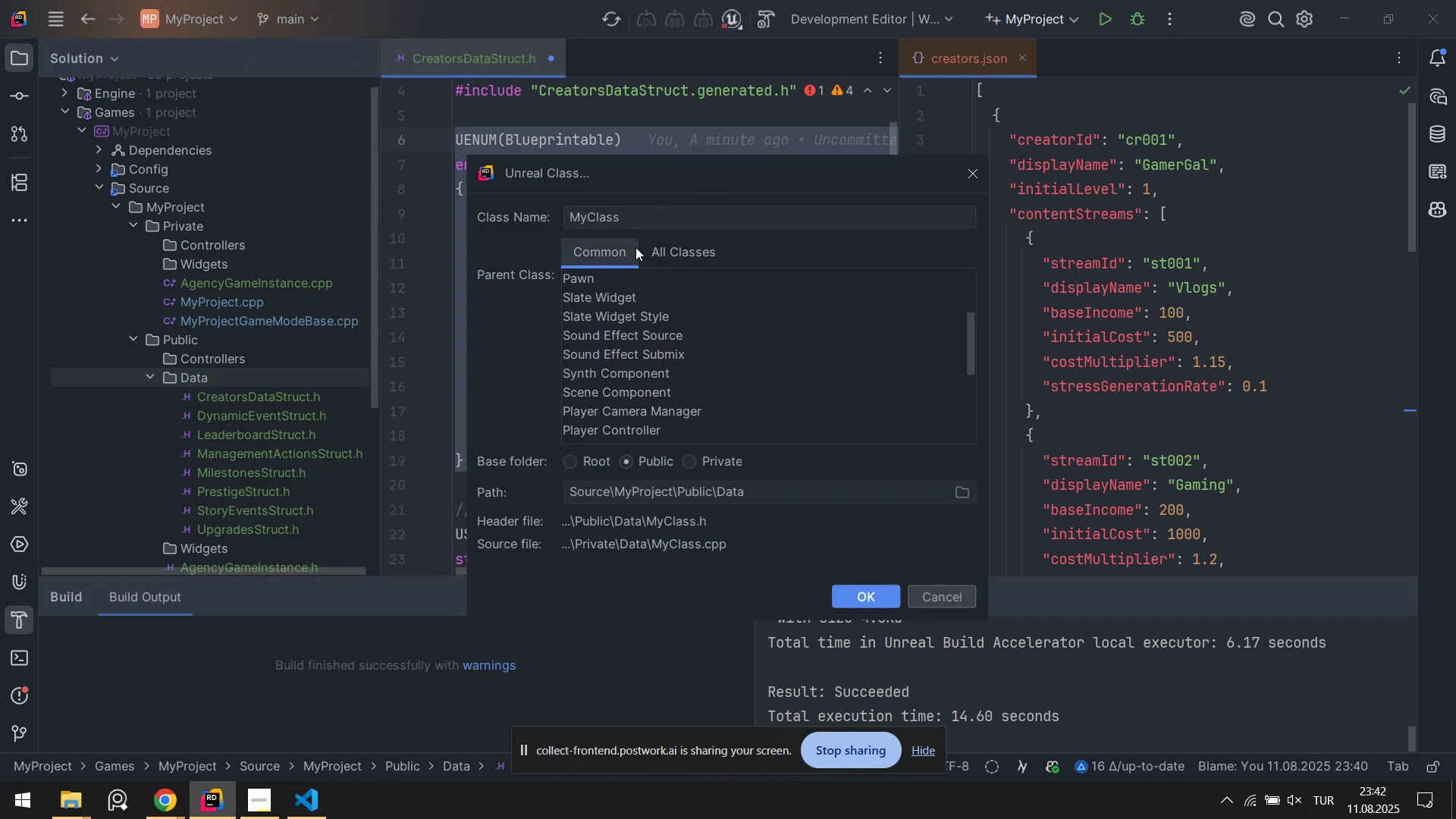 
left_click_drag(start_coordinate=[639, 222], to_coordinate=[521, 207])
 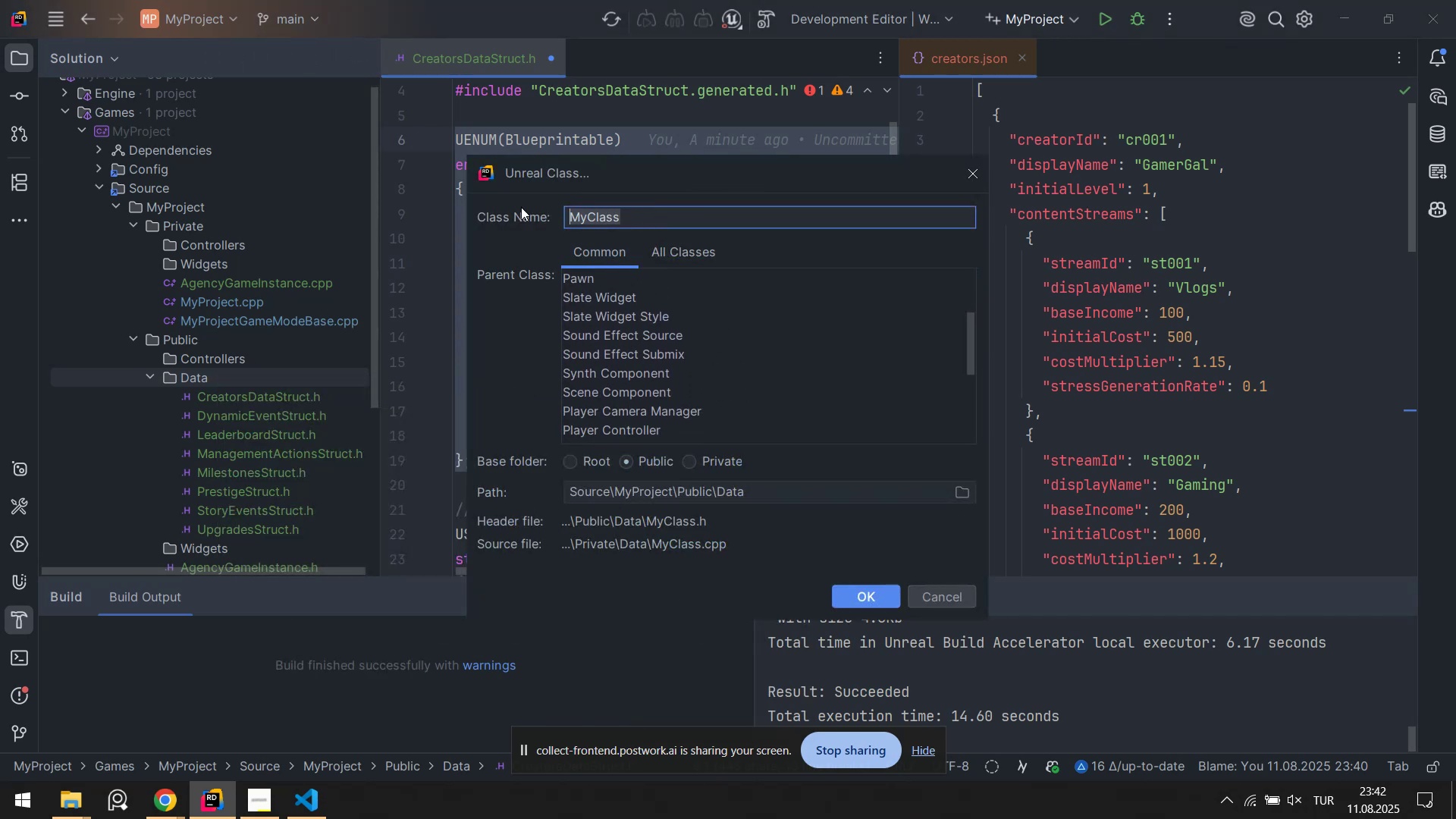 
type(enum)
 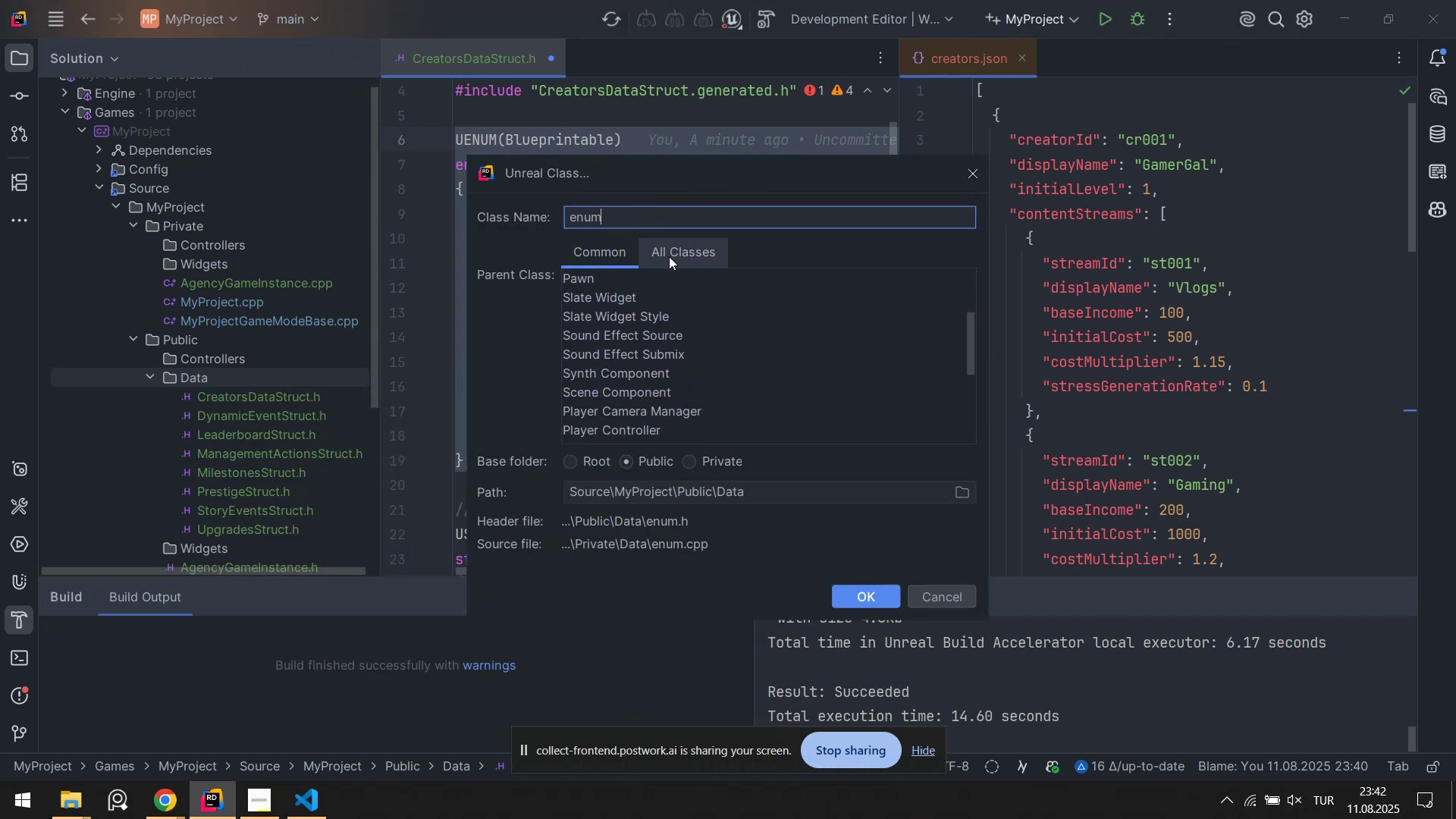 
left_click([669, 256])
 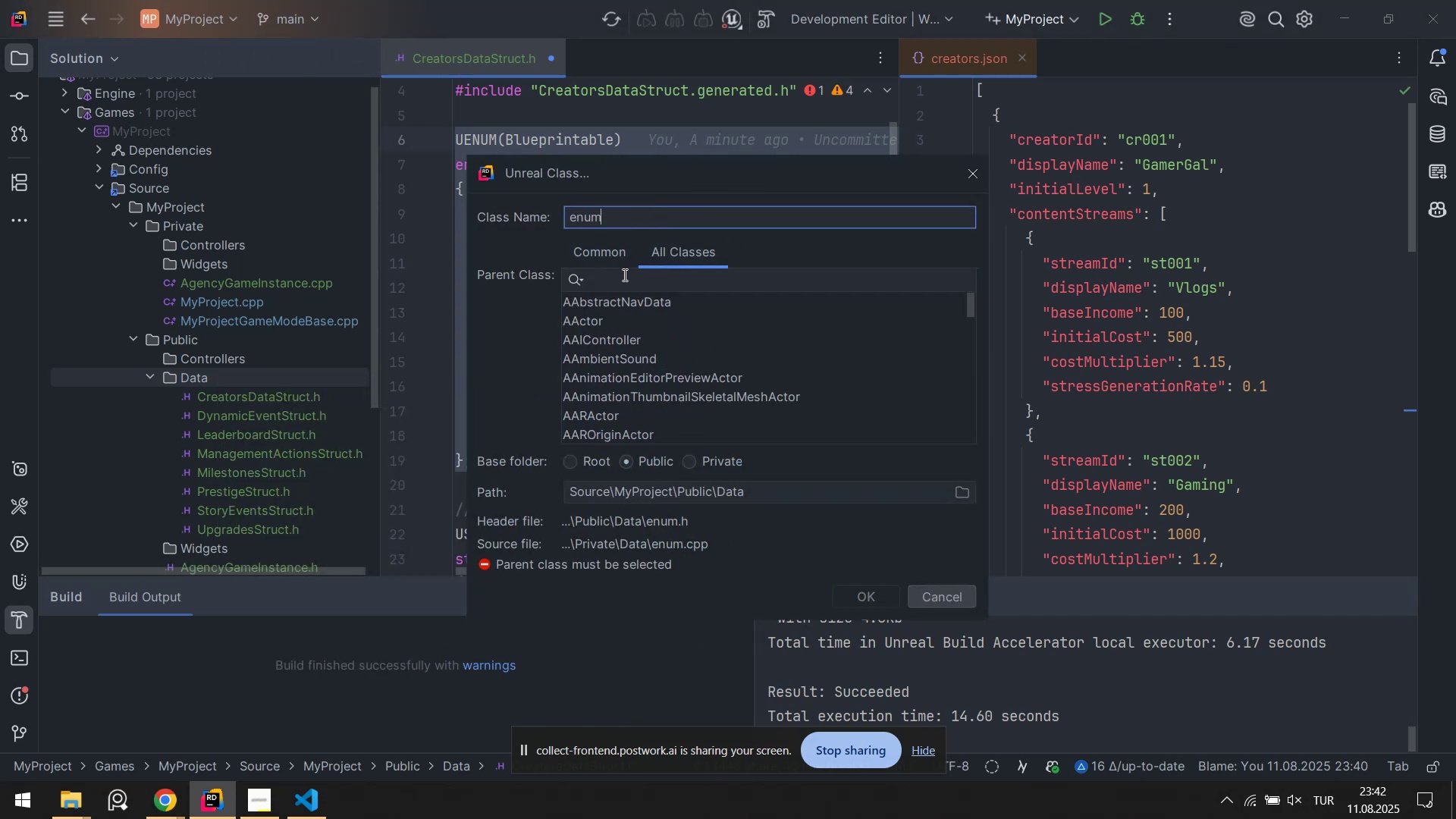 
left_click([624, 280])
 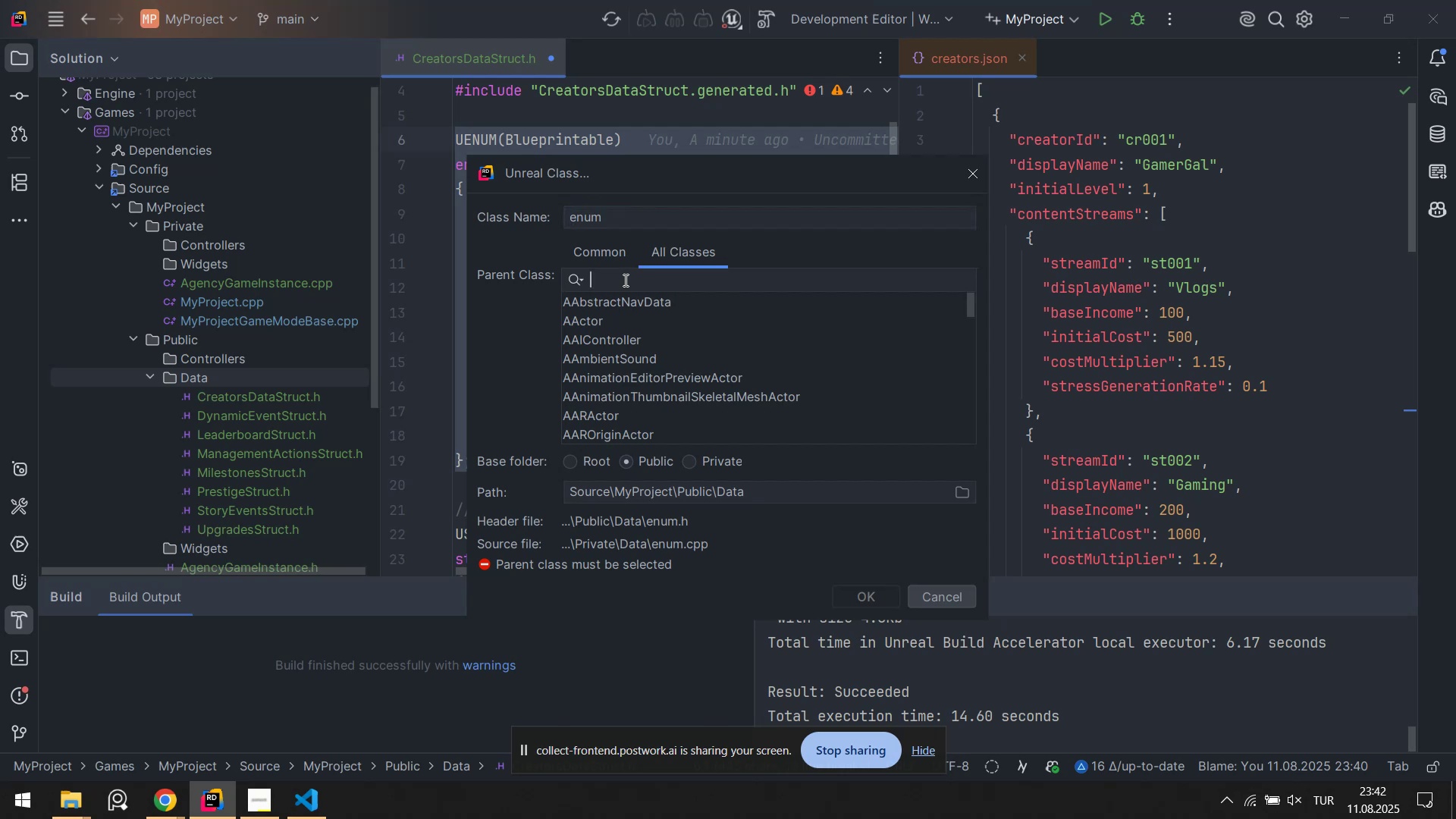 
type(enum)
 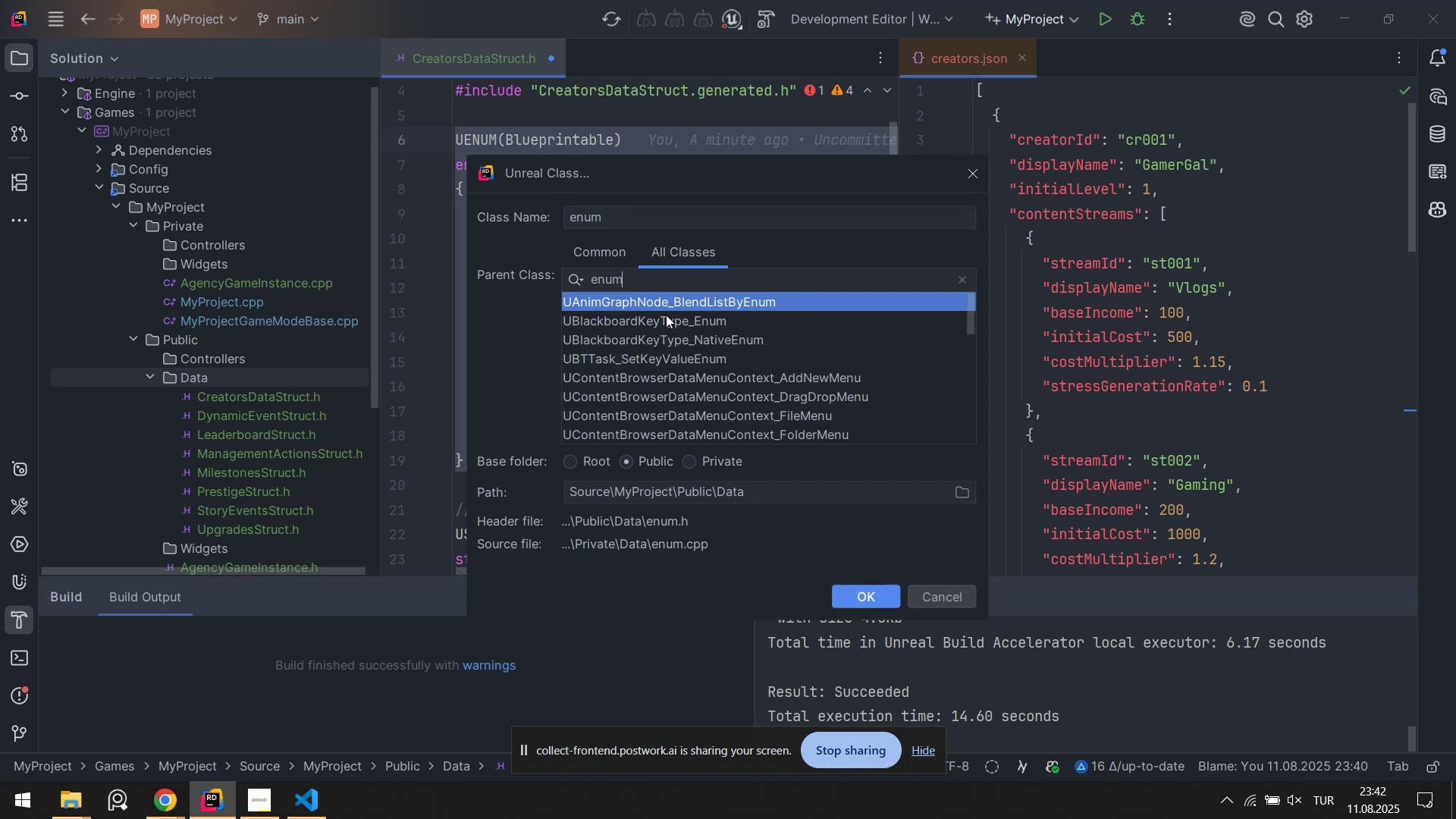 
scroll: coordinate [669, 352], scroll_direction: down, amount: 12.0
 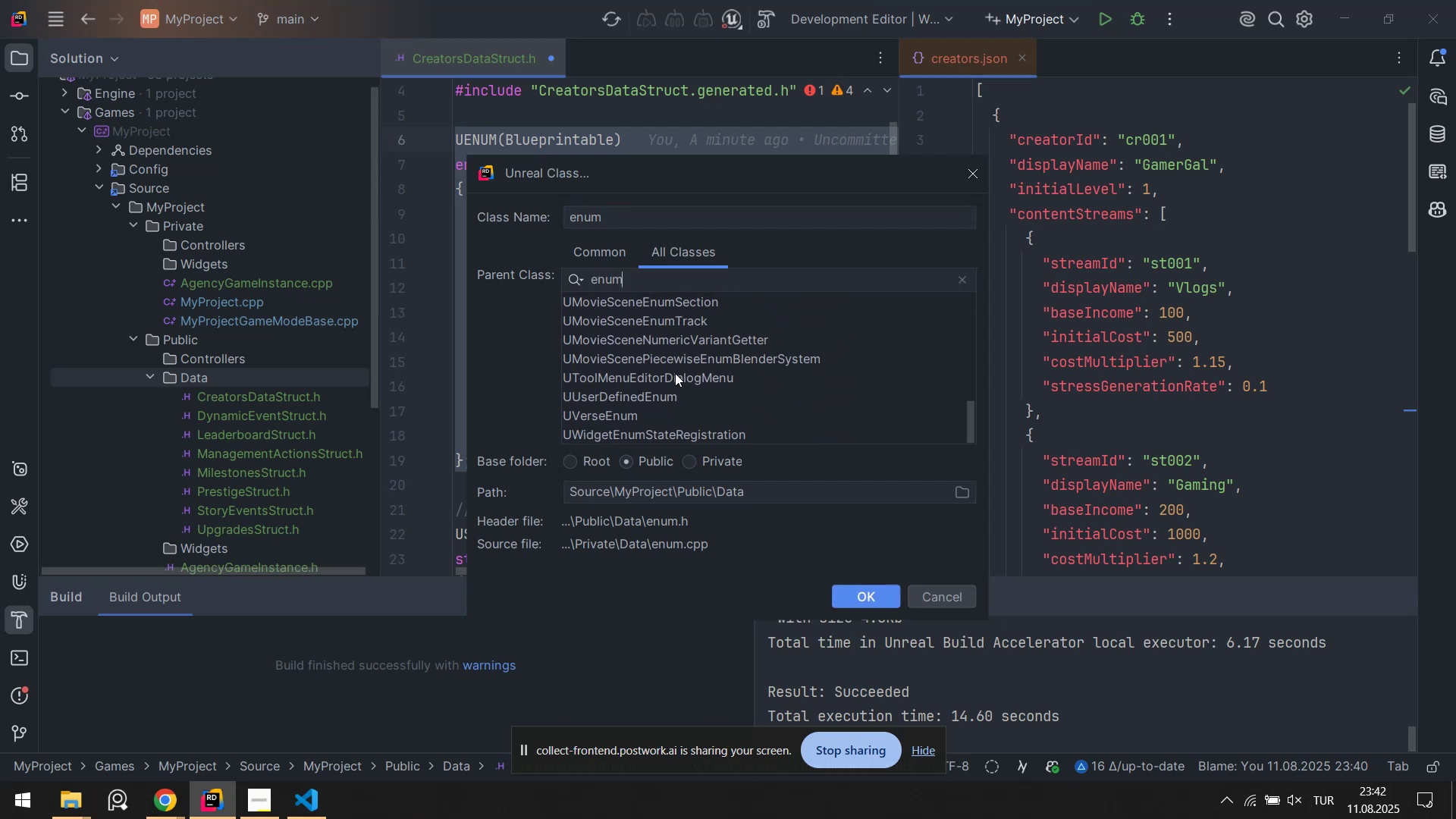 
scroll: coordinate [675, 383], scroll_direction: up, amount: 10.0
 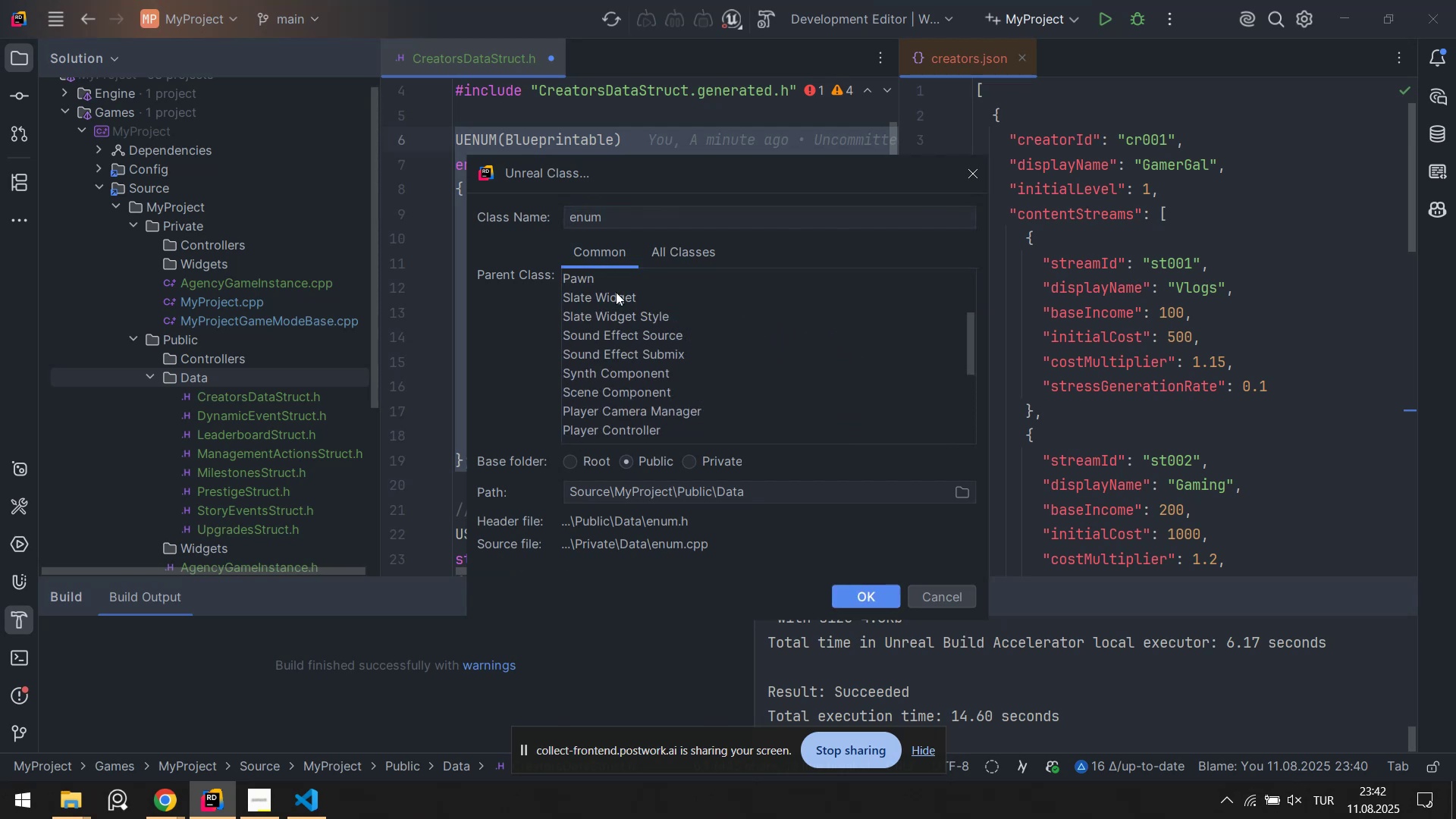 
scroll: coordinate [645, 334], scroll_direction: down, amount: 4.0
 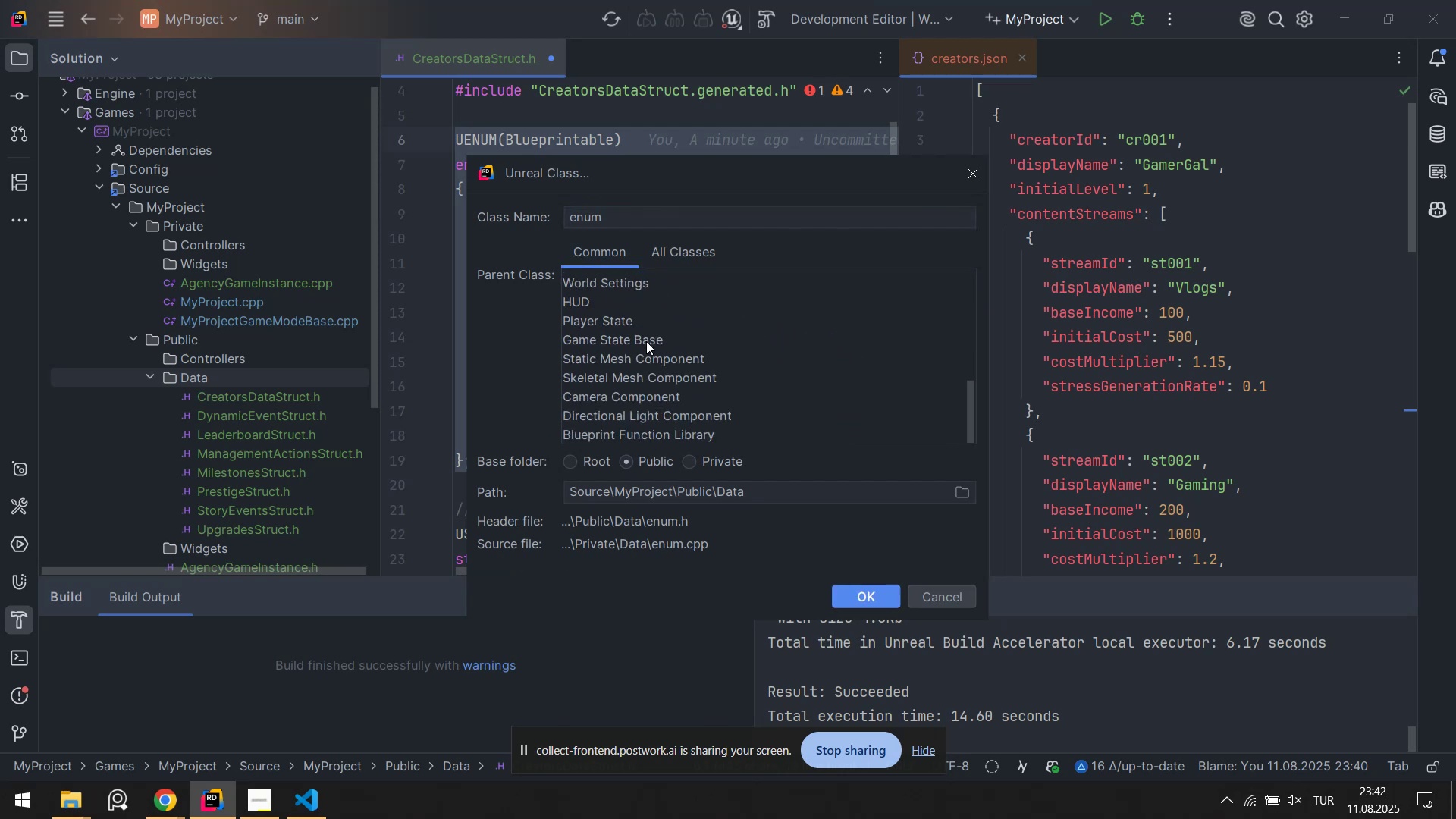 
scroll: coordinate [665, 366], scroll_direction: up, amount: 4.0
 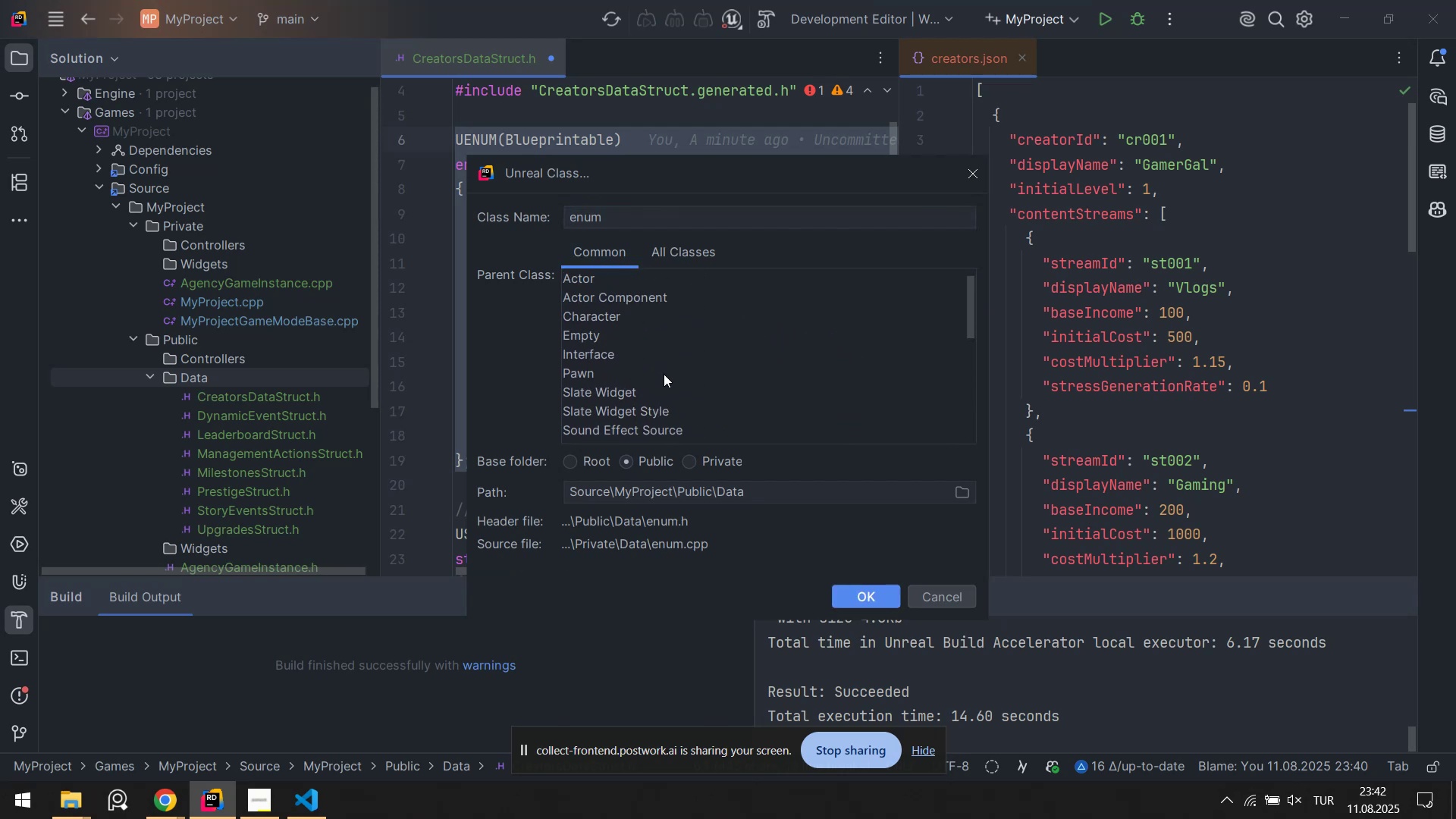 
scroll: coordinate [653, 358], scroll_direction: down, amount: 4.0
 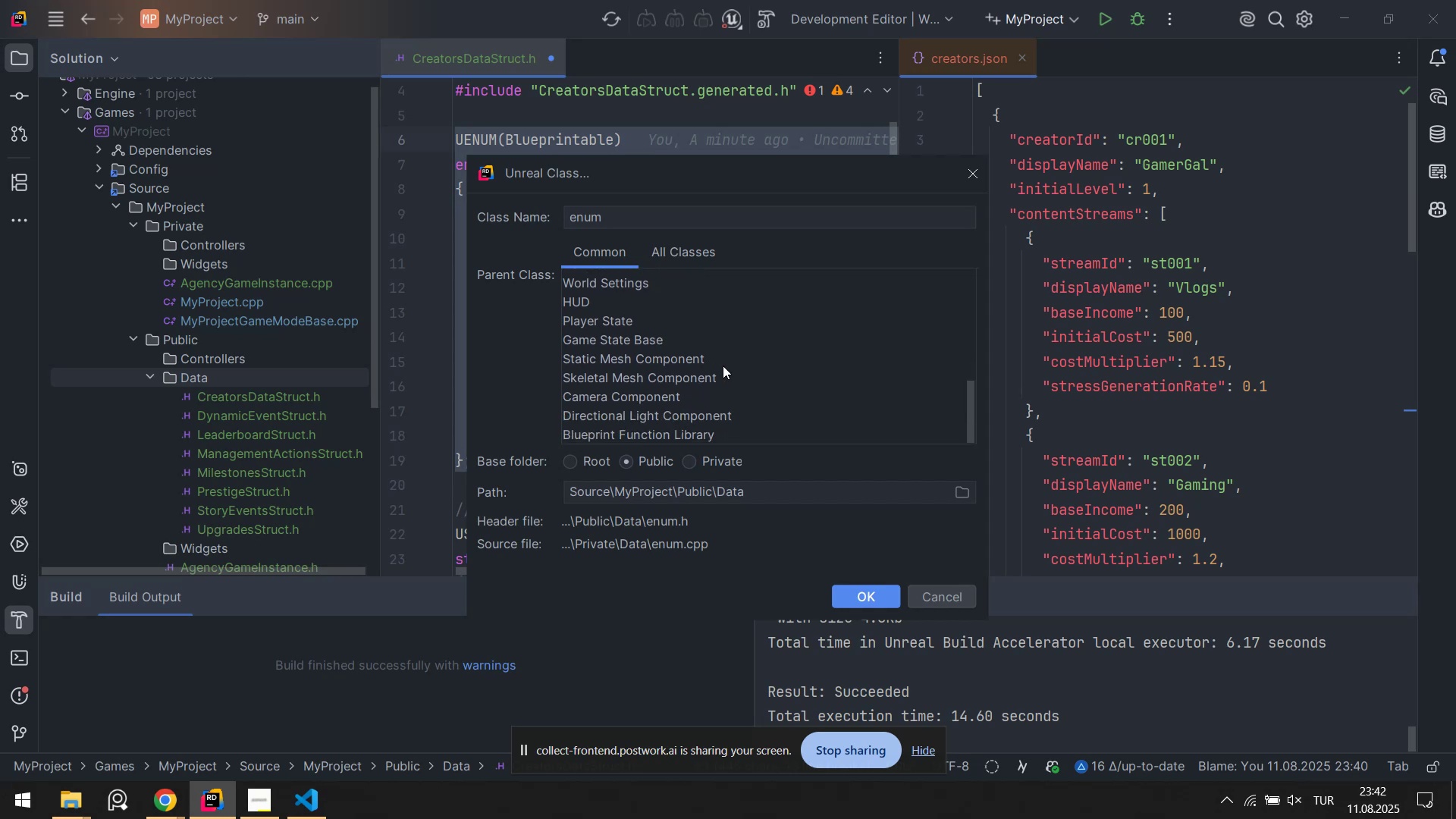 
scroll: coordinate [723, 366], scroll_direction: up, amount: 2.0
 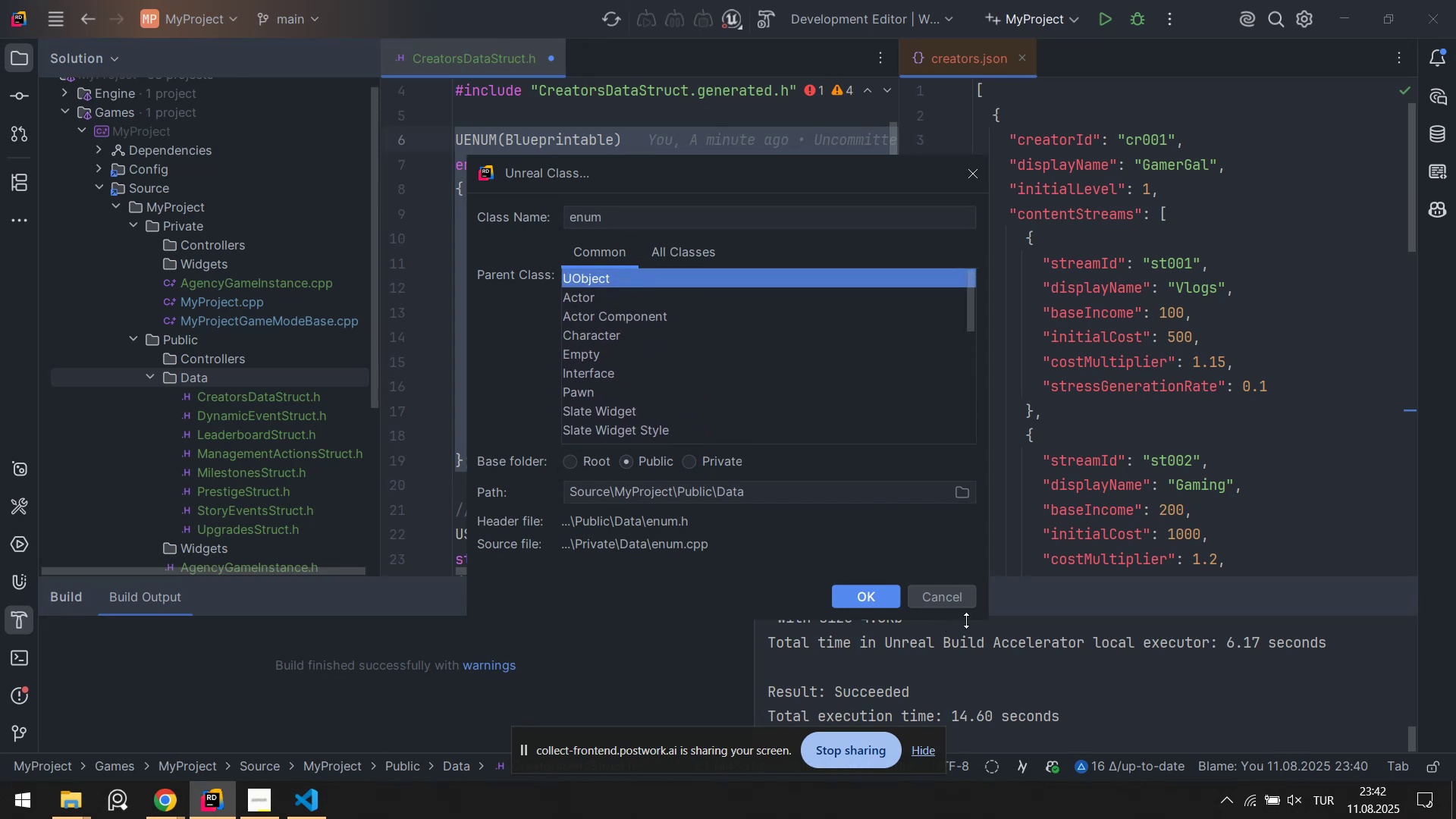 
left_click([943, 599])
 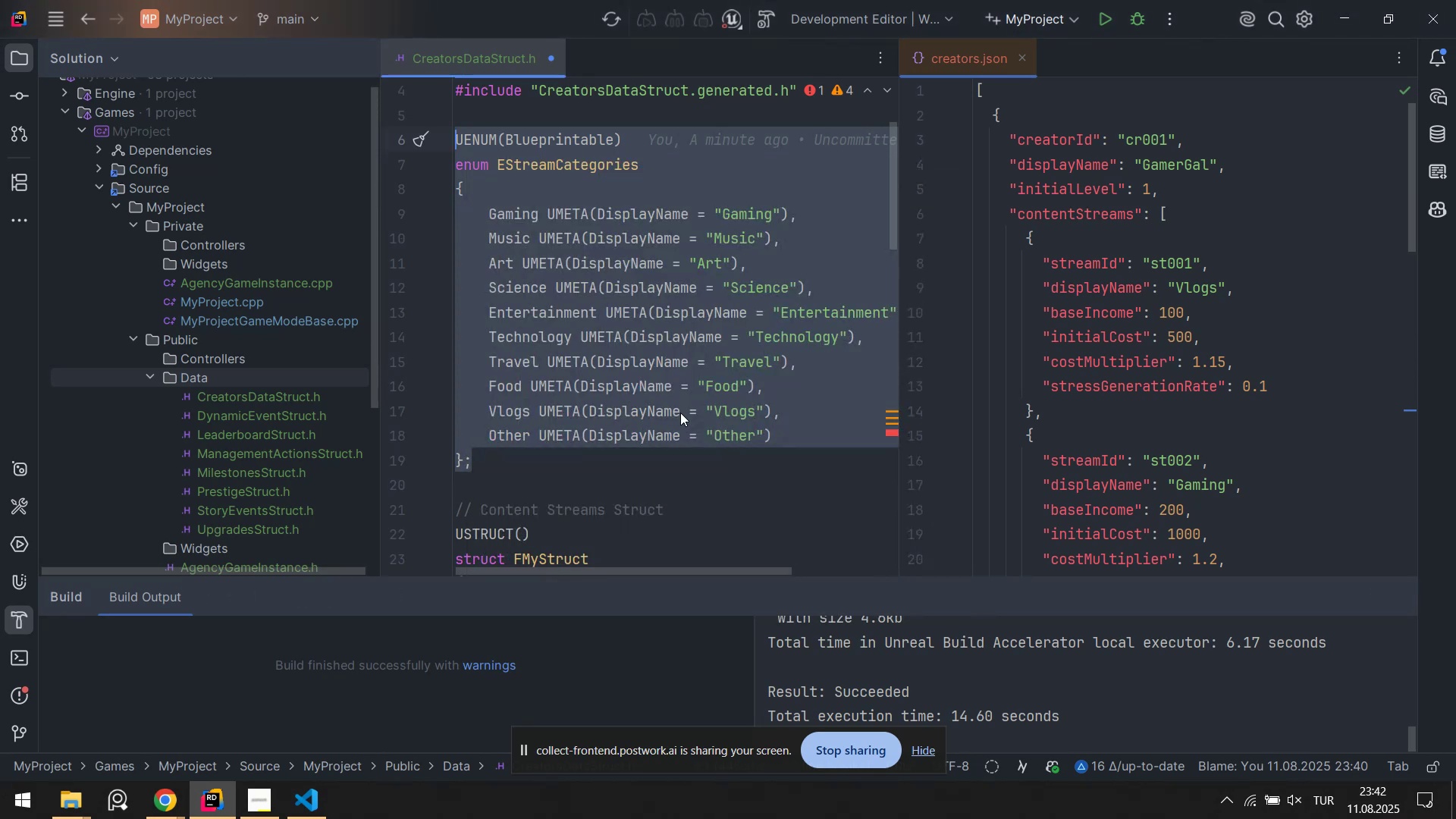 
left_click([657, 447])
 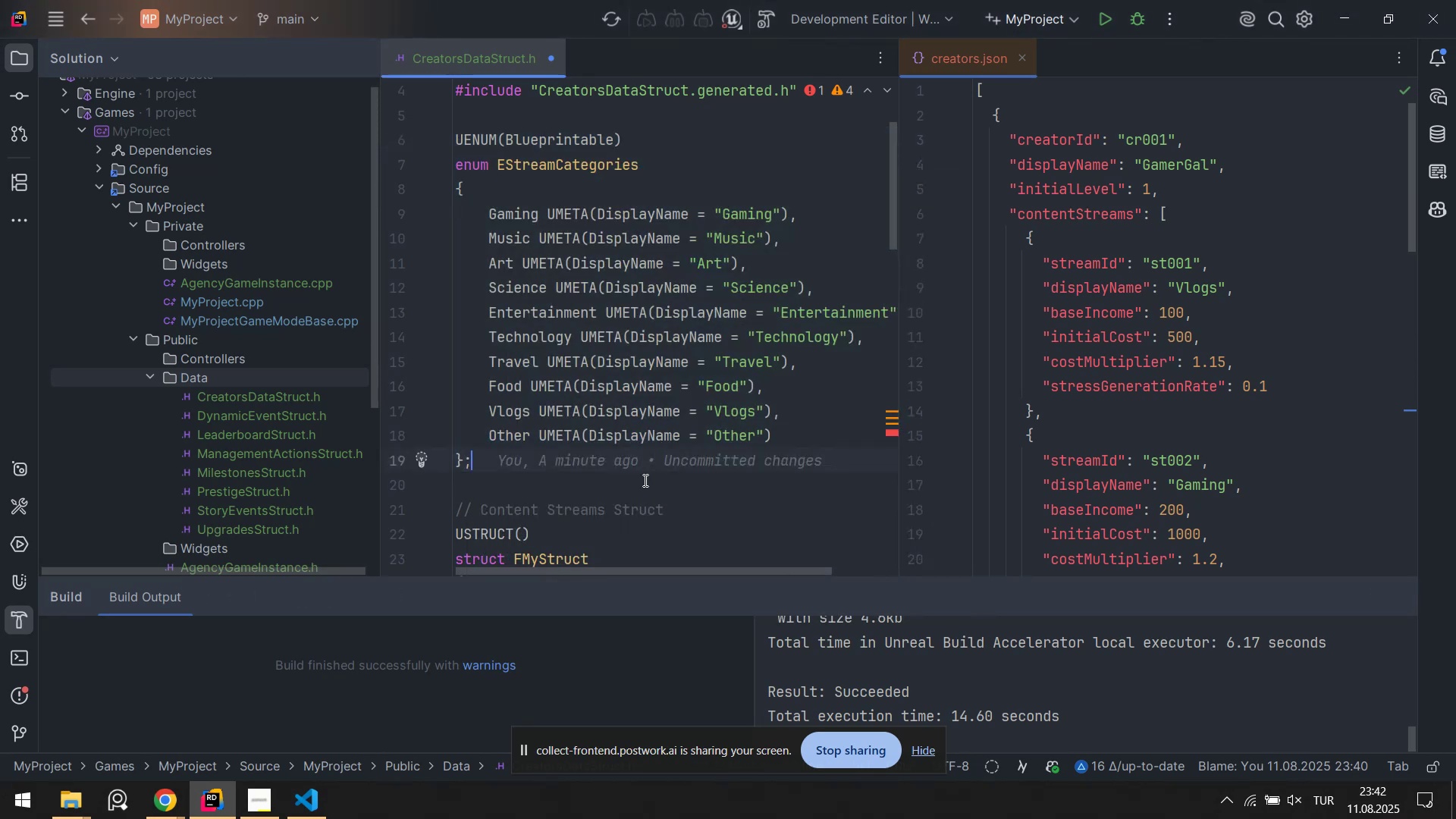 
scroll: coordinate [604, 394], scroll_direction: down, amount: 6.0
 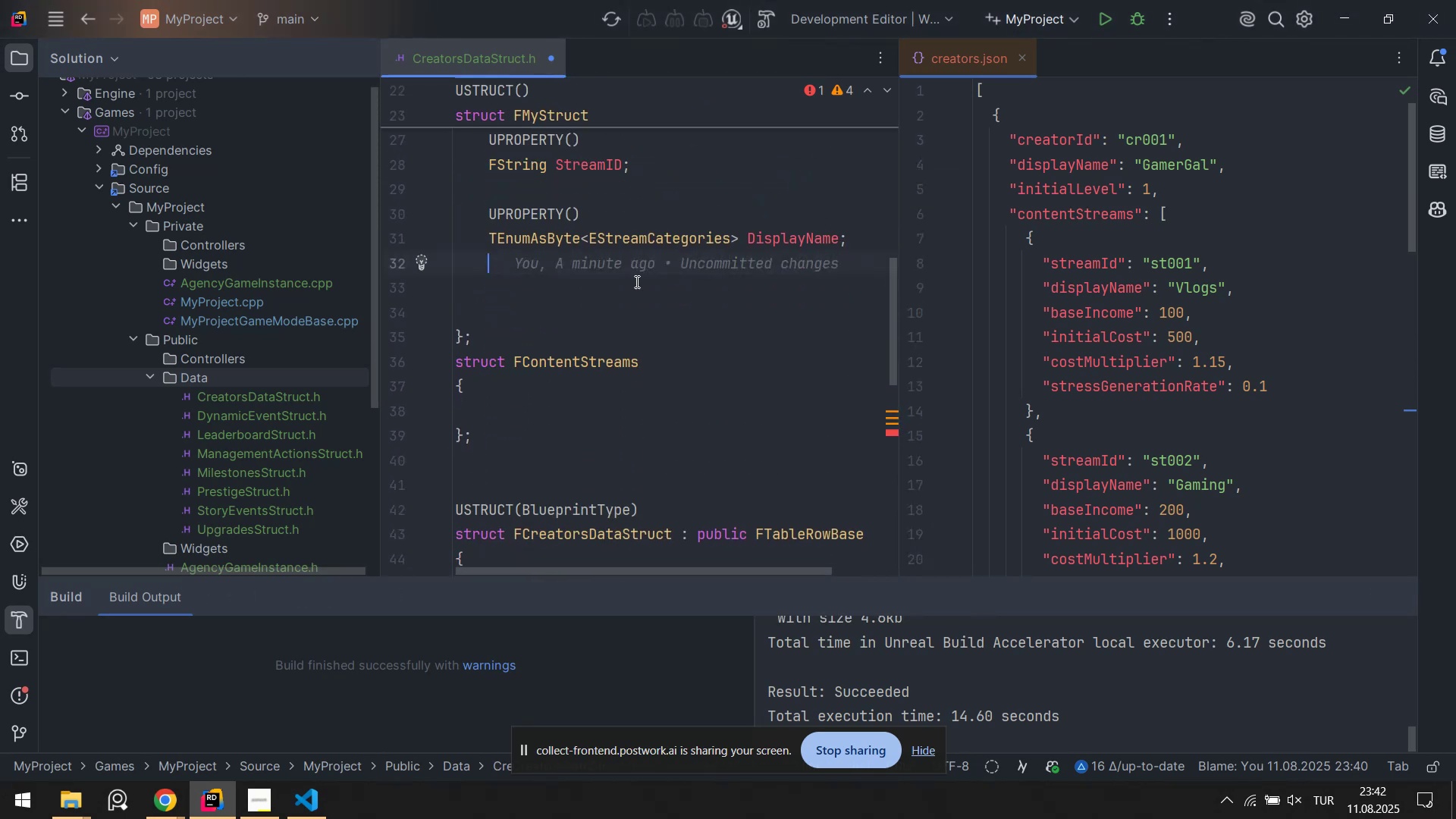 
double_click([595, 287])
 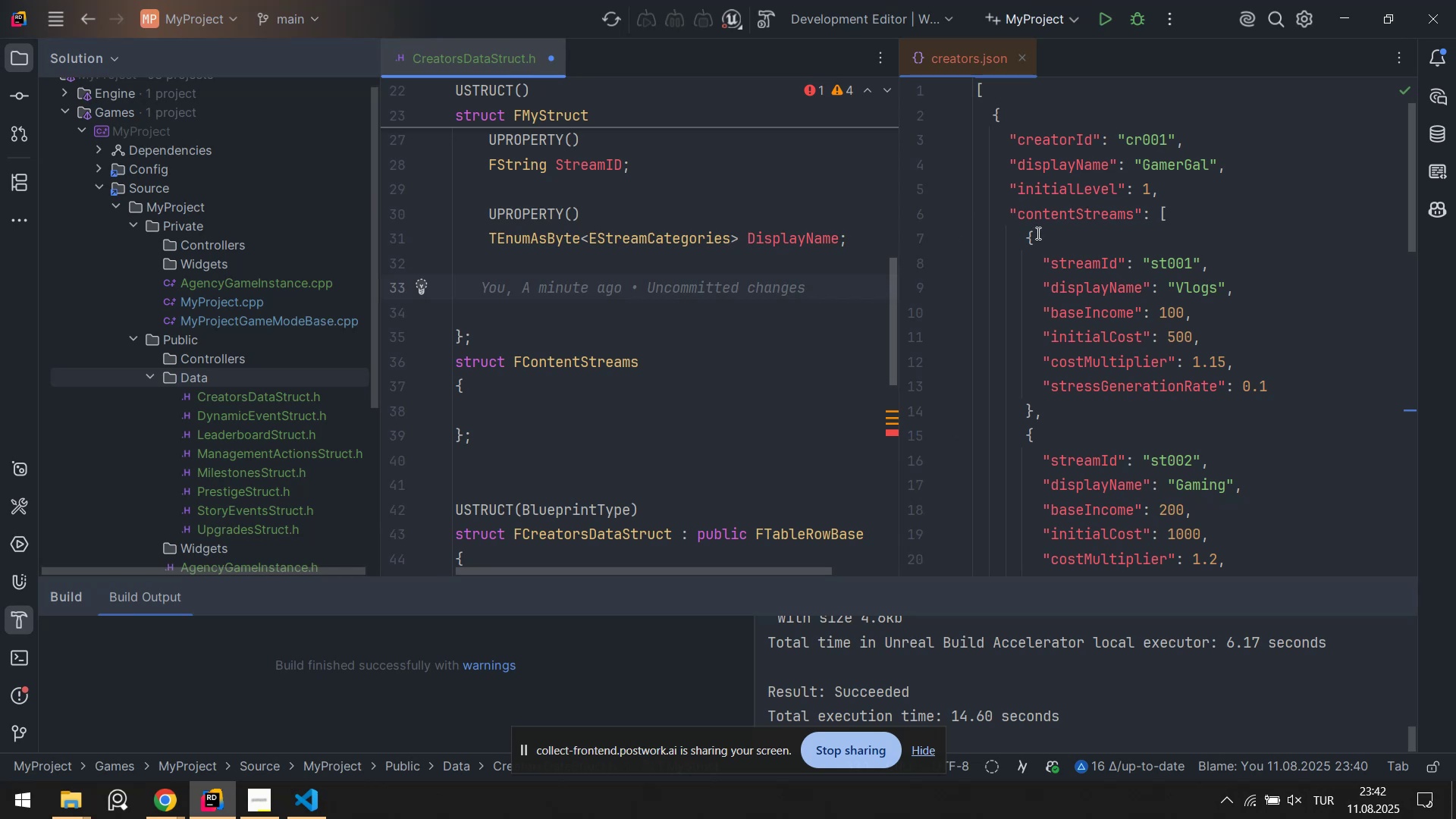 
left_click_drag(start_coordinate=[1081, 259], to_coordinate=[1172, 268])
 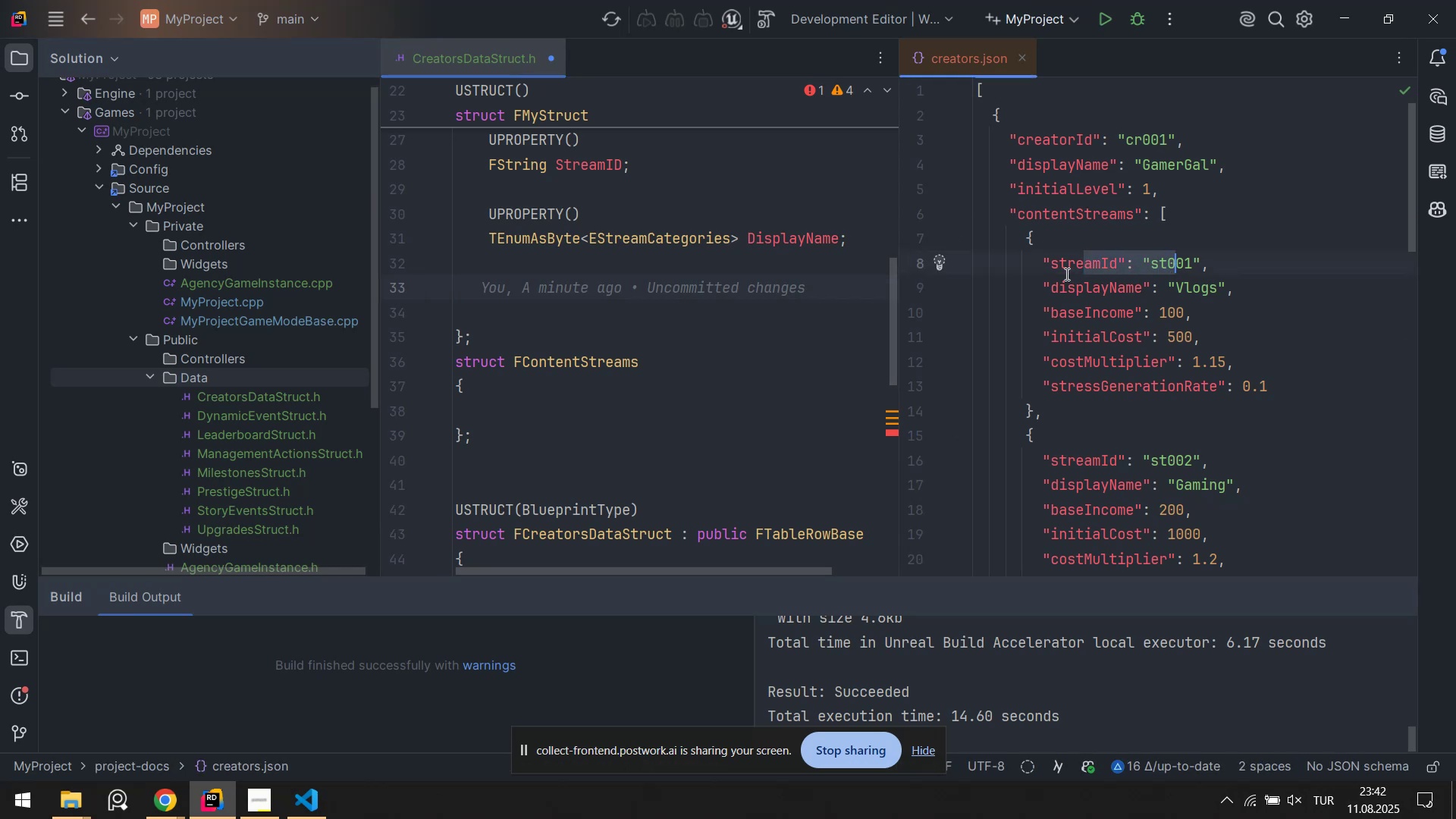 
left_click_drag(start_coordinate=[1059, 274], to_coordinate=[1203, 275])
 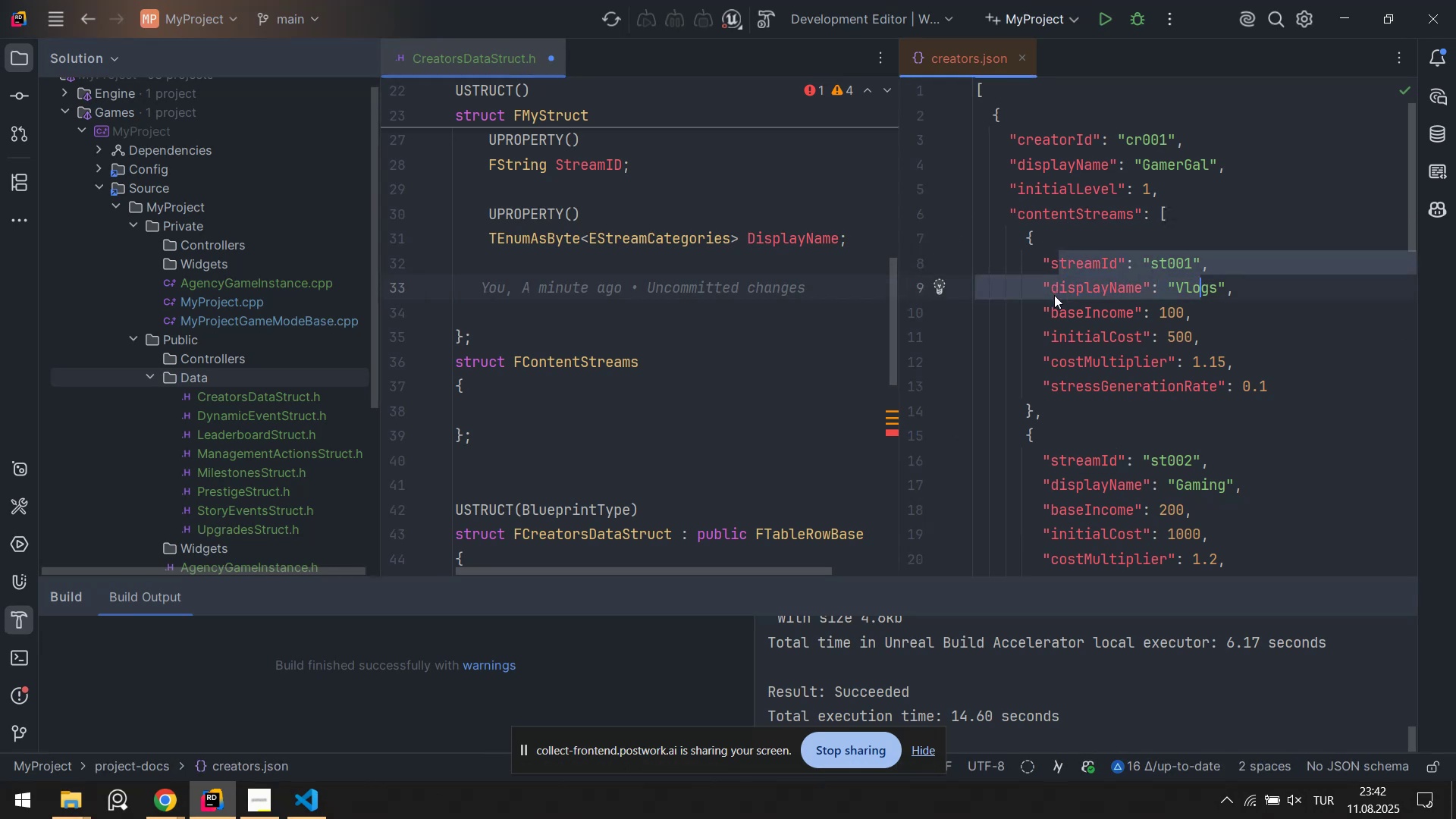 
left_click_drag(start_coordinate=[1059, 300], to_coordinate=[1203, 306])
 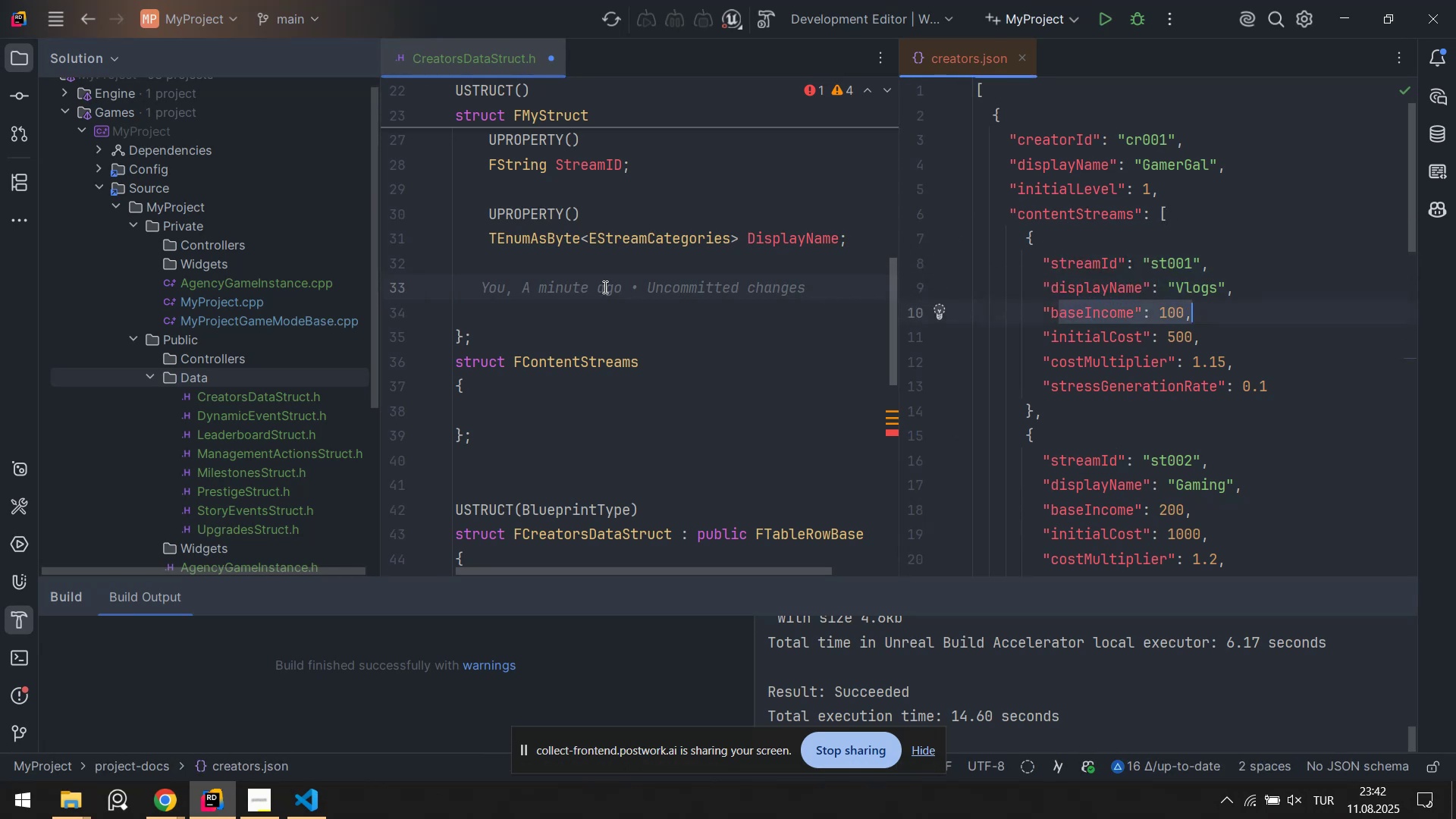 
left_click([604, 287])
 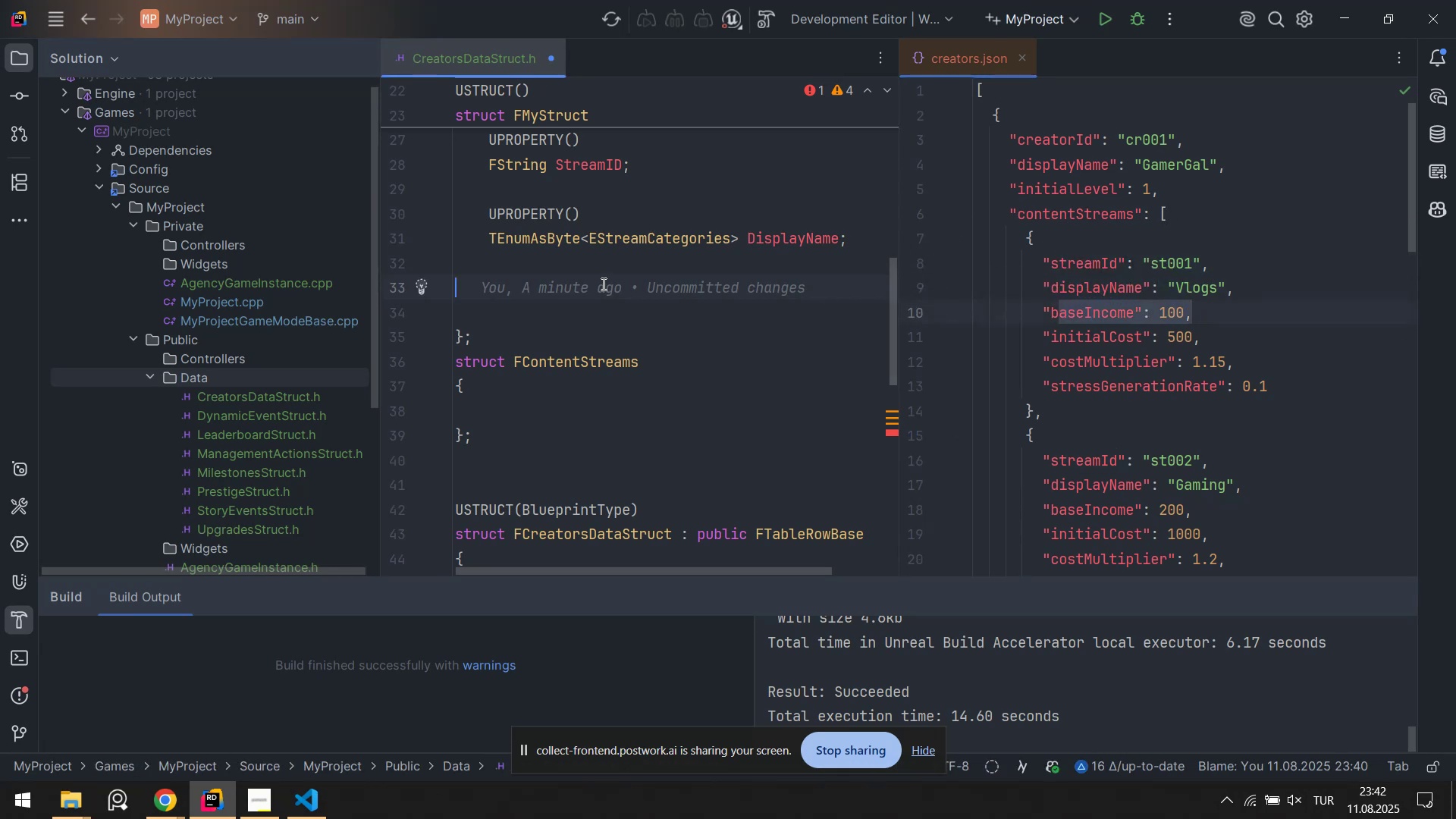 
key(Tab)
type('nt)
key(Backspace)
key(Backspace)
key(Backspace)
type('n)
key(Backspace)
key(Backspace)
type(UP)
 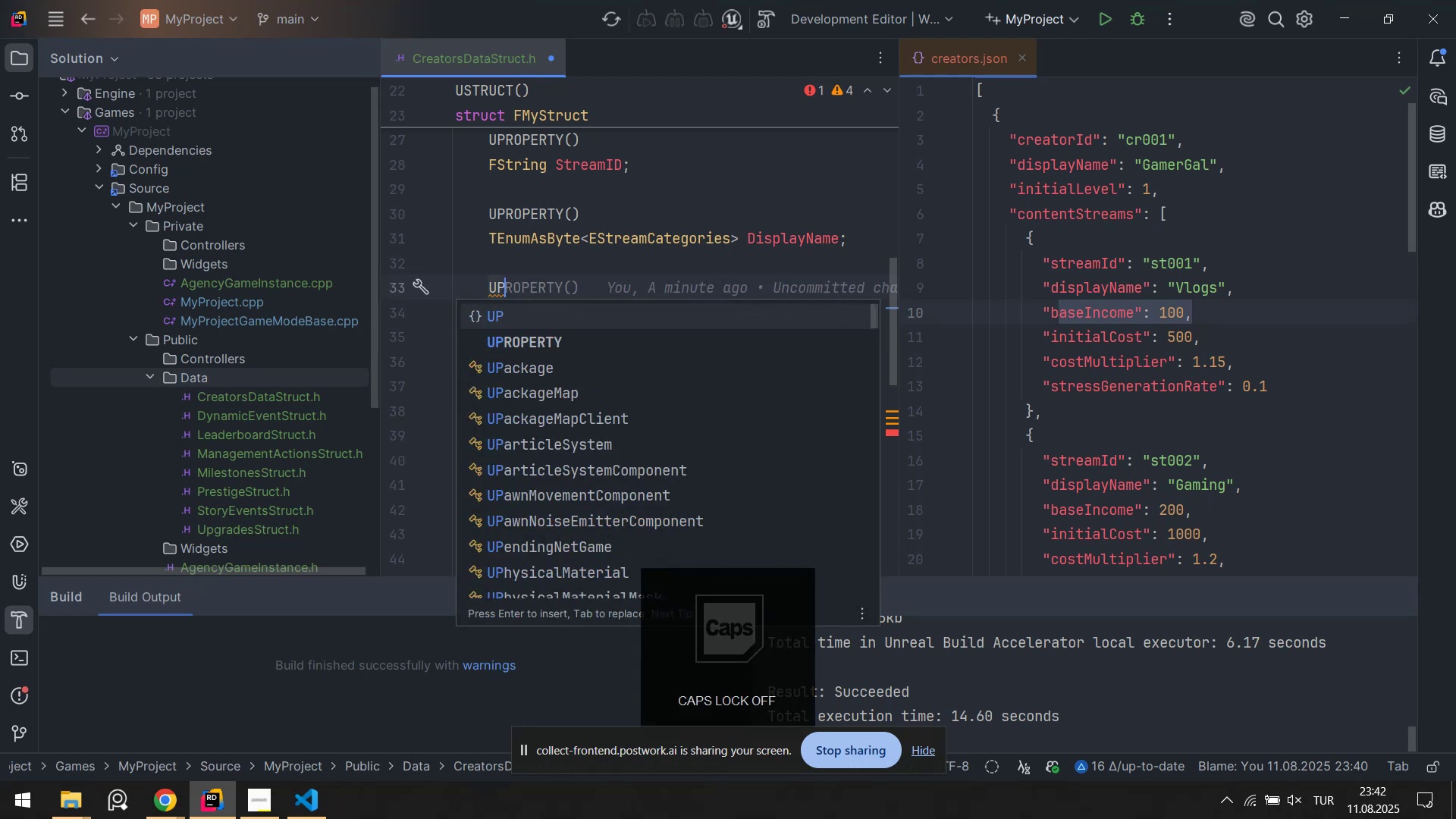 
key(ArrowDown)
 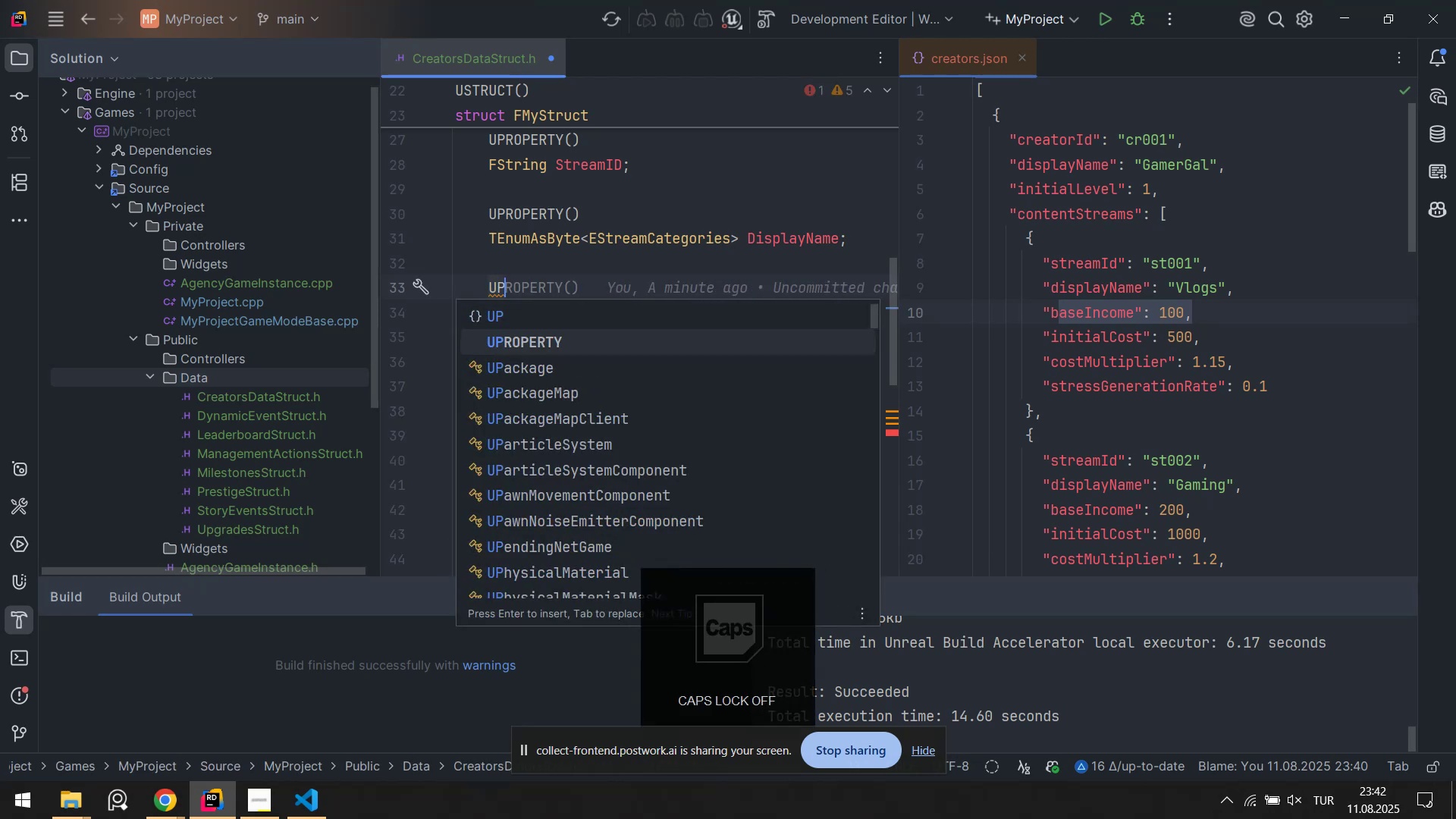 
key(Enter)
 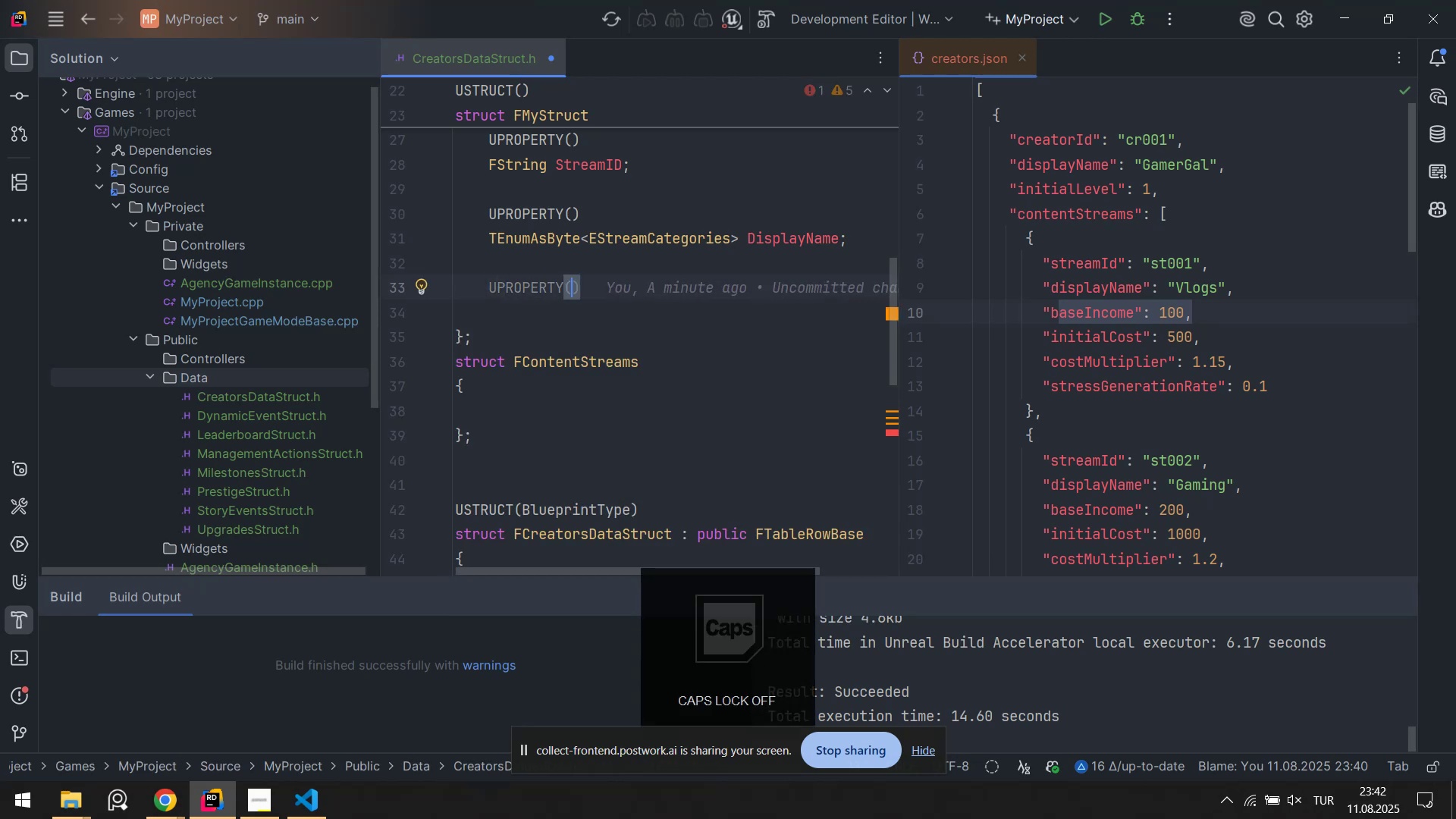 
key(ArrowRight)
 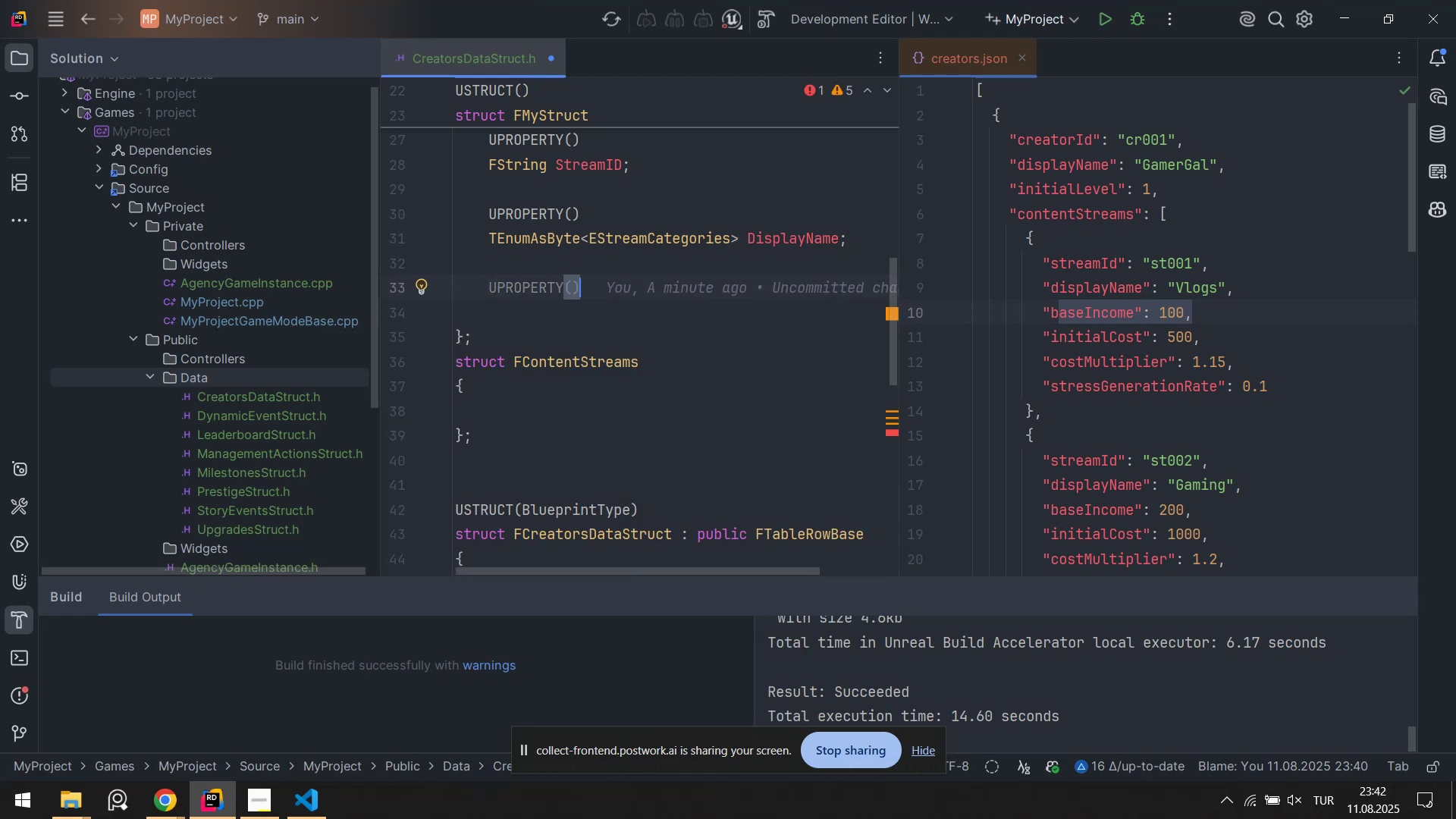 
key(Enter)
 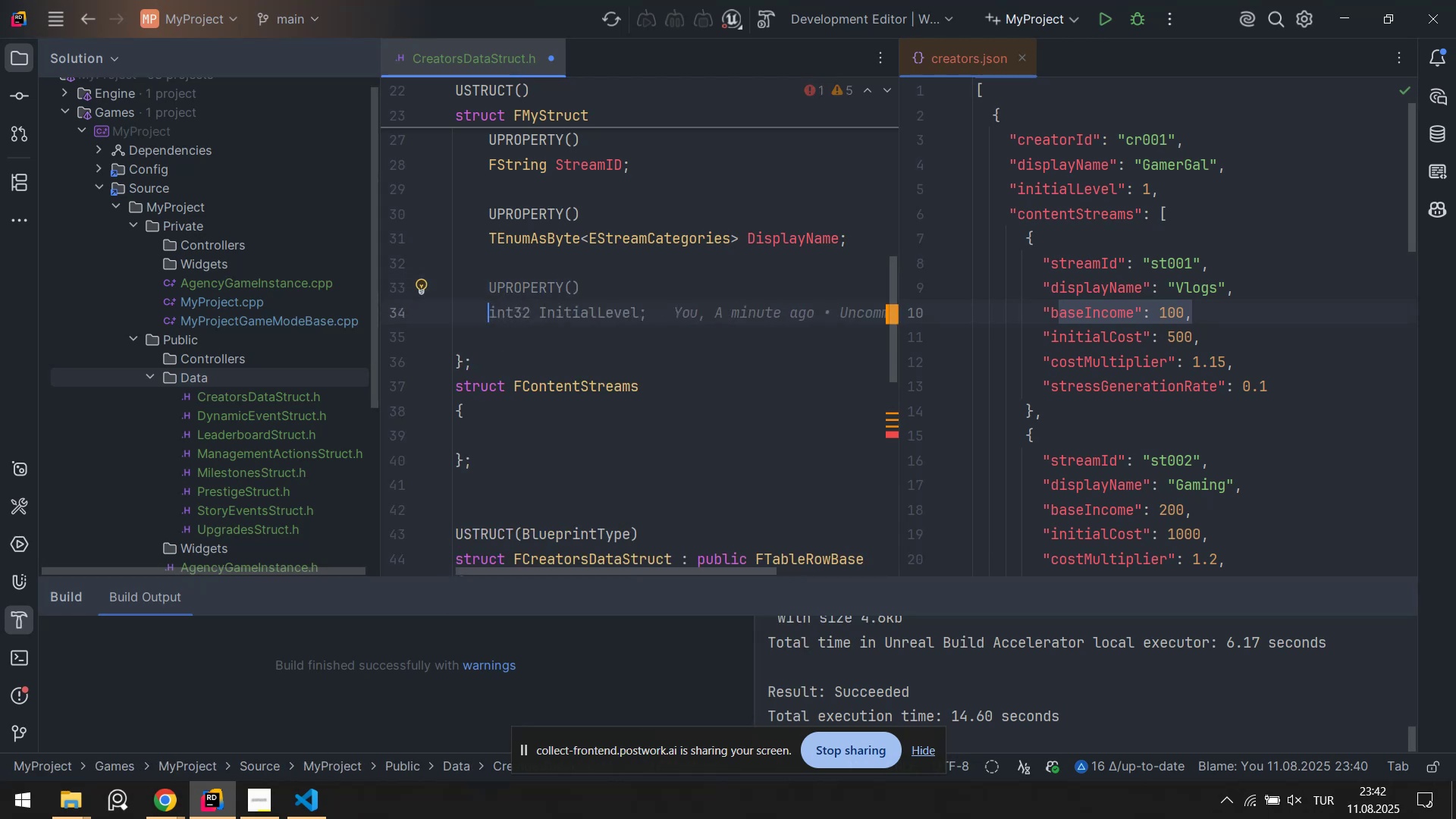 
type('nt base)
key(Backspace)
key(Backspace)
key(Backspace)
key(Backspace)
type(bas)
key(Backspace)
key(Backspace)
key(Backspace)
type(BaseIncome59)
 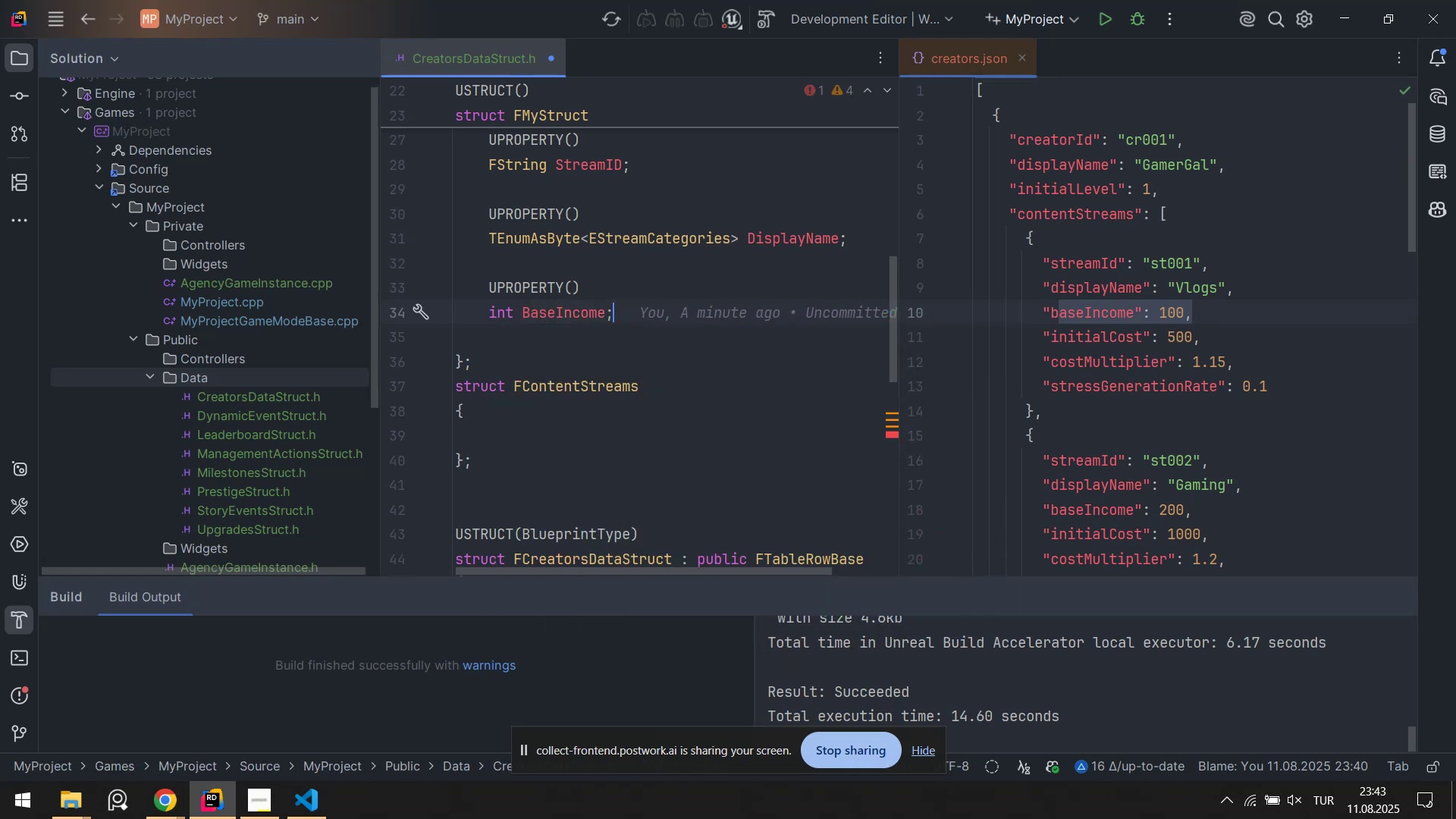 
hold_key(key=AltLeft, duration=0.42)
 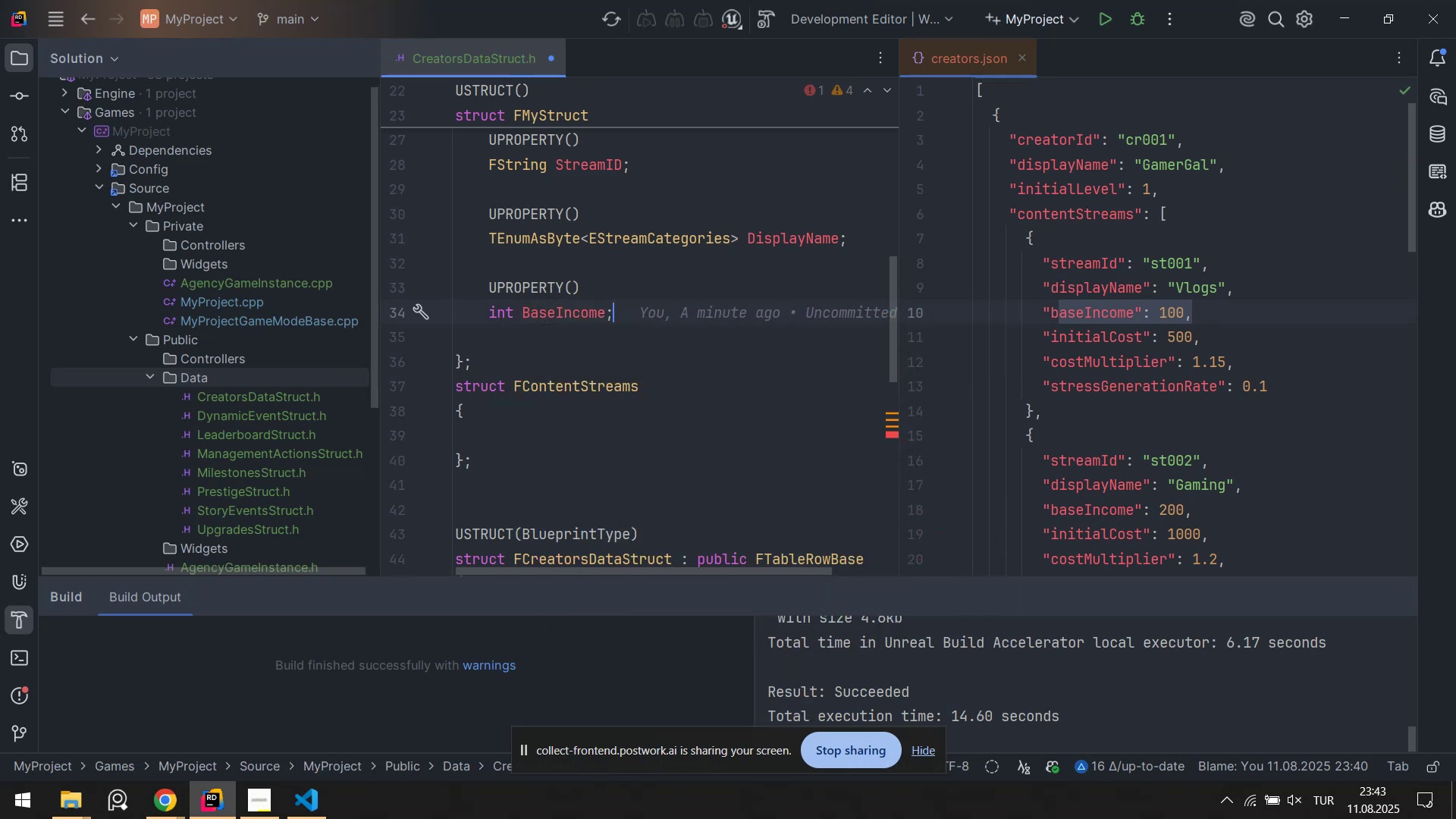 
key(Enter)
 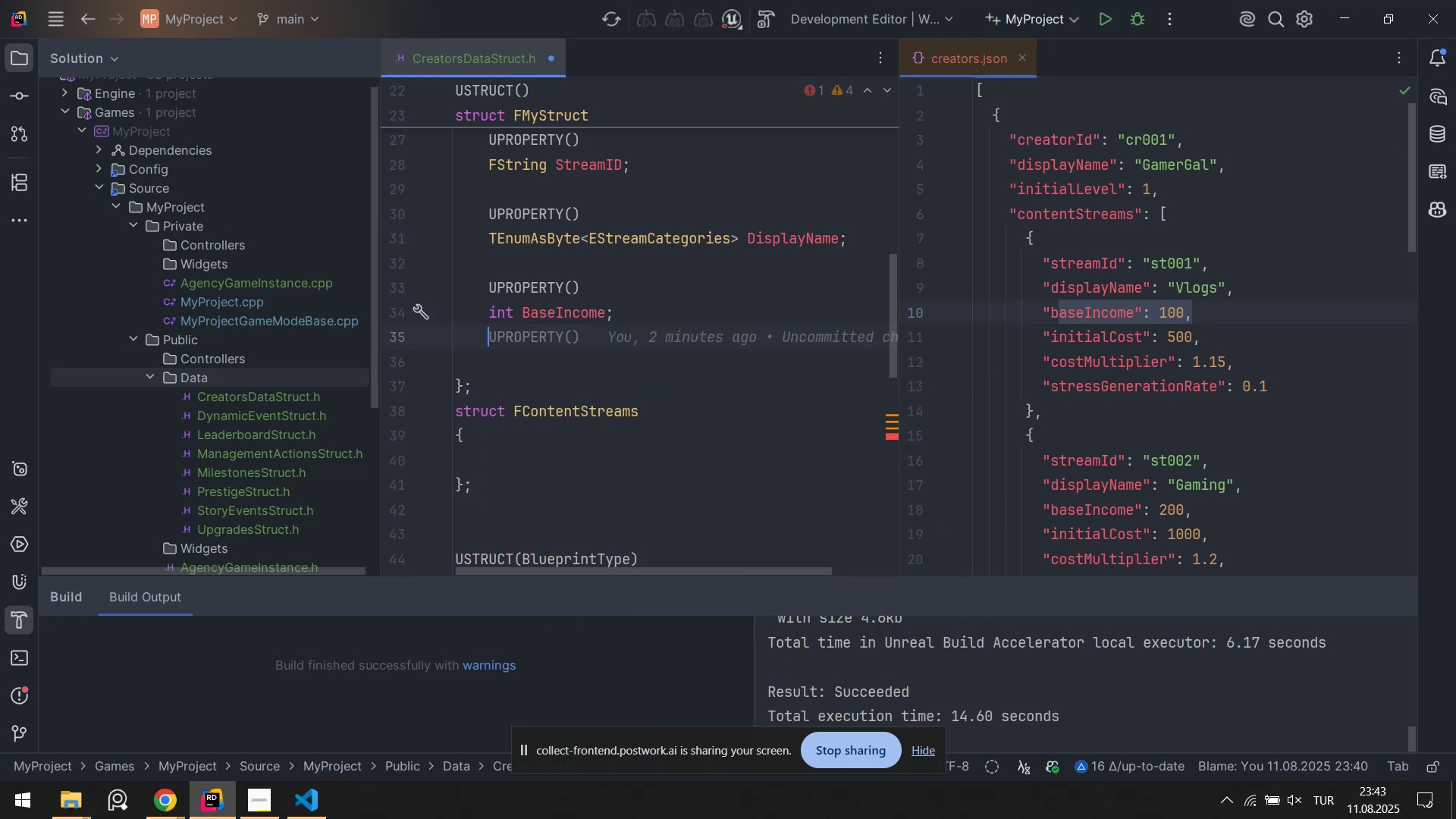 
key(Enter)
 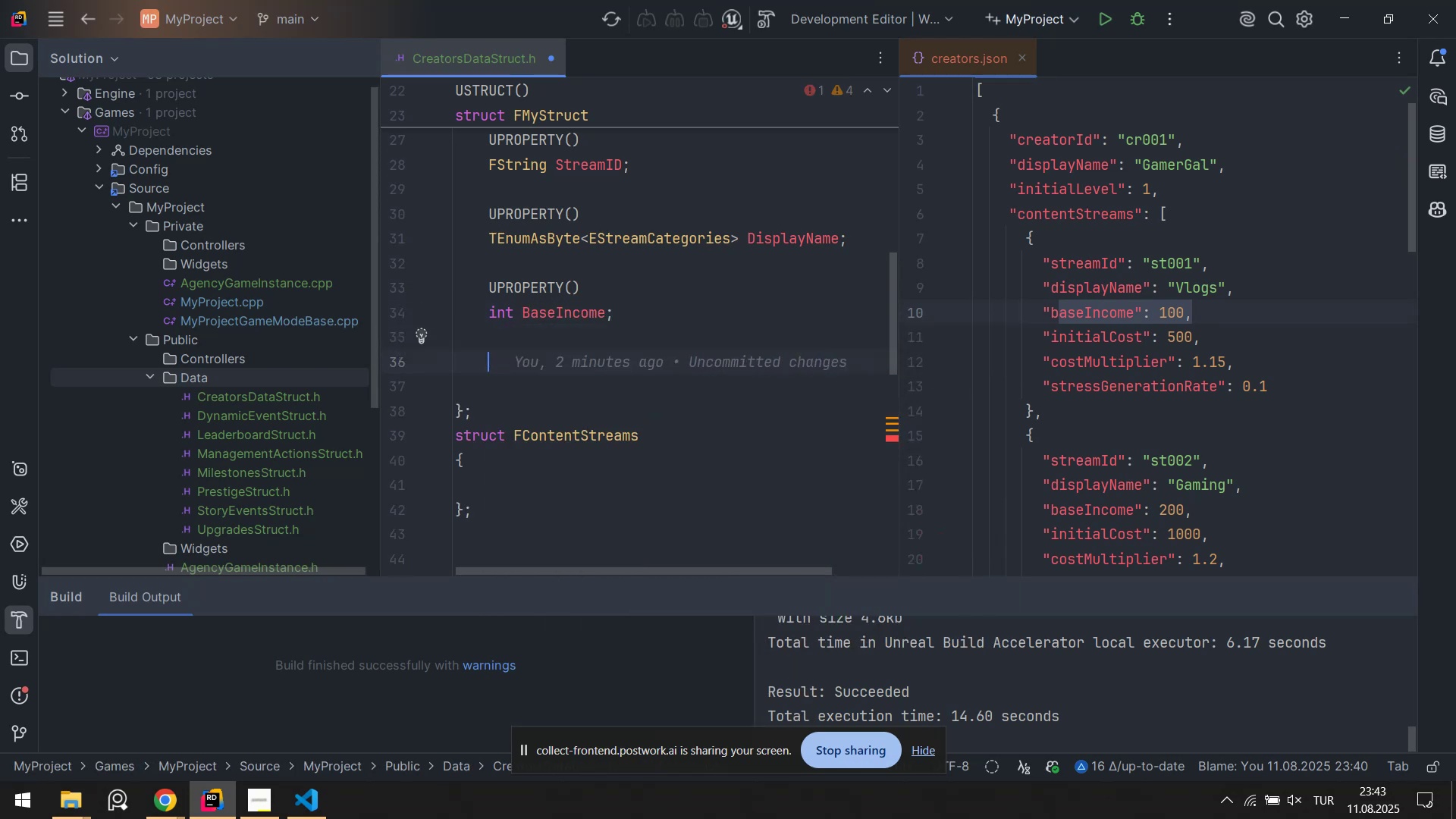 
key(CapsLock)
 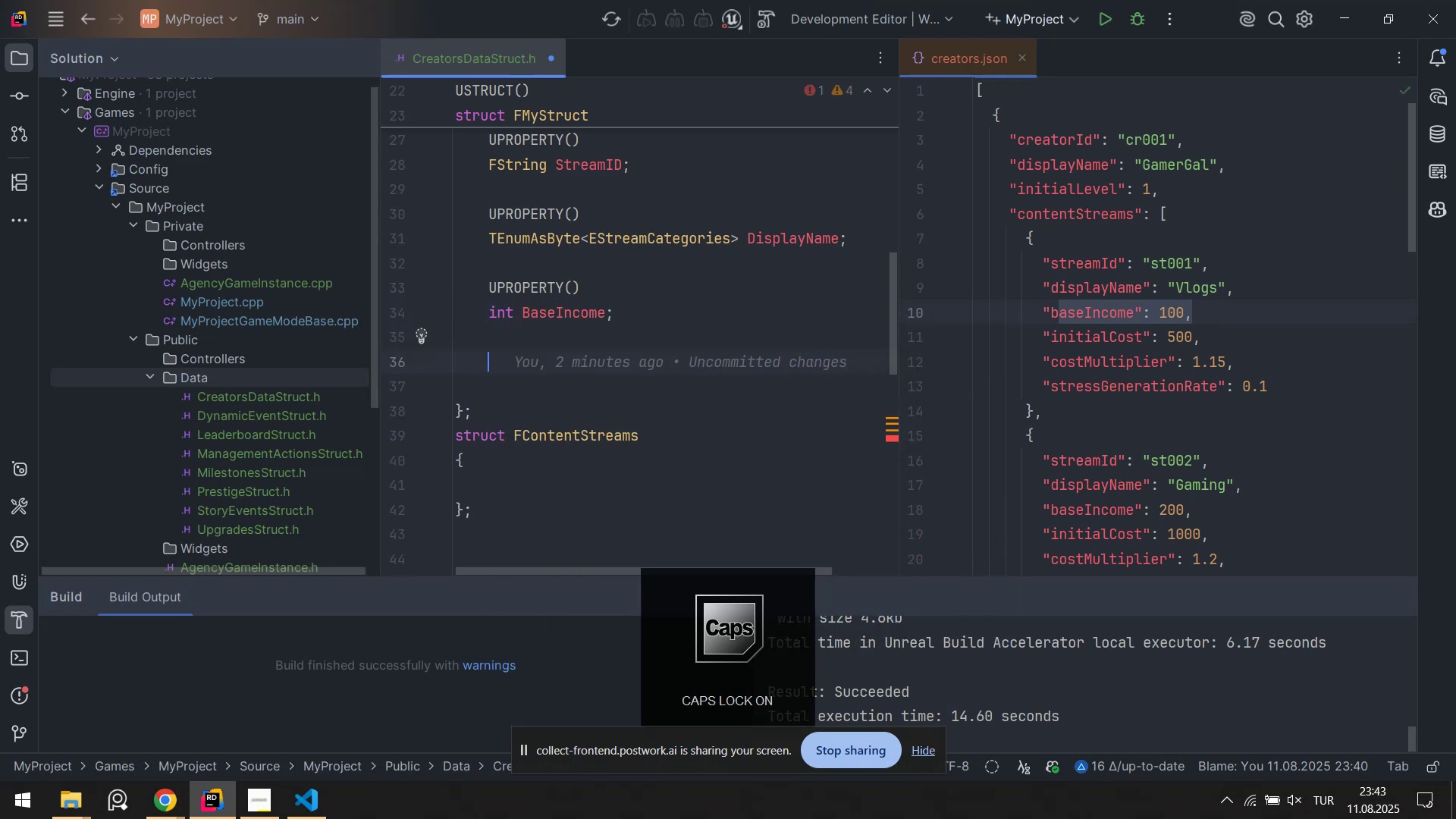 
key(U)
 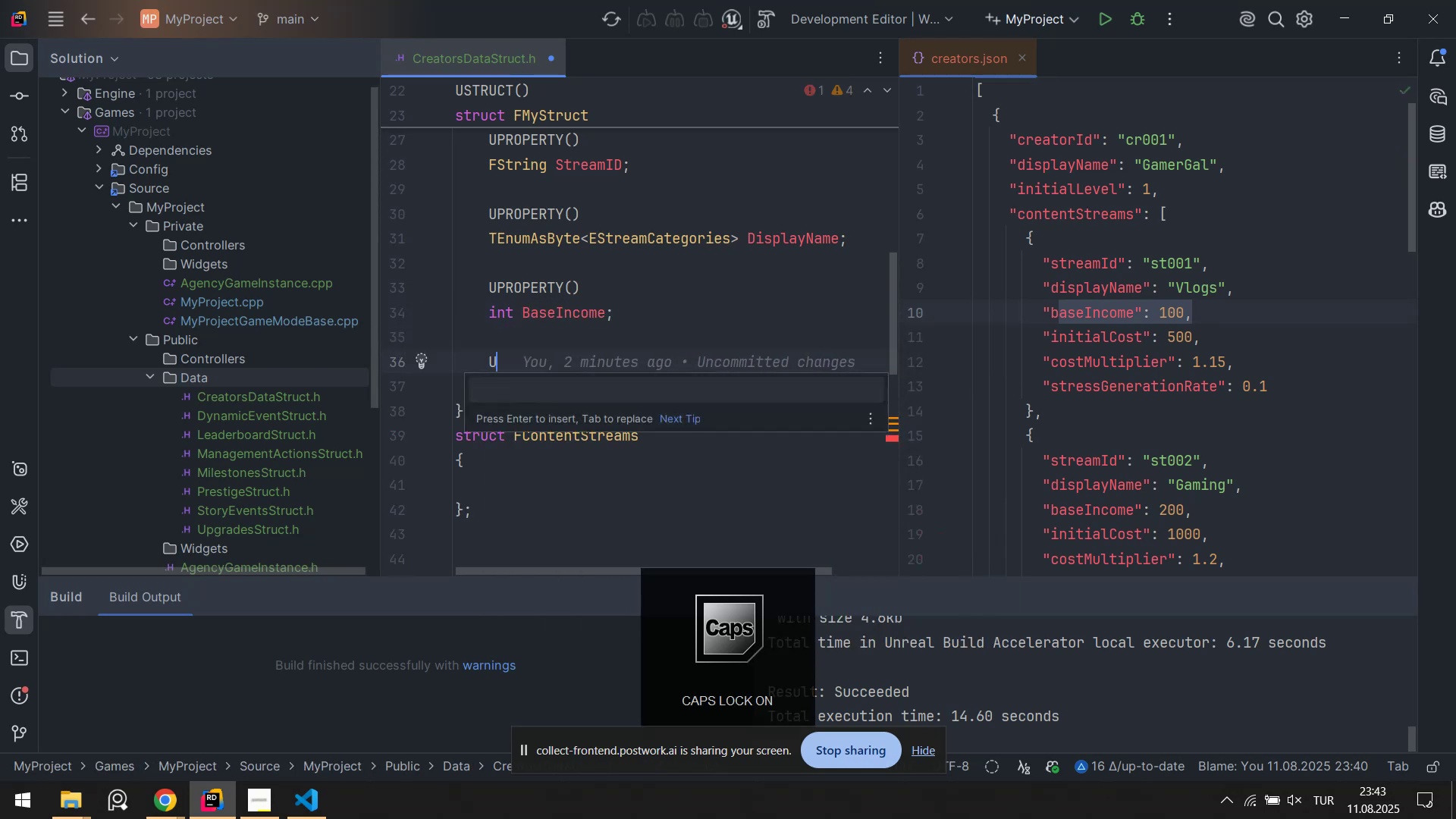 
key(CapsLock)
 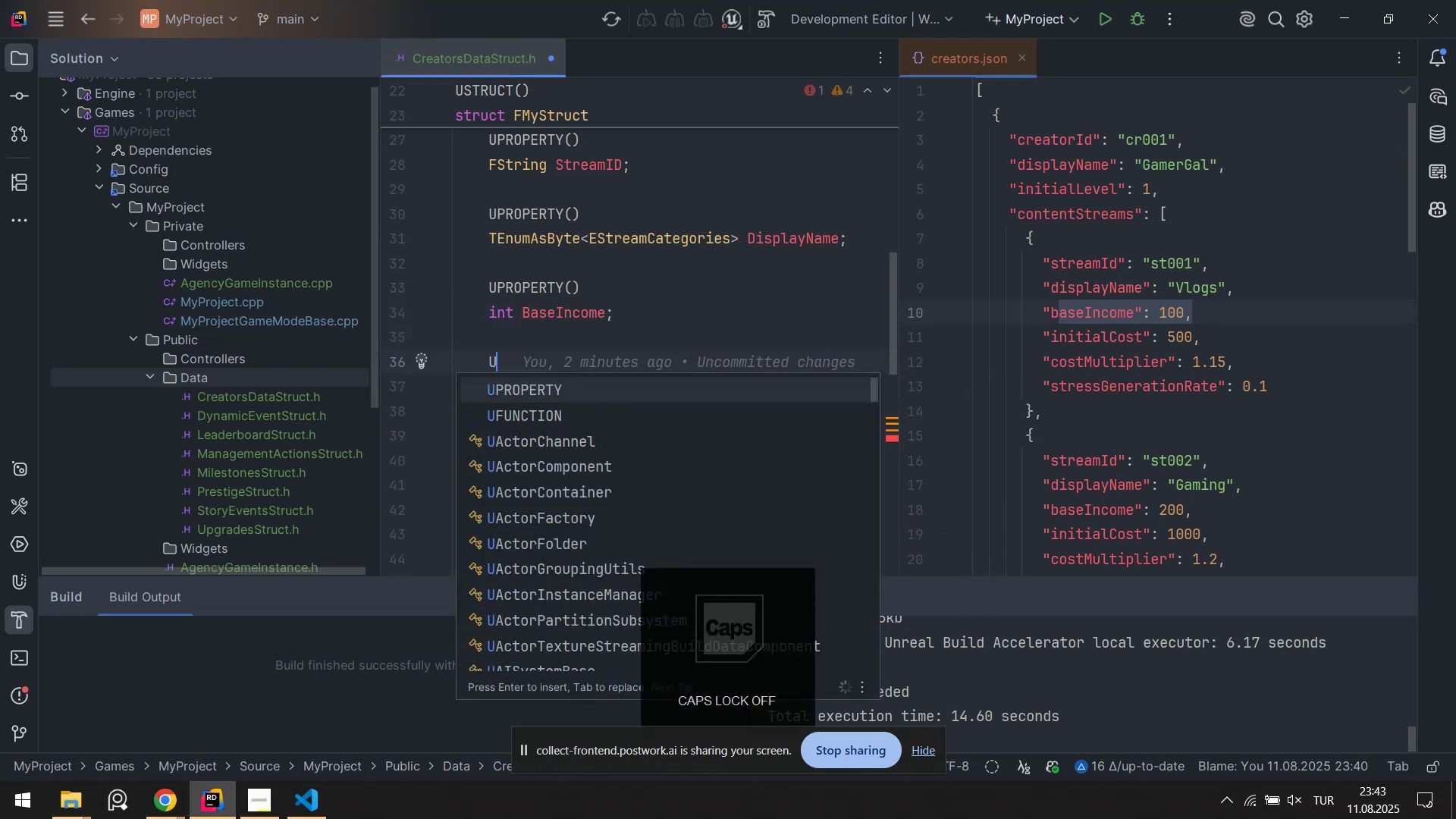 
key(P)
 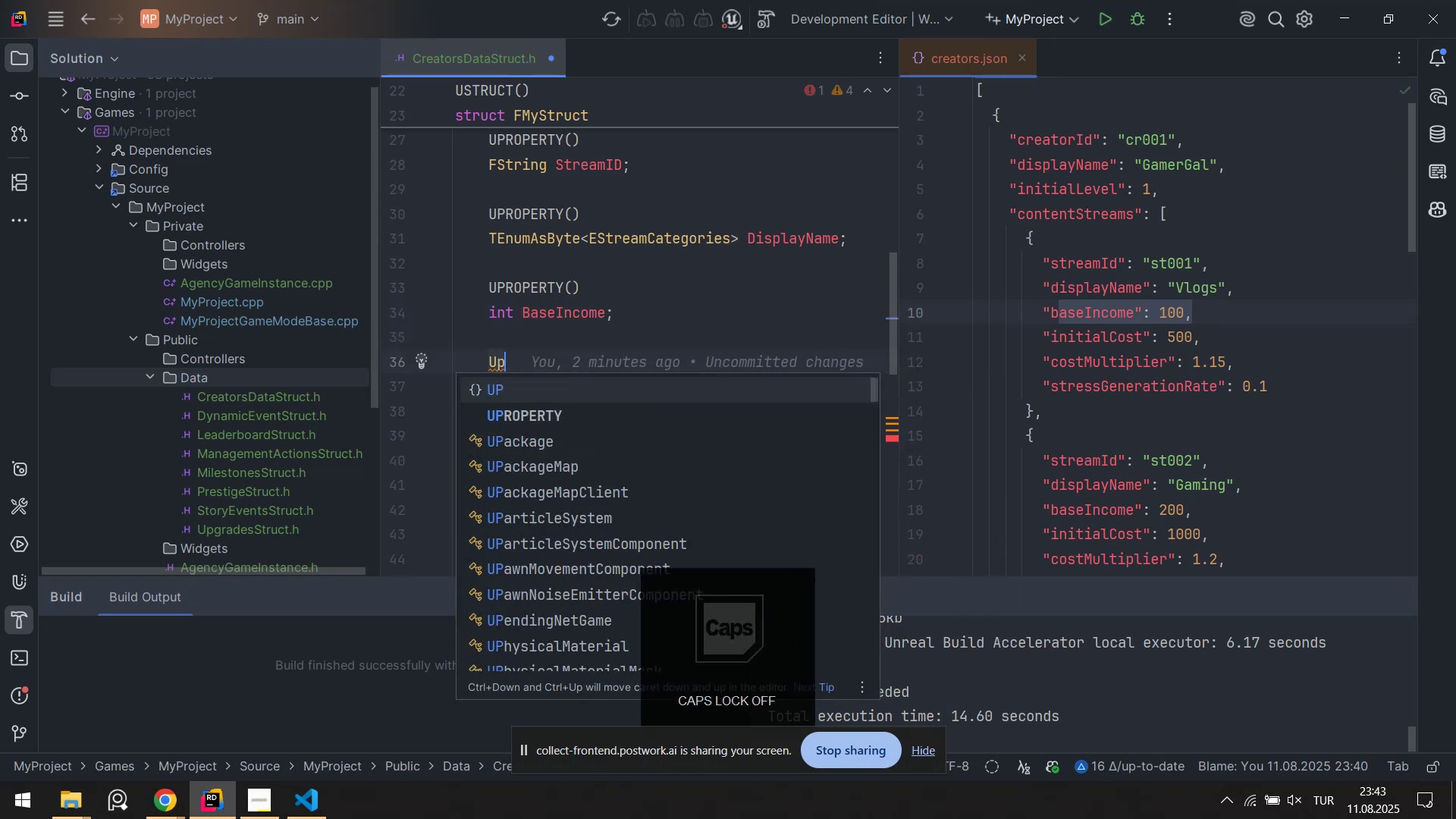 
key(ArrowDown)
 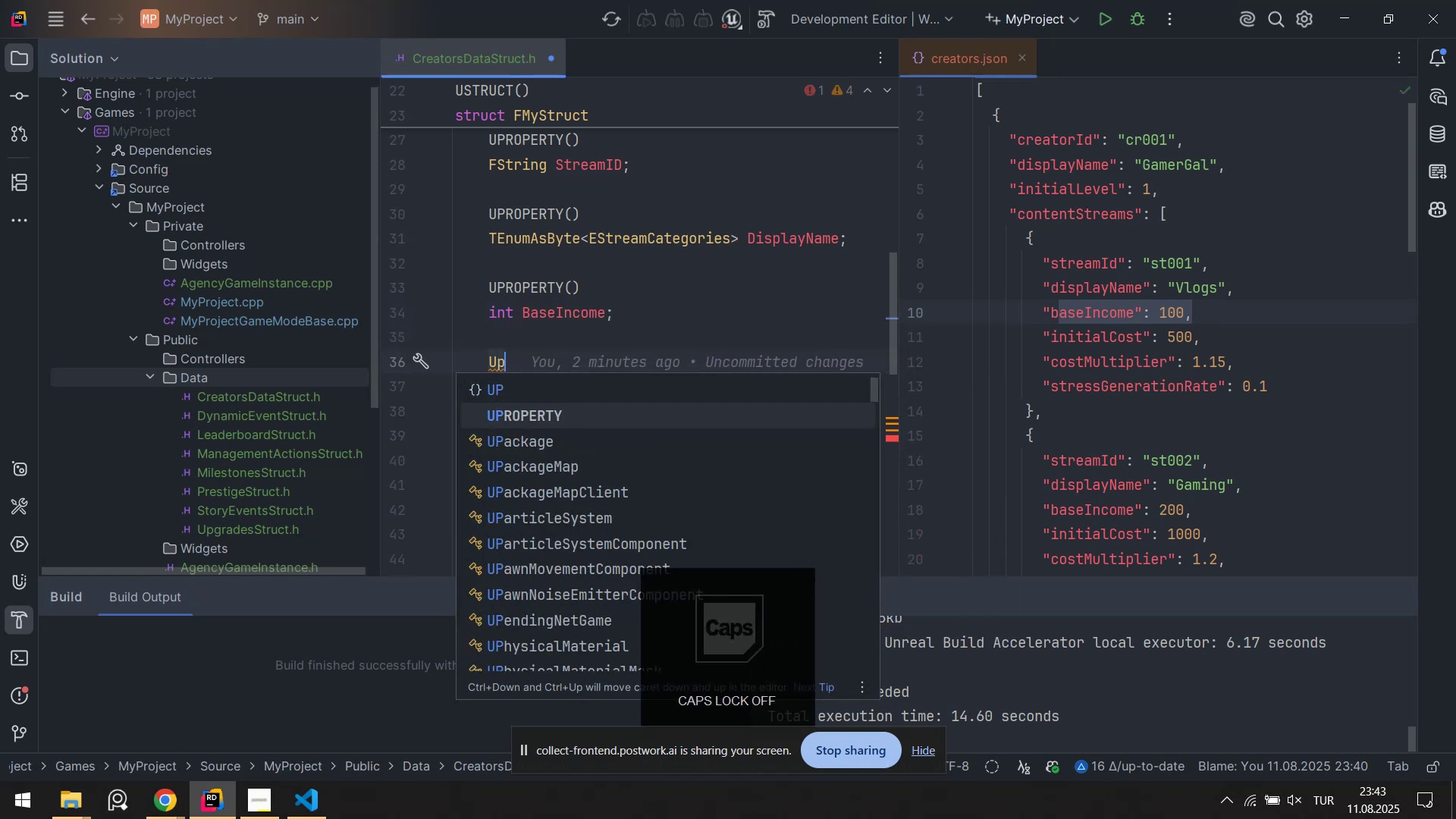 
key(Enter)
 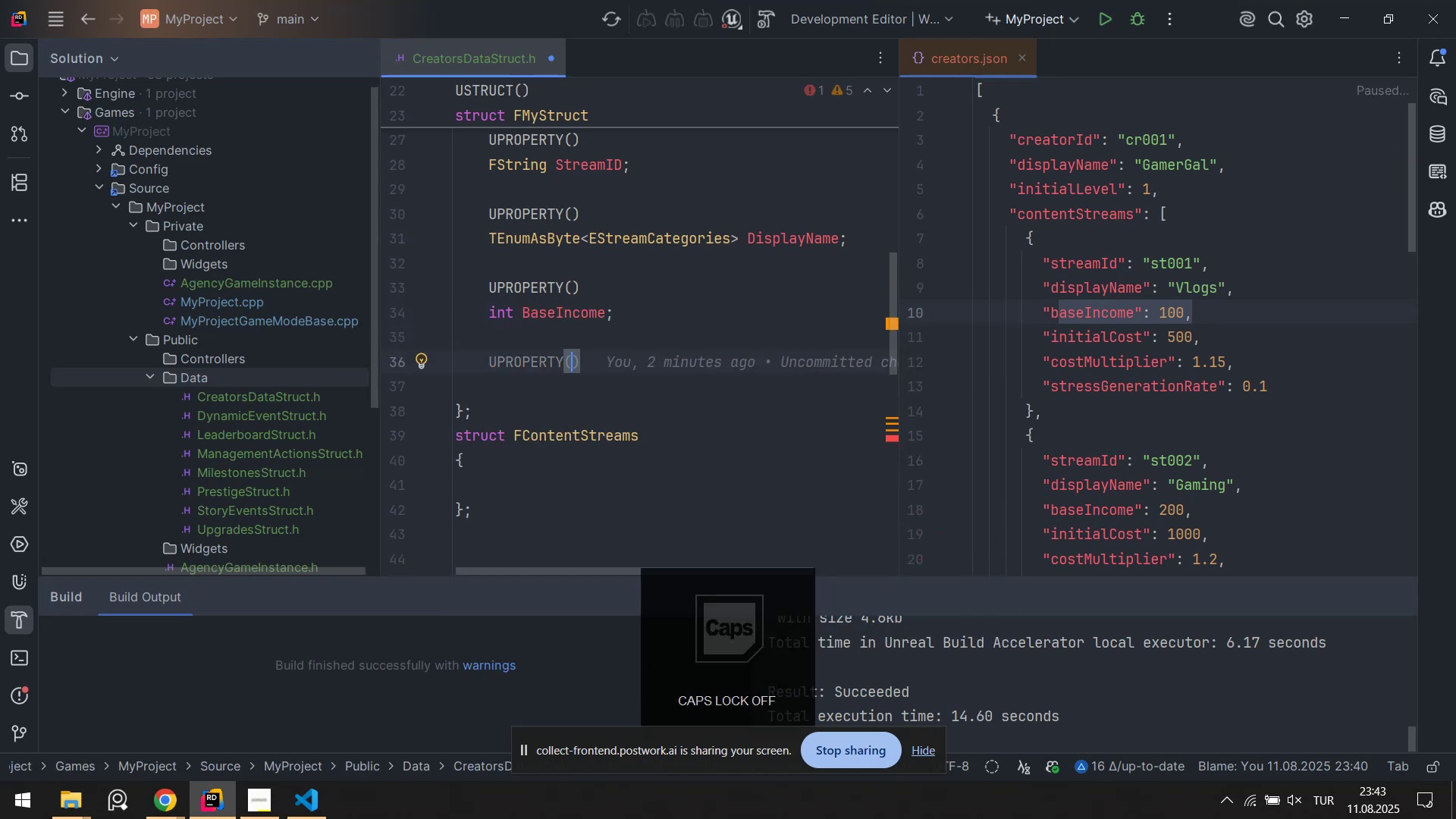 
key(ArrowRight)
 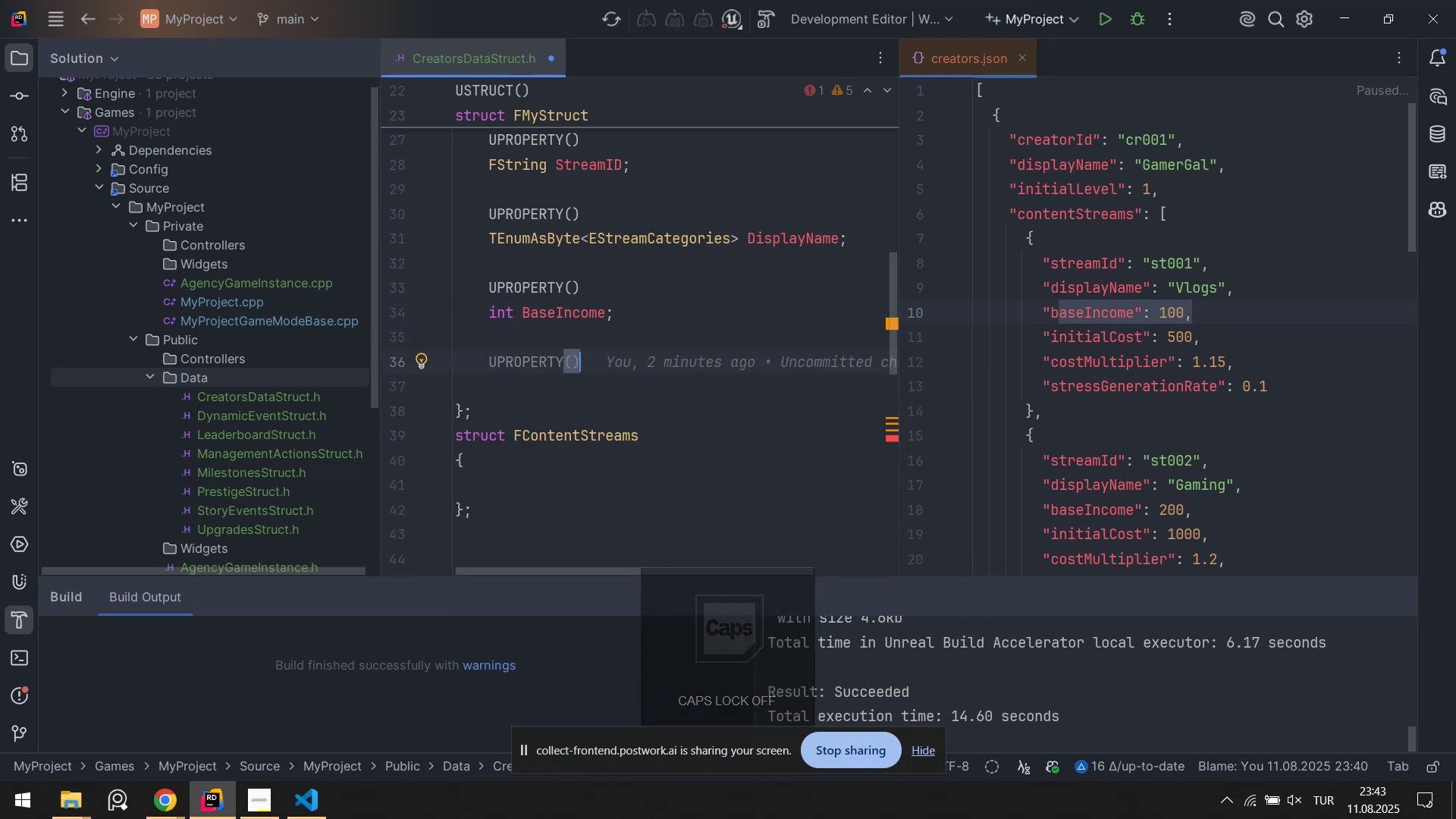 
key(Enter)
 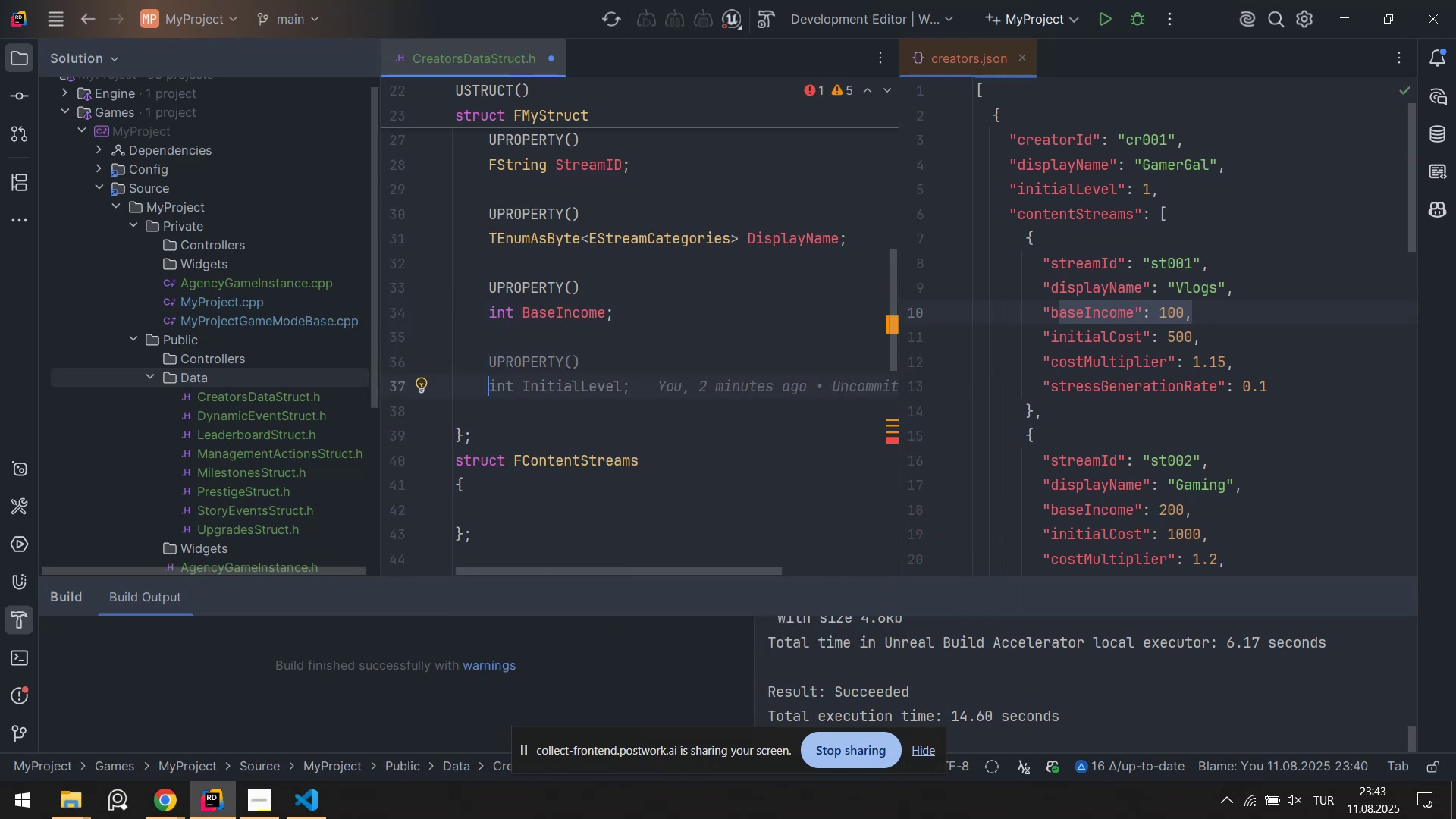 
key(CapsLock)
 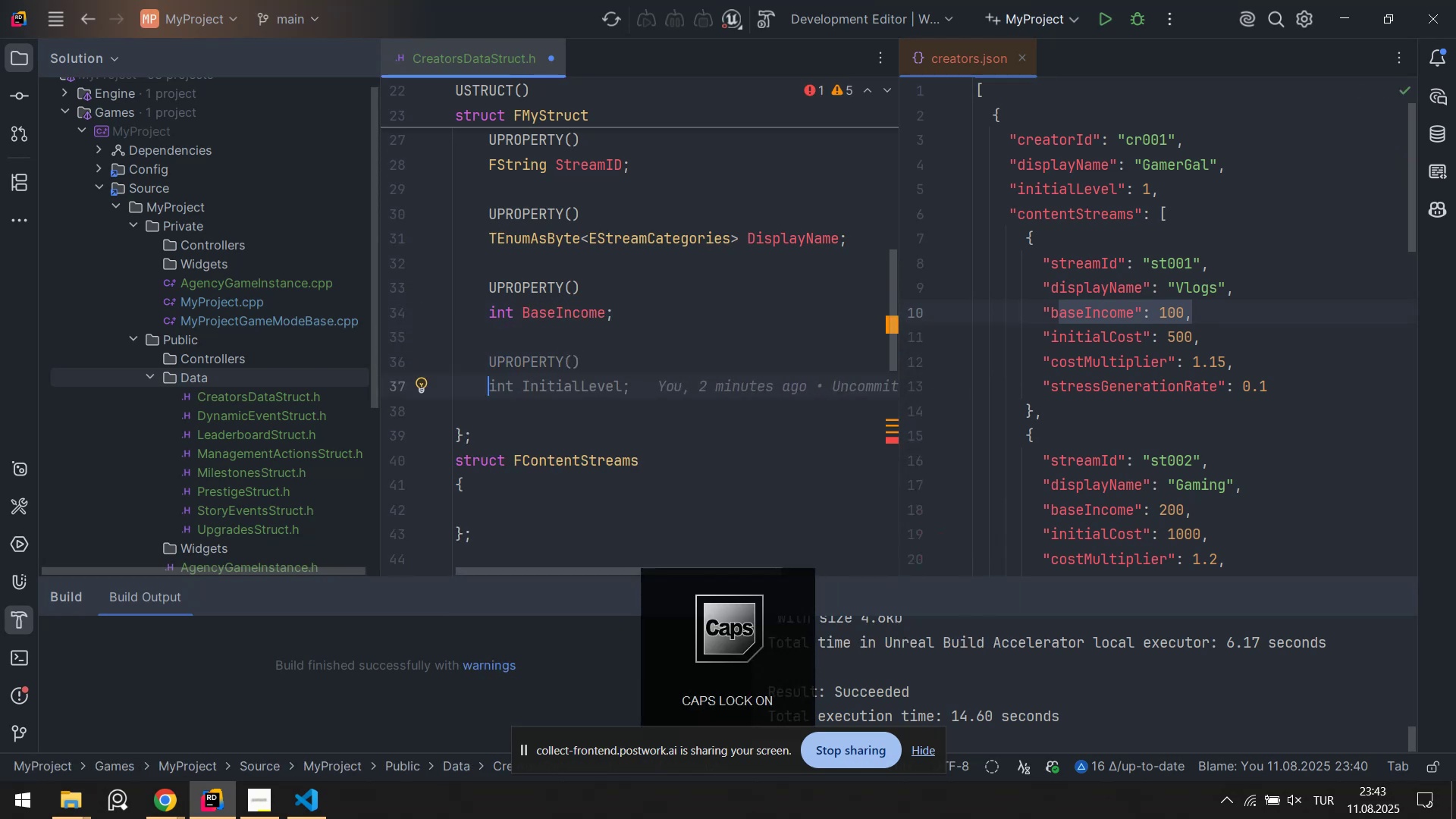 
key(CapsLock)
 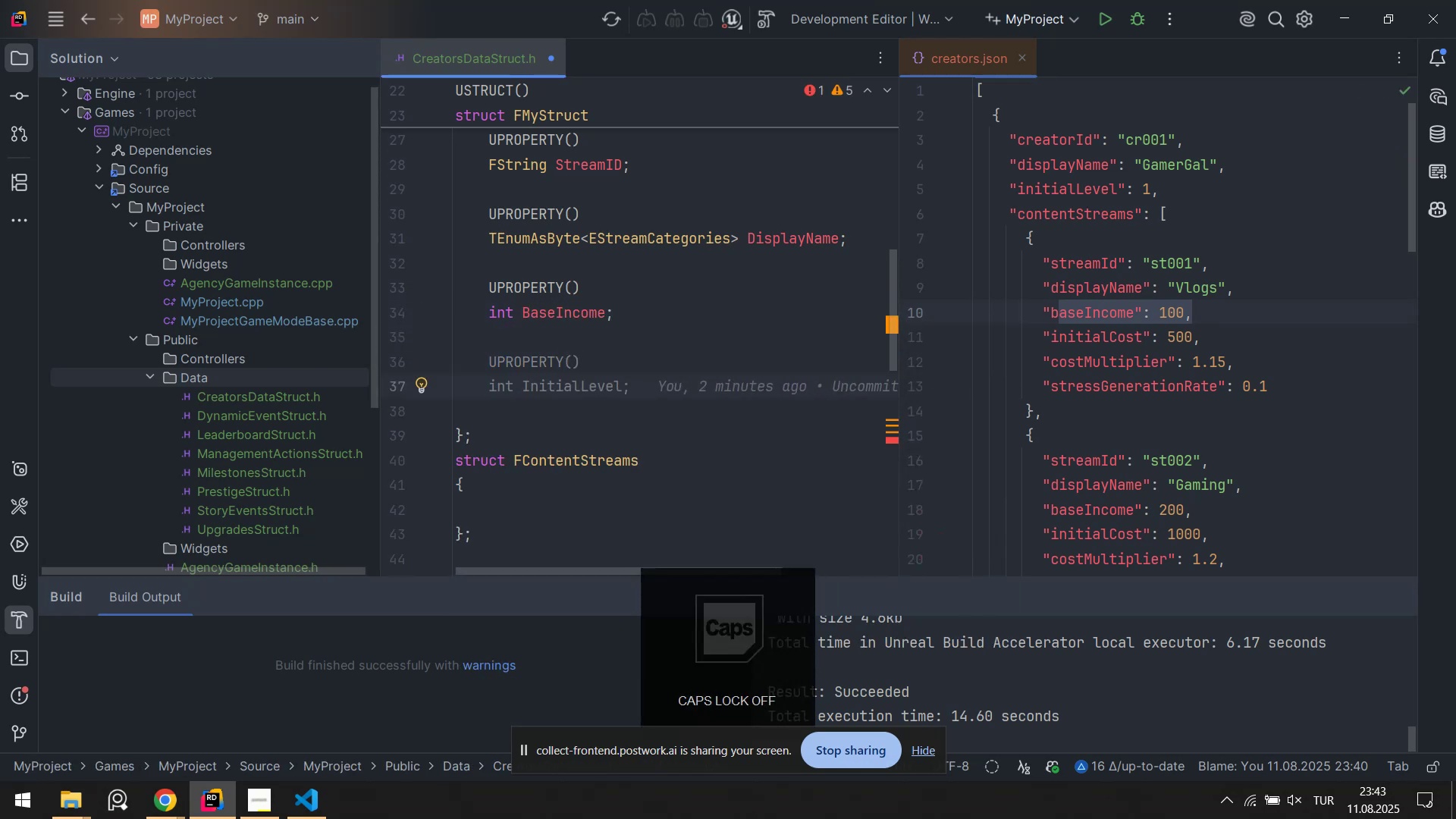 
key(Tab)
 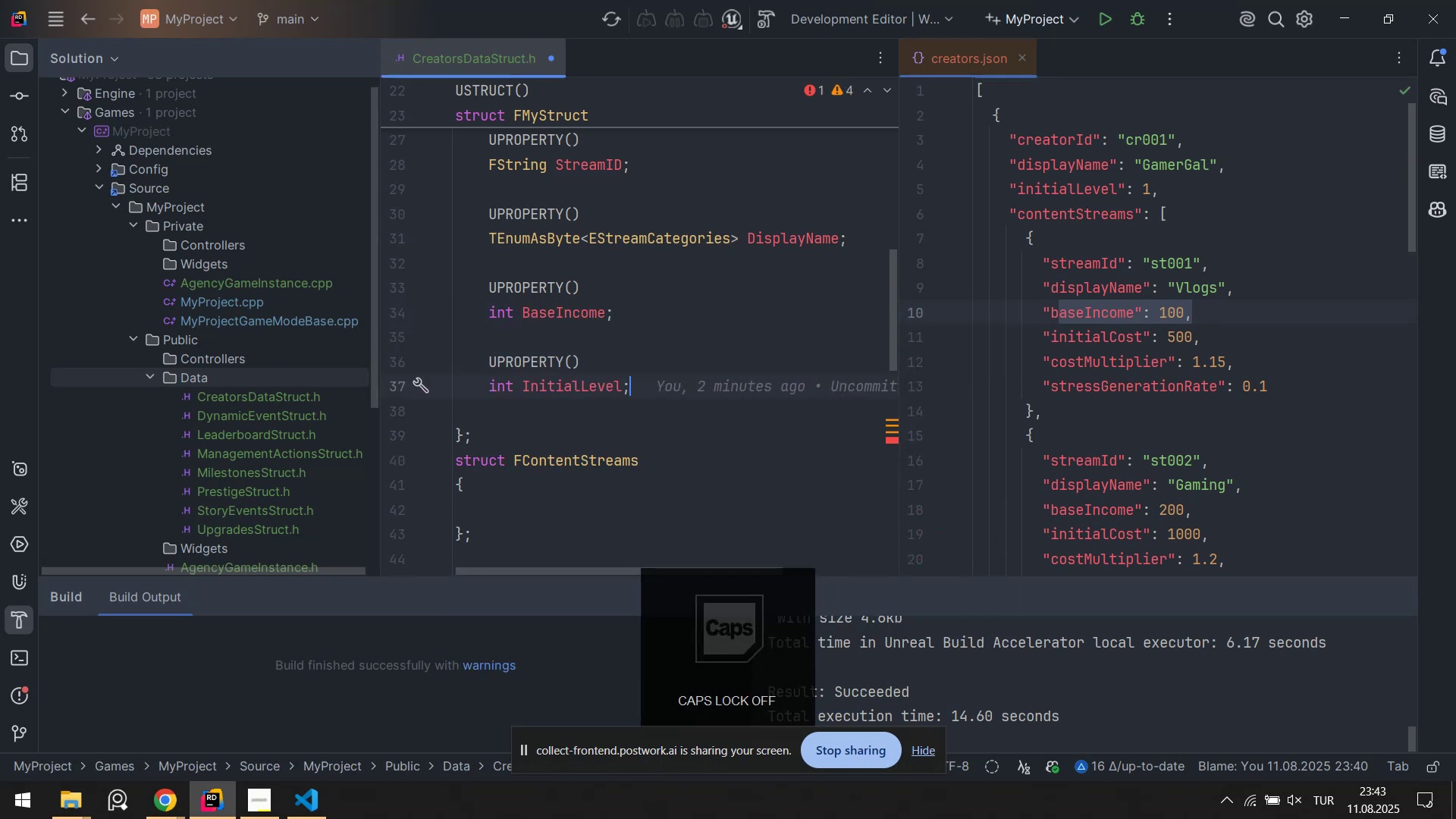 
key(ArrowLeft)
 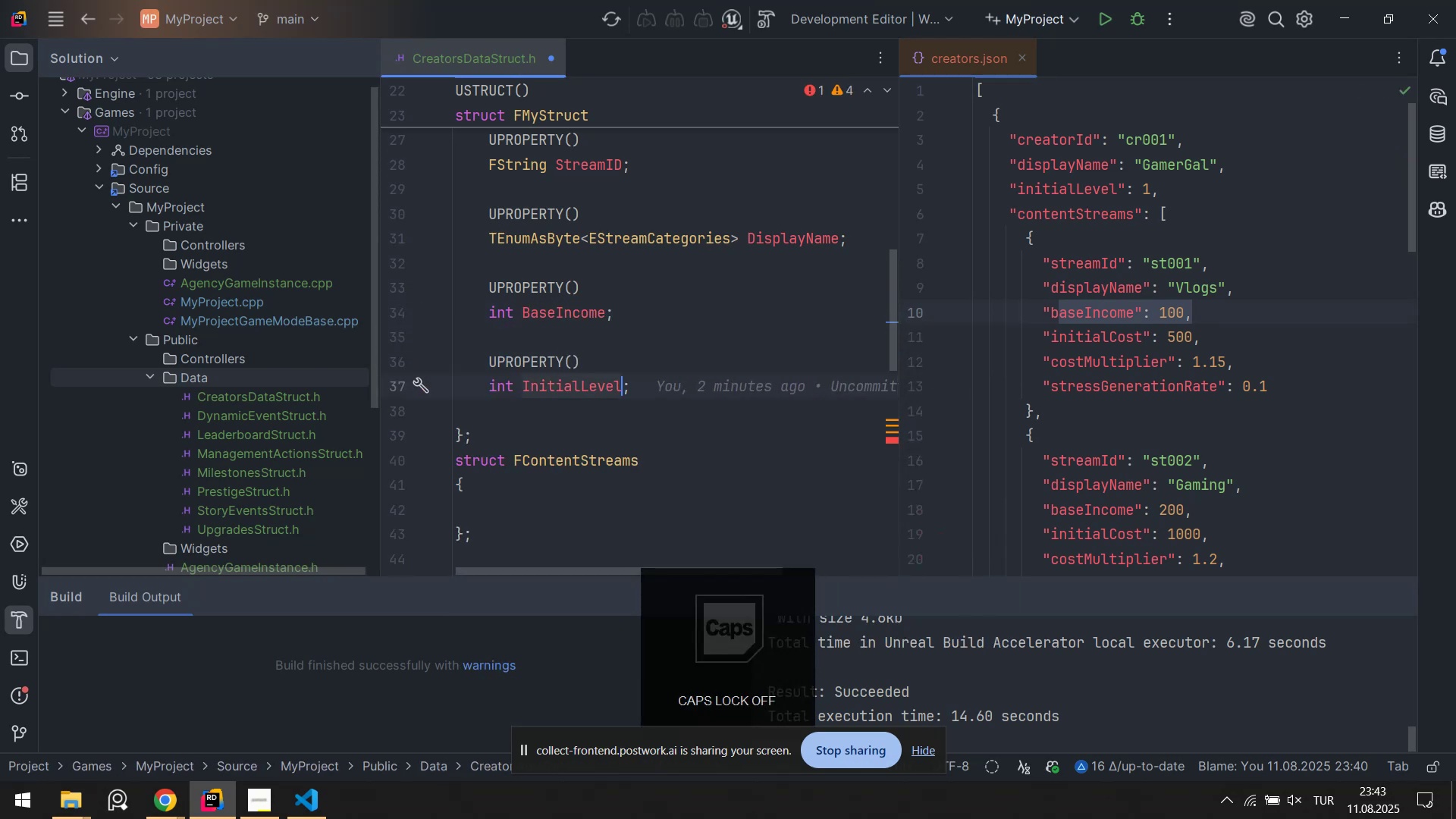 
key(Backspace)
key(Backspace)
key(Backspace)
key(Backspace)
key(Backspace)
type(Cost)
 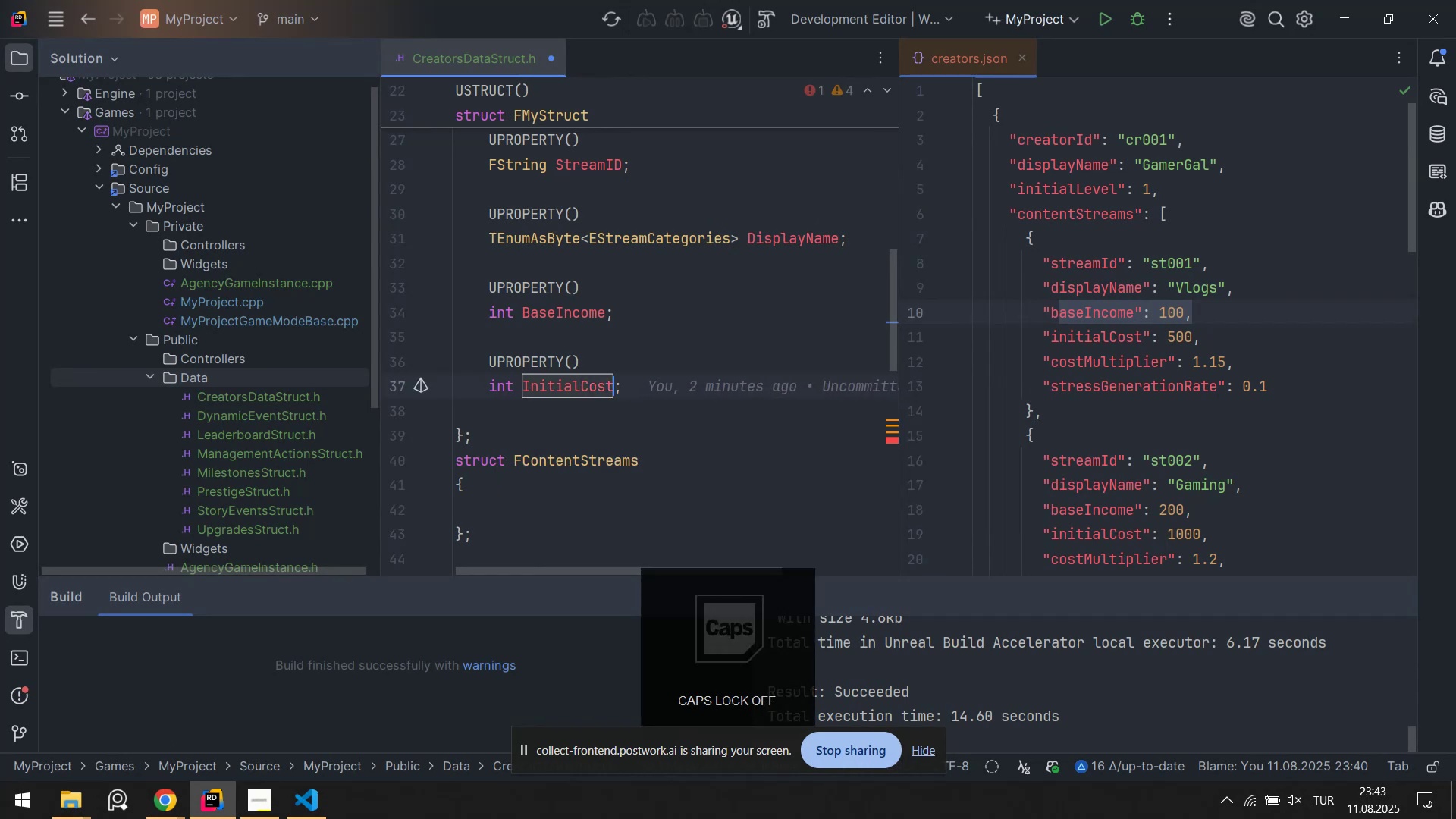 
key(ArrowRight)
 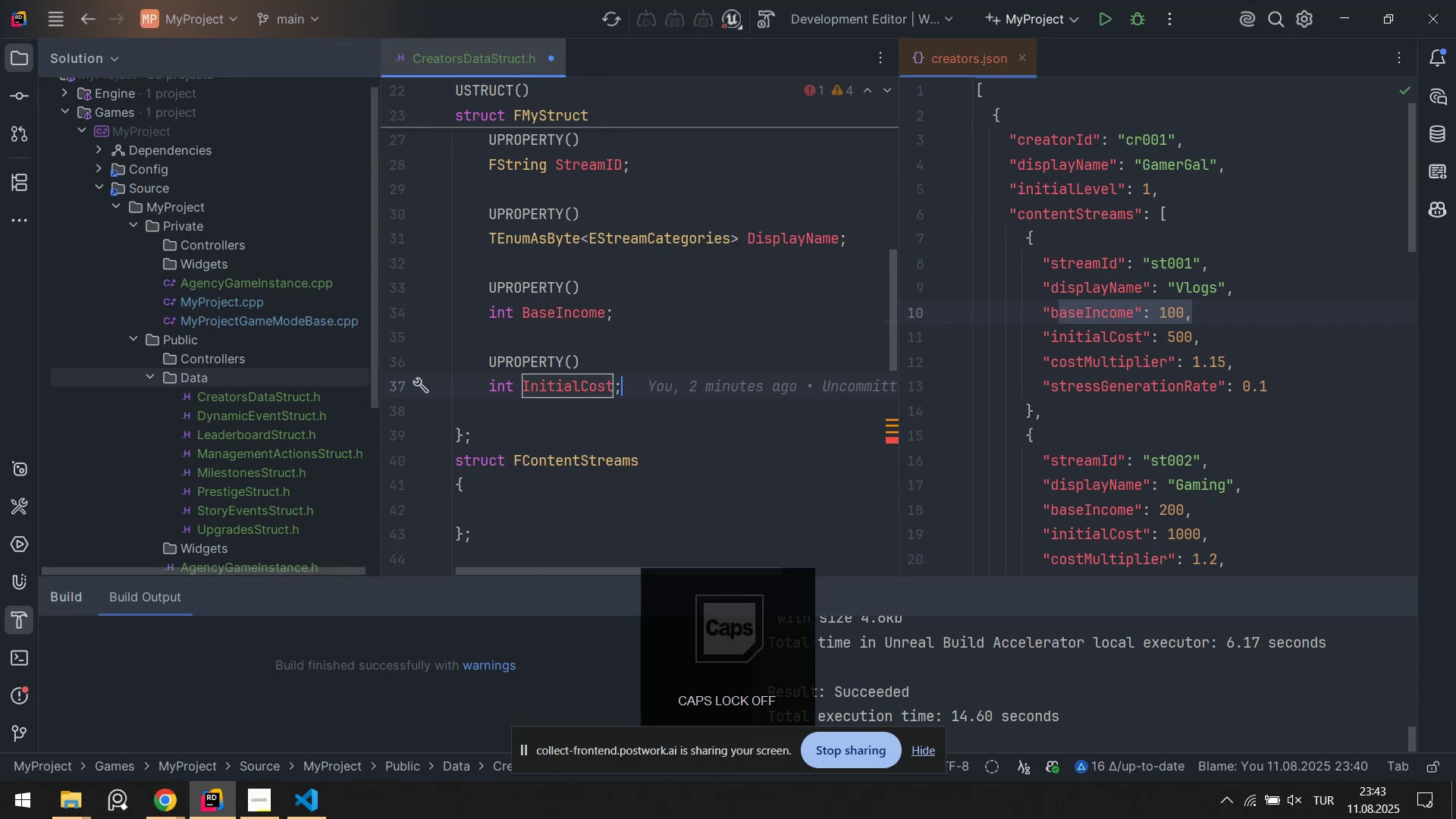 
key(Enter)
 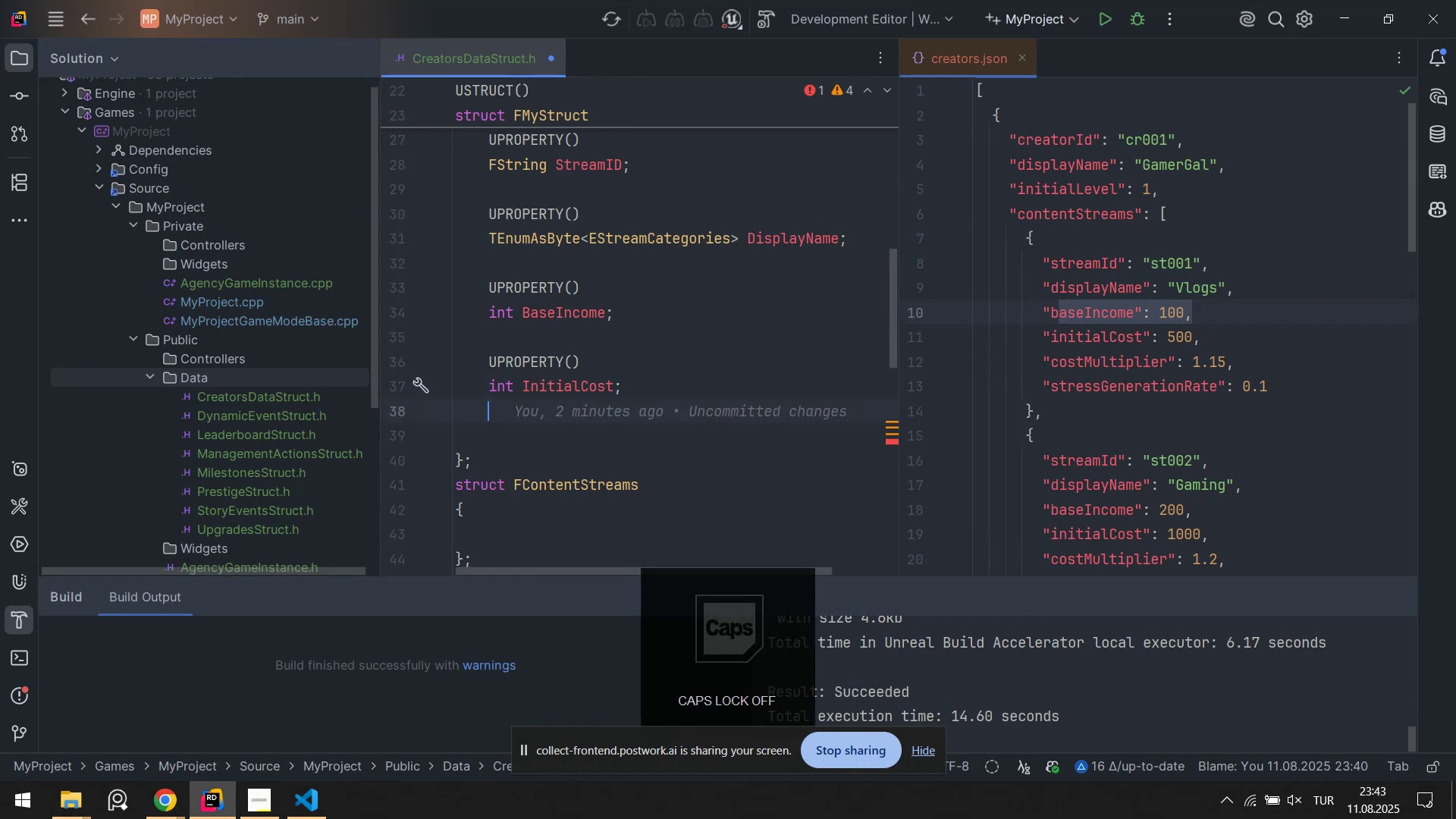 
key(Enter)
 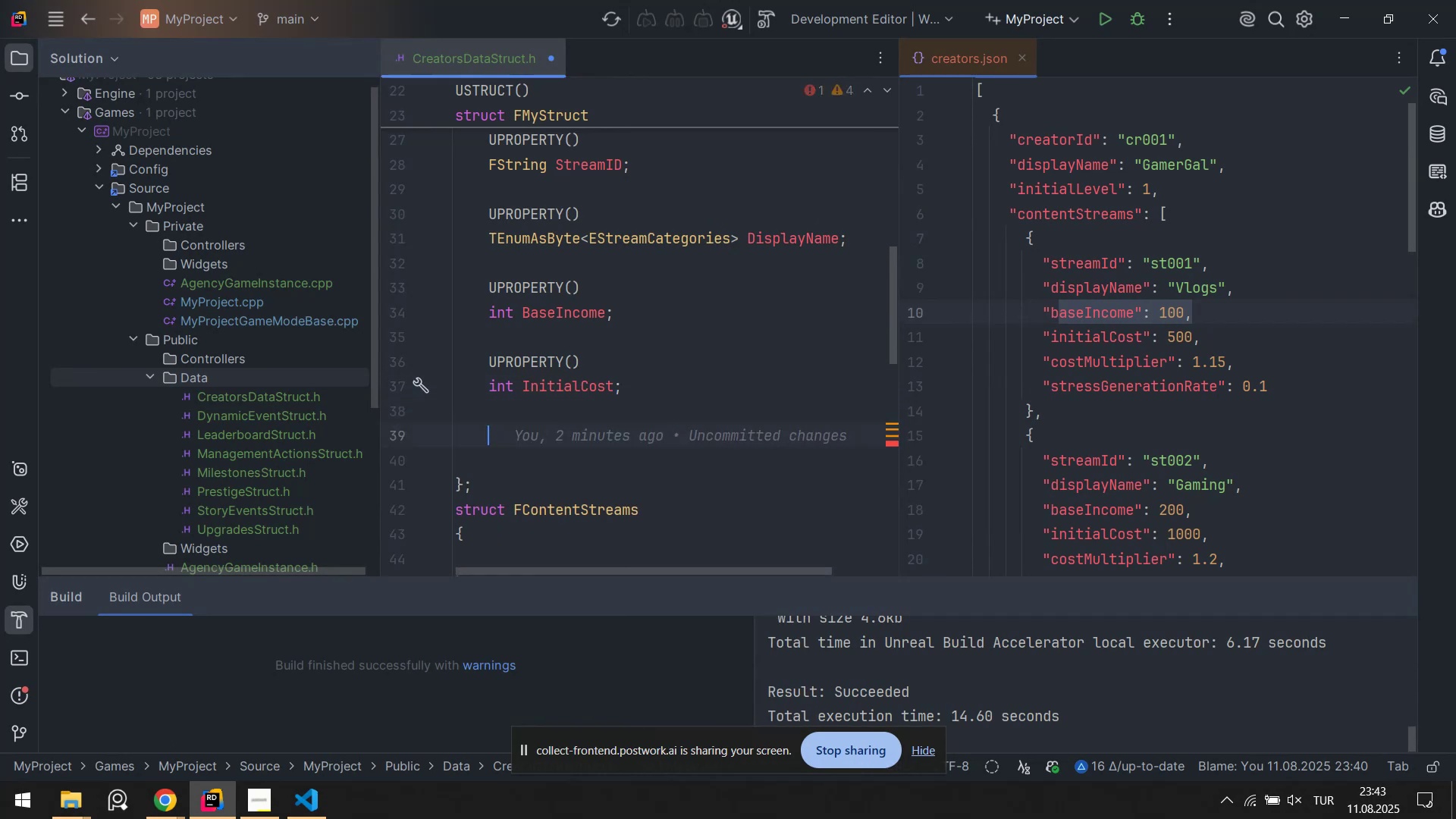 
type(UP)
 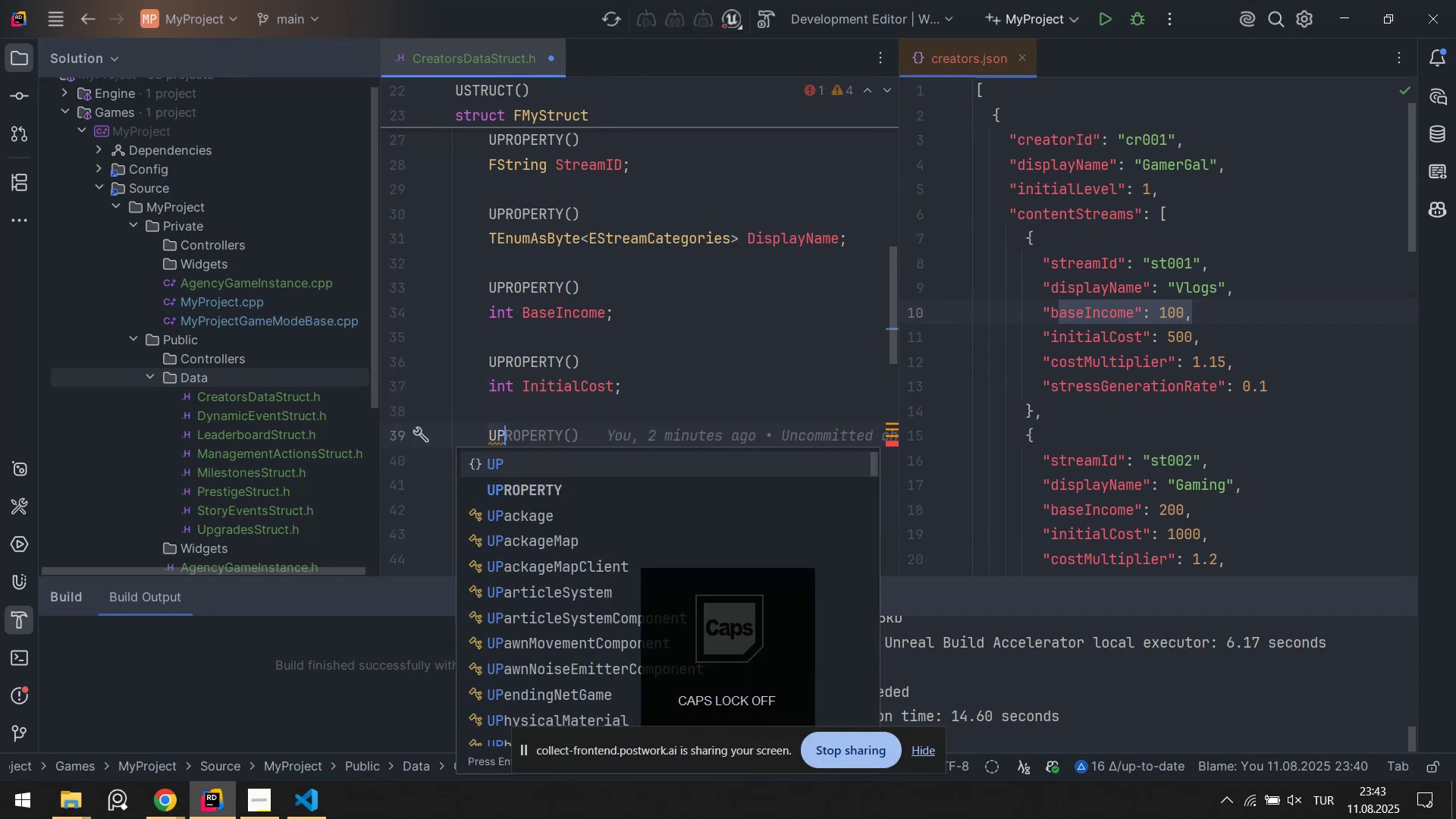 
key(ArrowDown)
 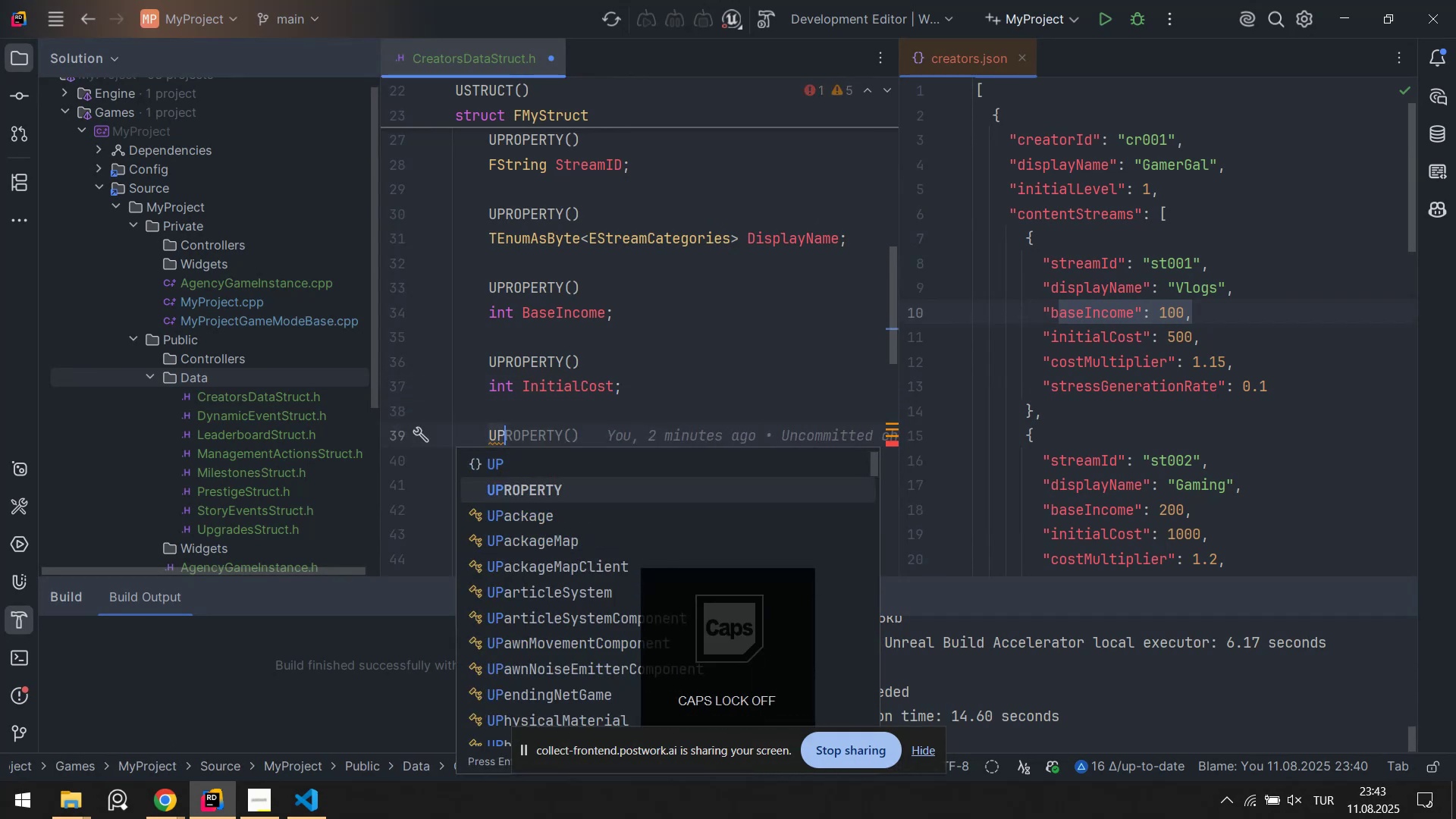 
key(Enter)
 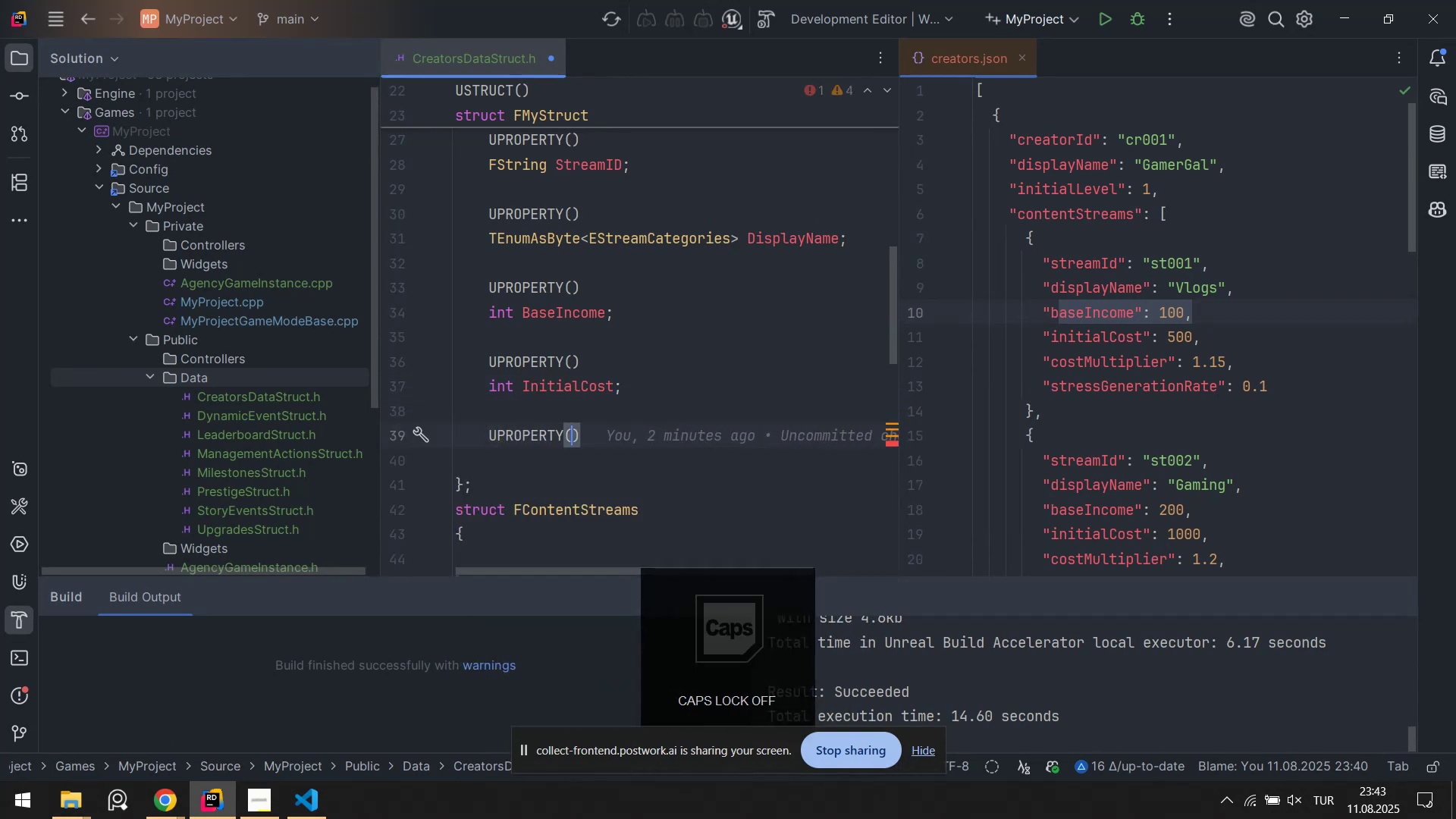 
key(ArrowRight)
 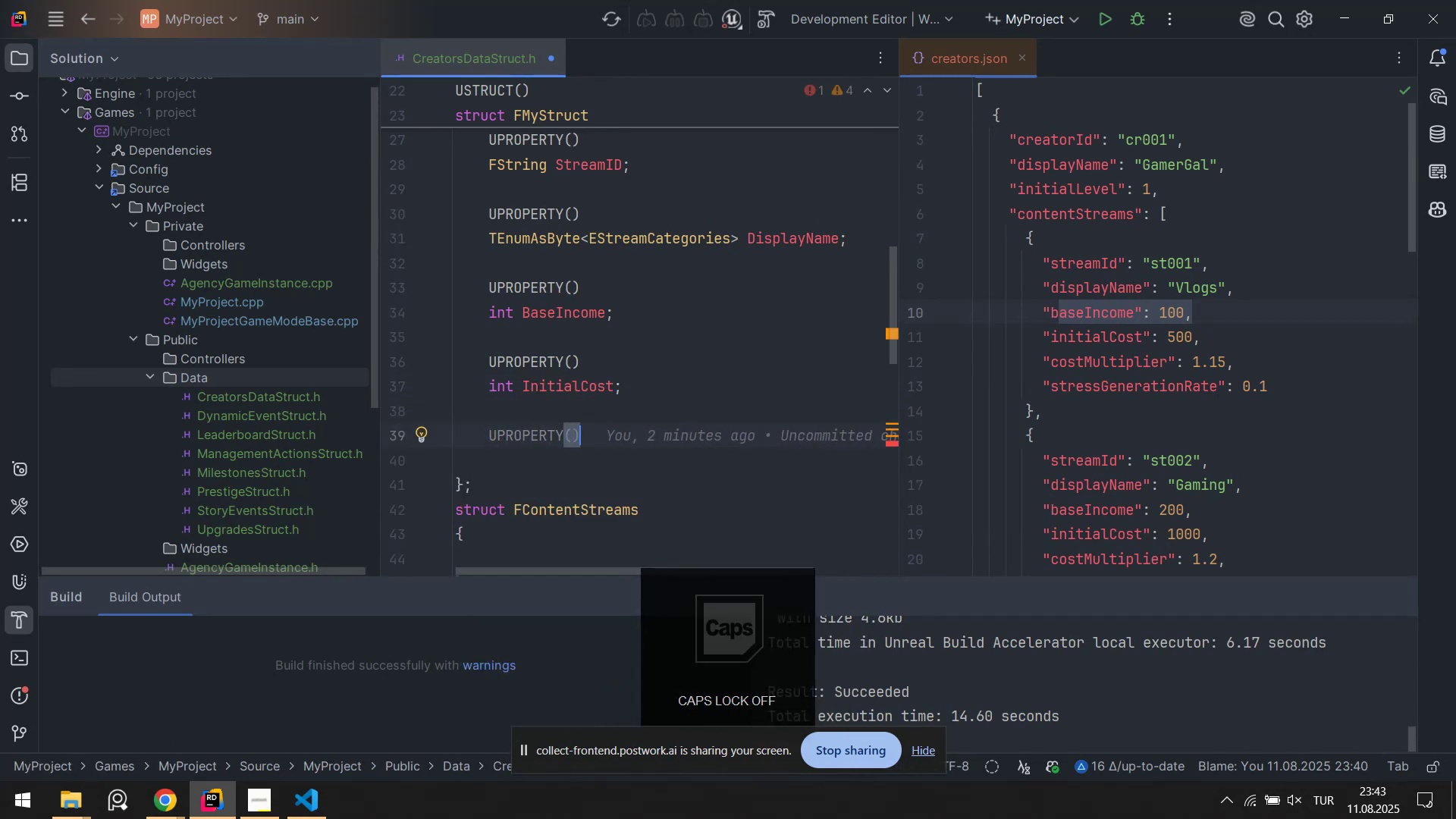 
key(Enter)
 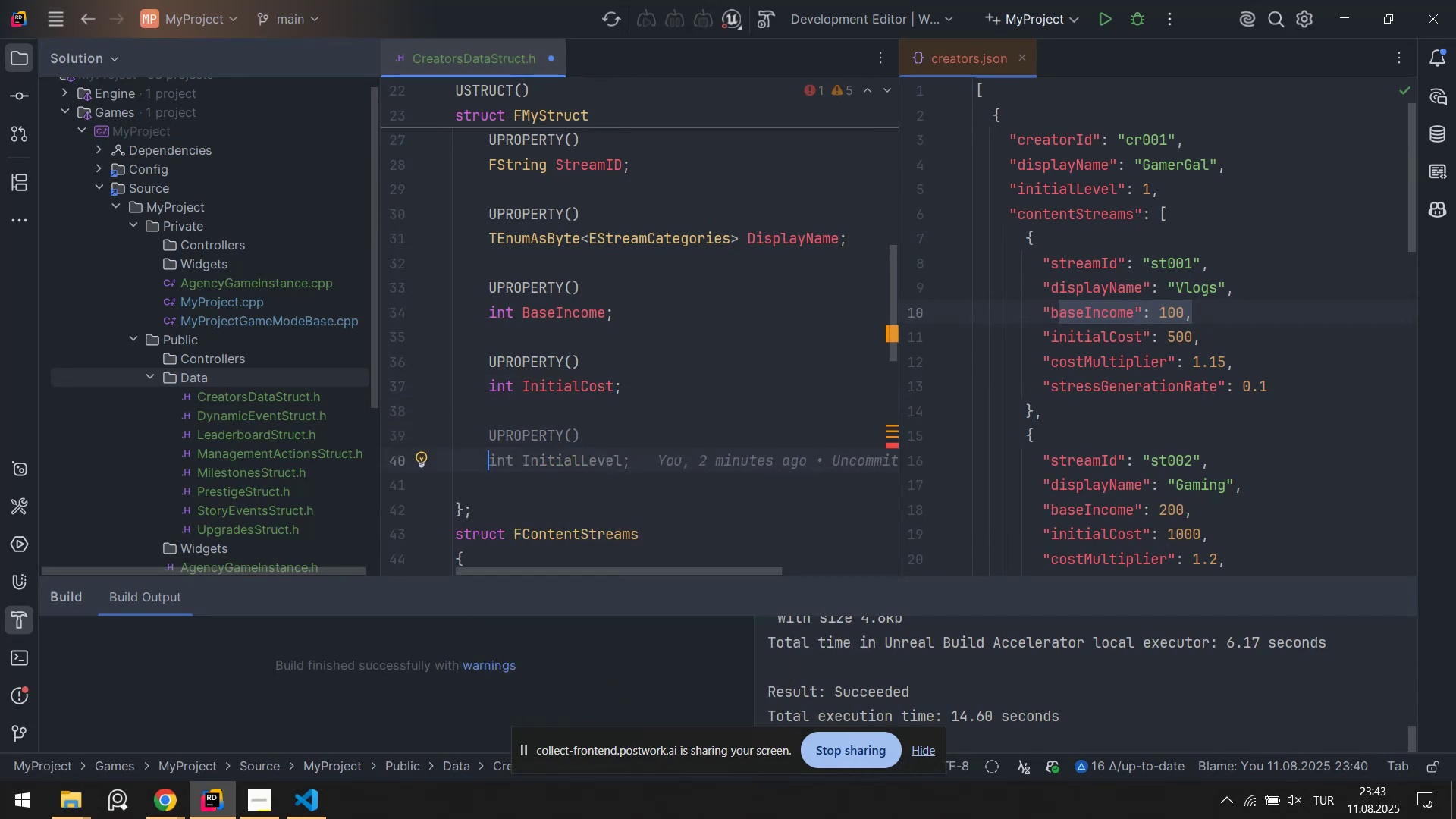 
type(C)
key(Backspace)
type(f)
key(Backspace)
type(f)
key(Backspace)
type(FLOA)
key(Backspace)
key(Backspace)
key(Backspace)
key(Backspace)
type(float CostMult'p)
key(Tab)
 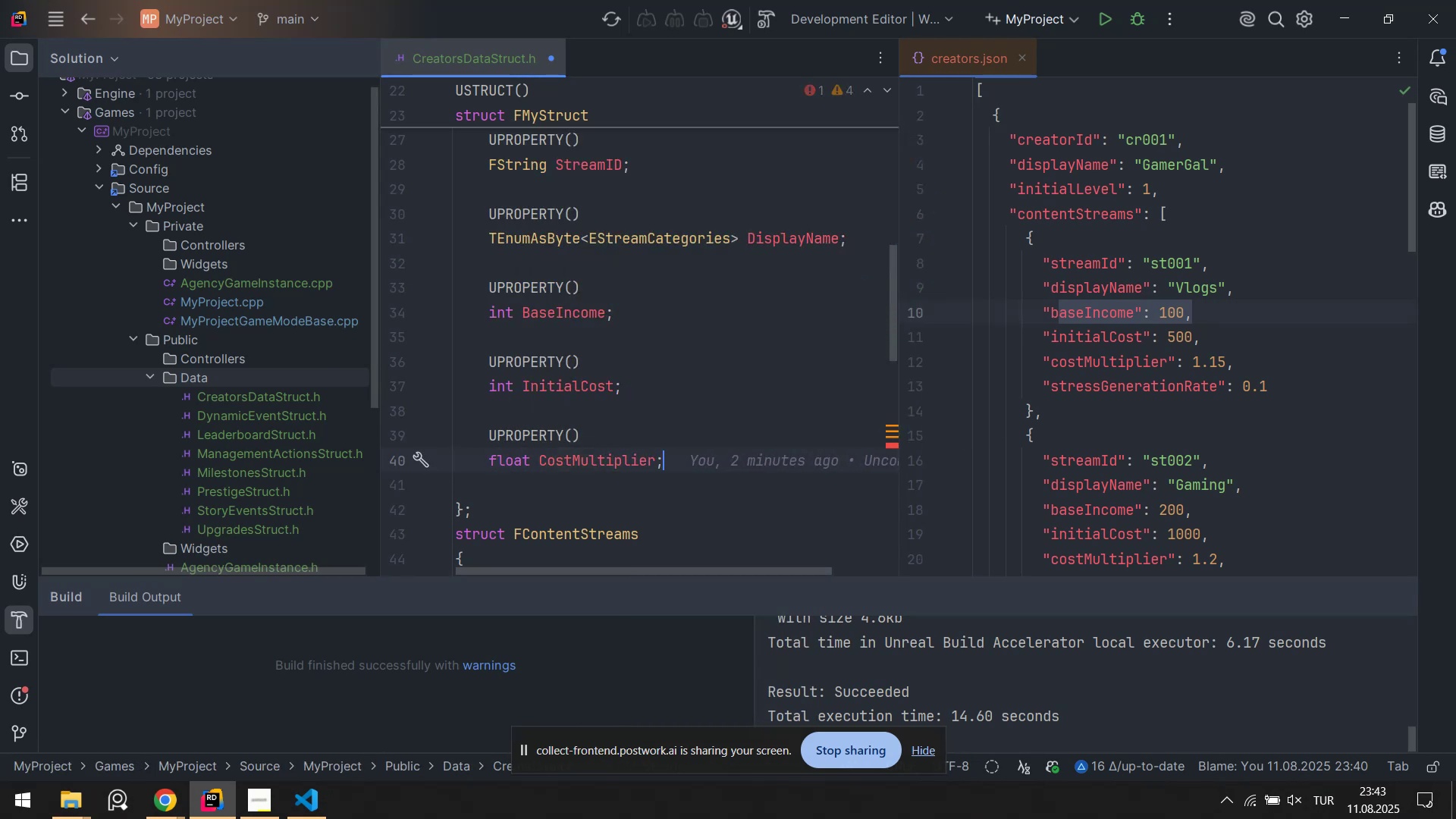 
key(Enter)
 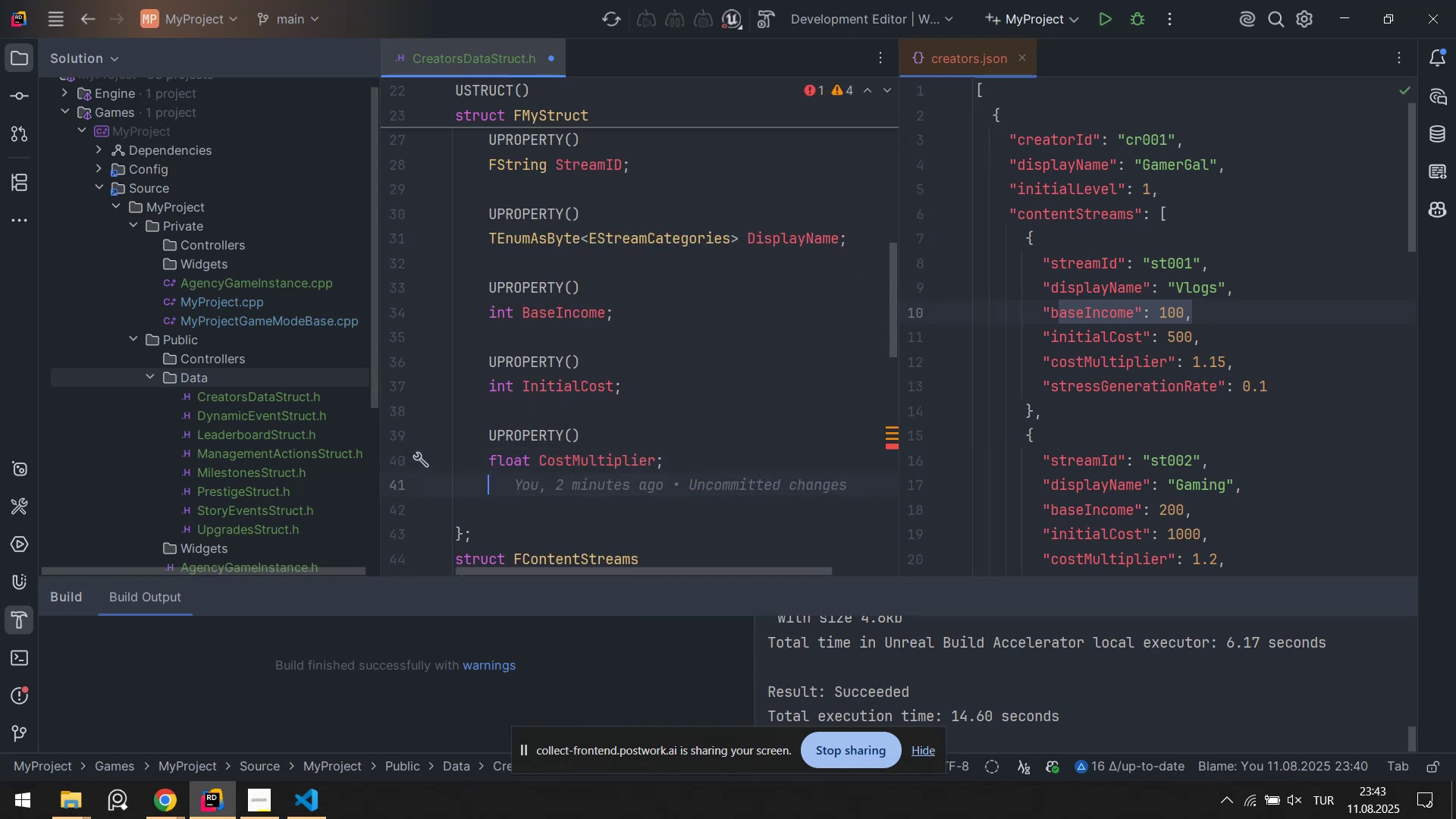 
key(Enter)
 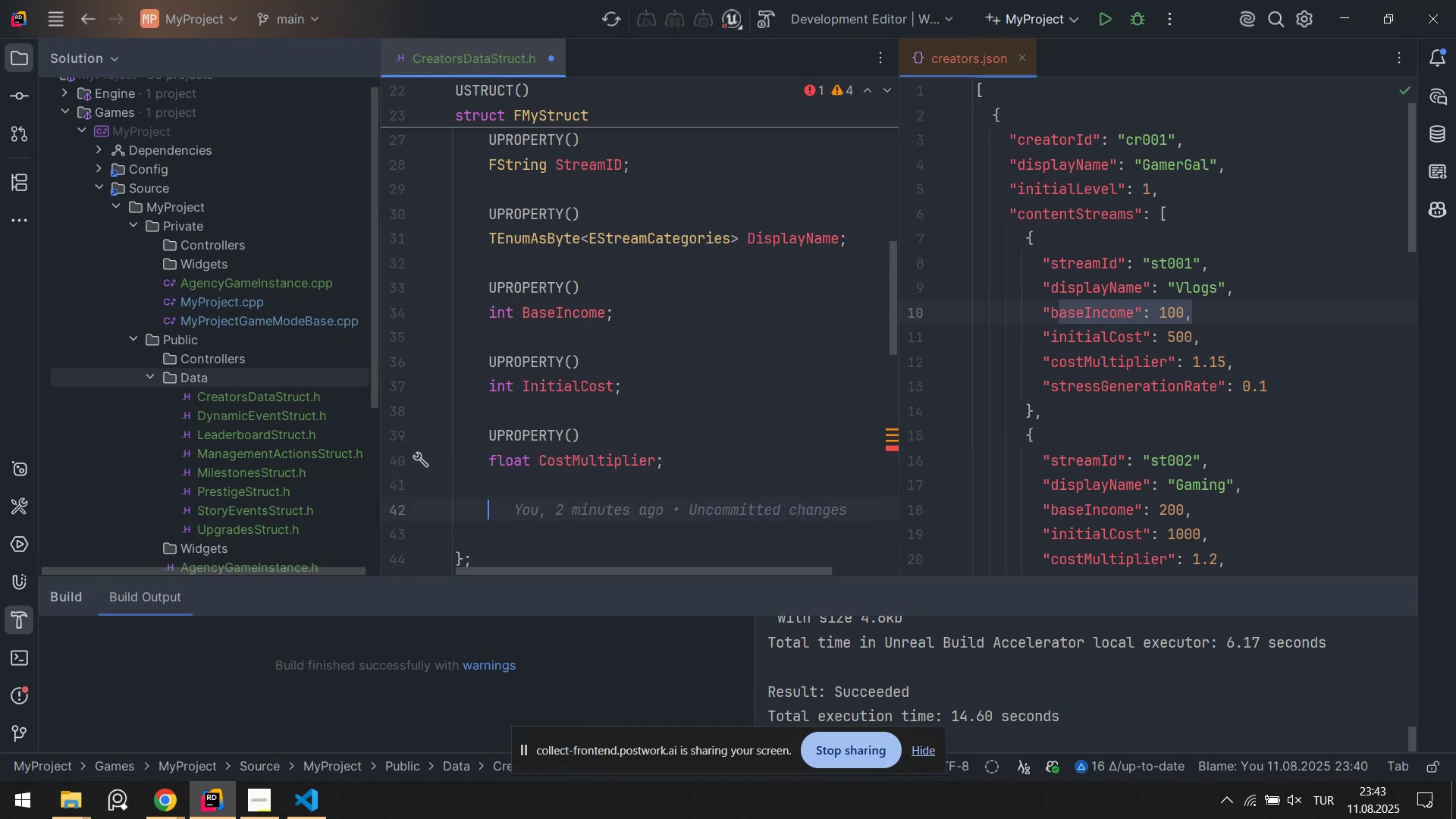 
type(UP)
 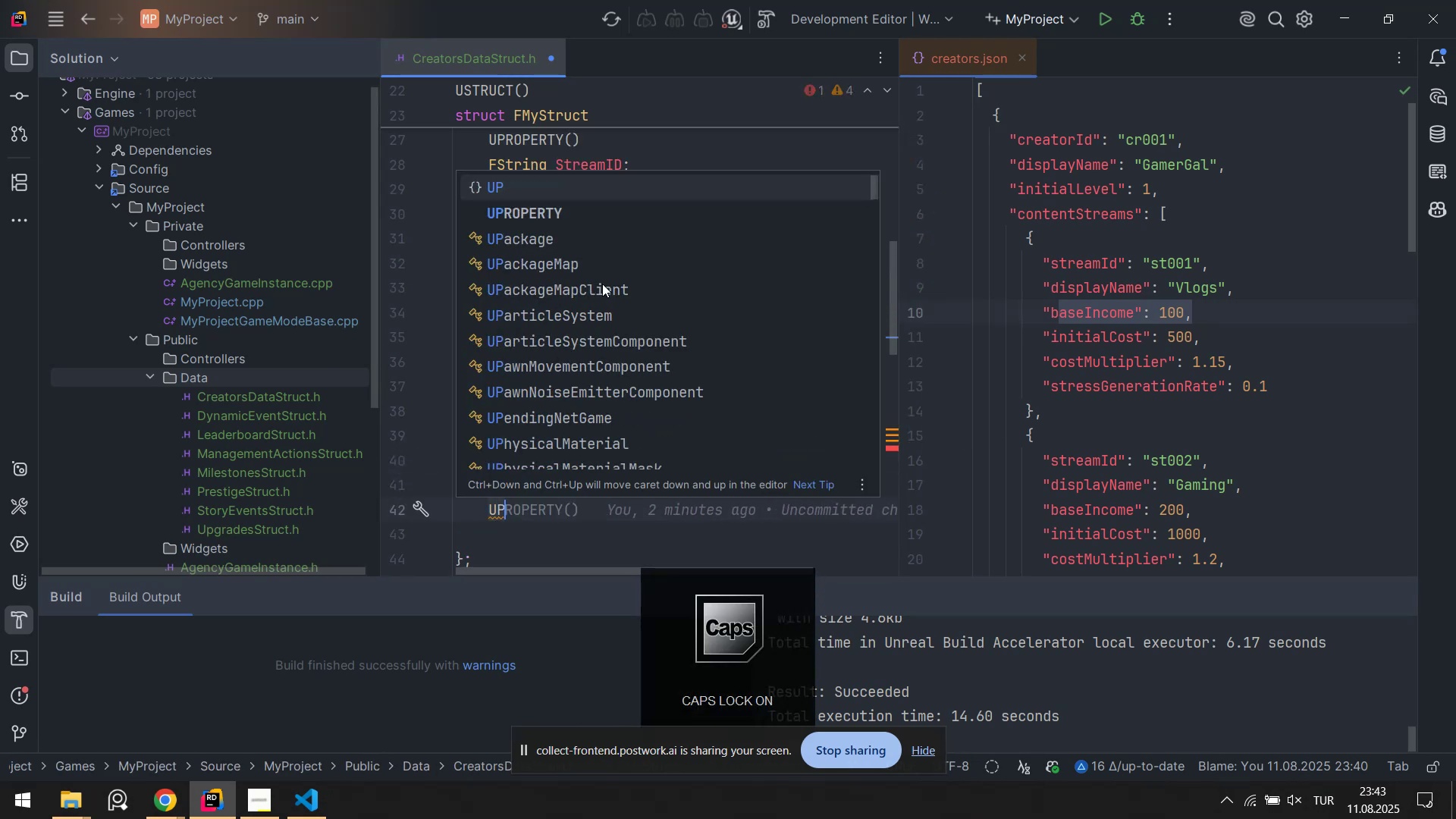 
key(ArrowDown)
 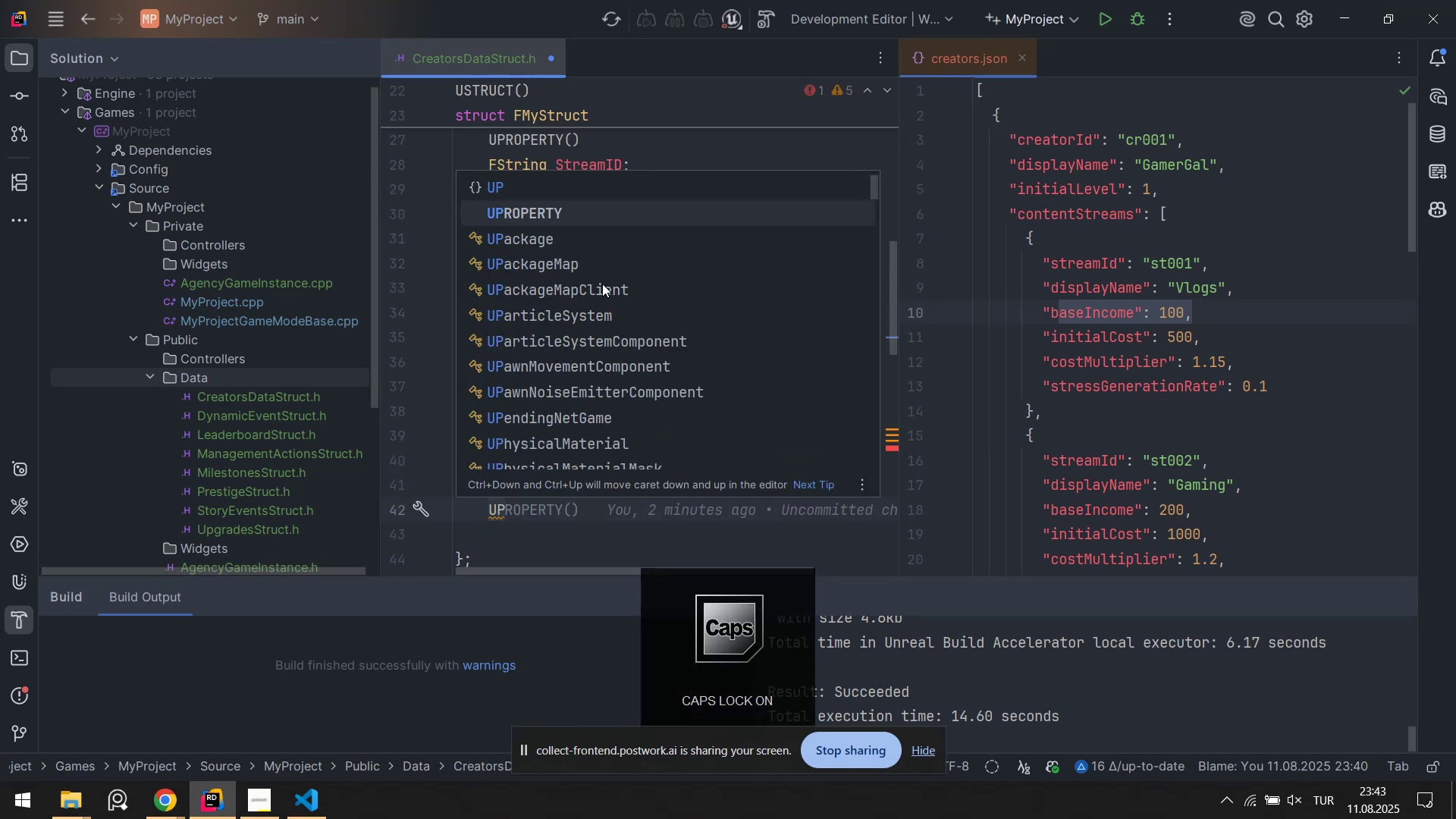 
key(Enter)
 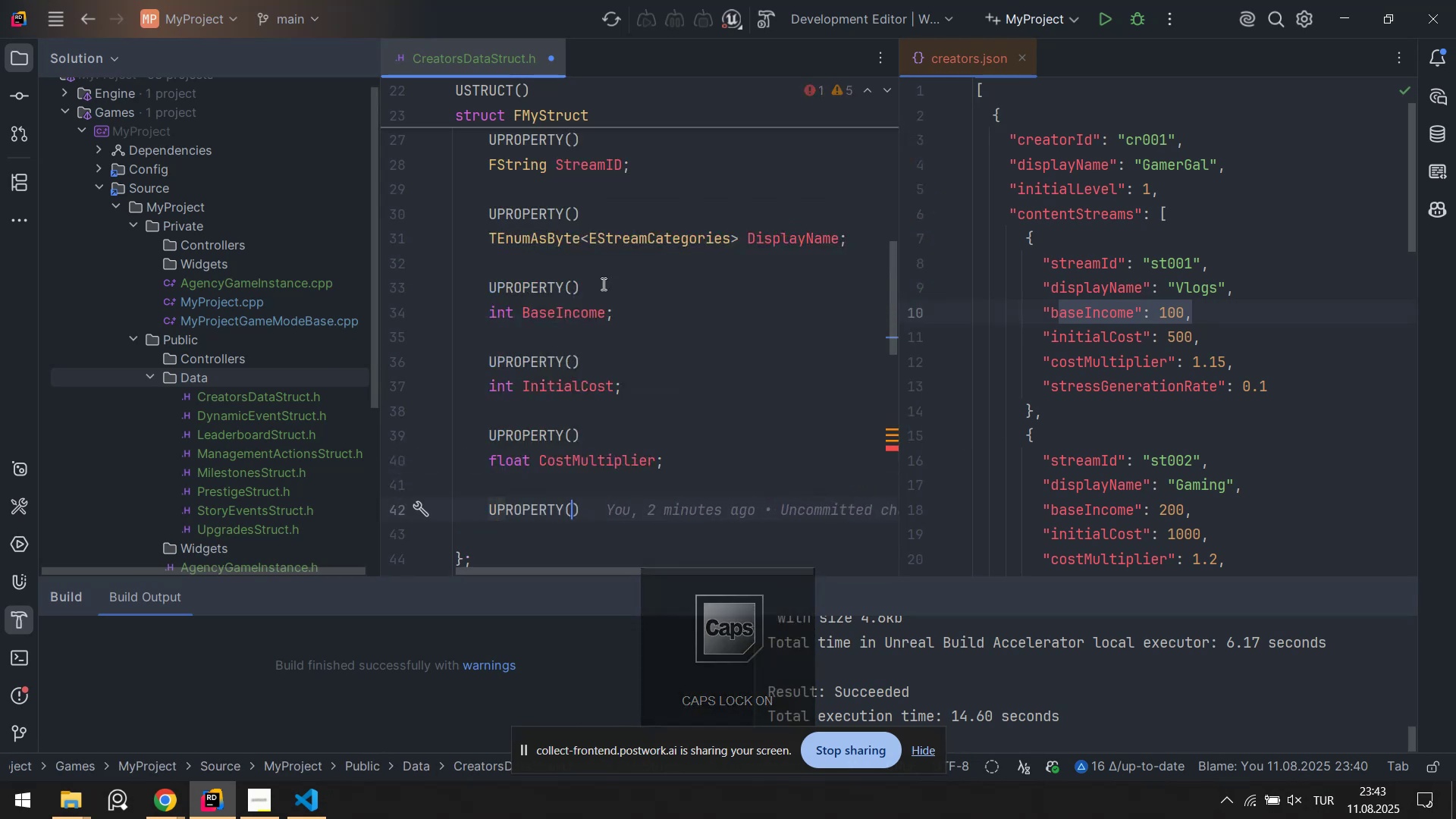 
key(CapsLock)
 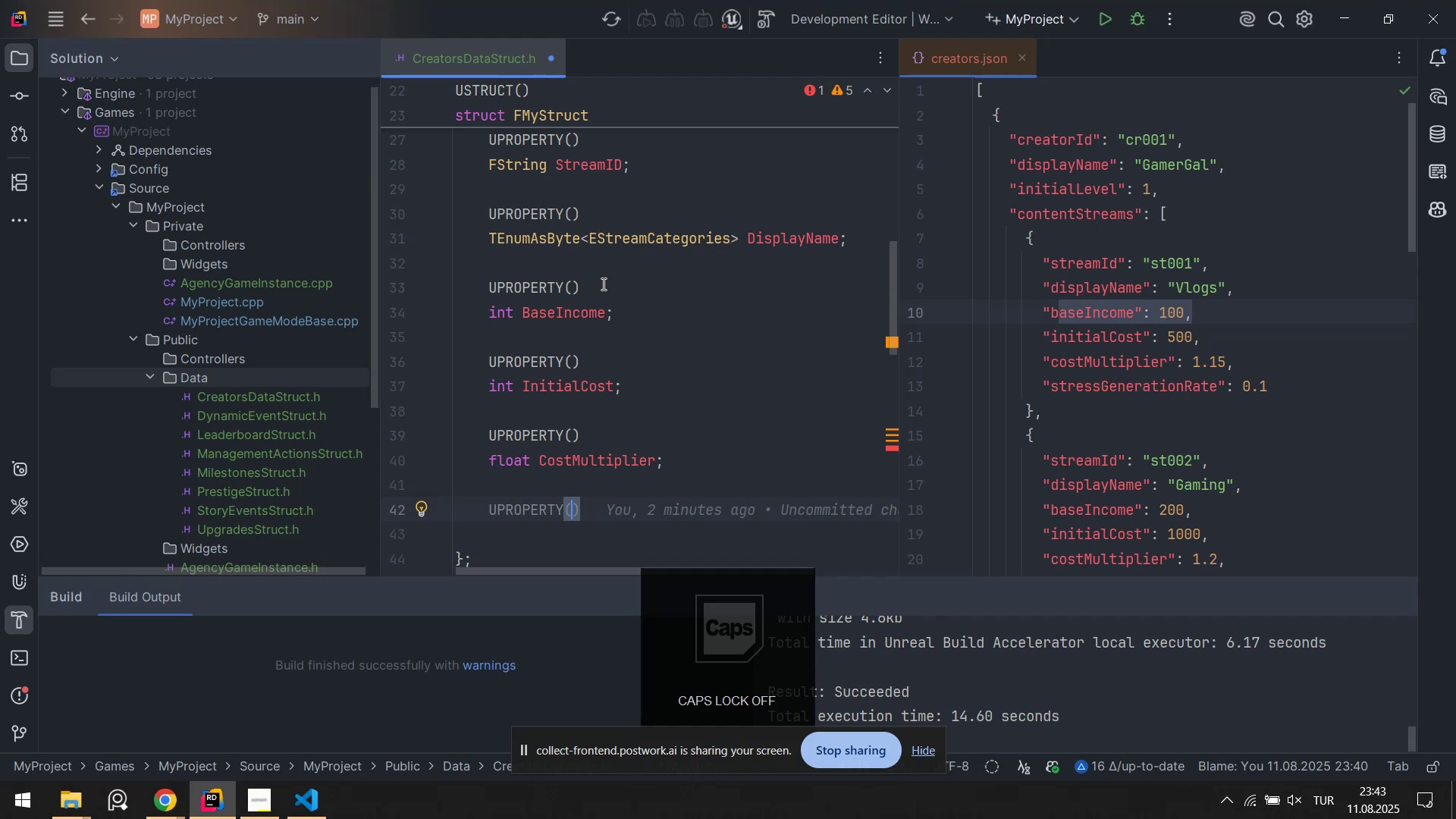 
key(ArrowRight)
 